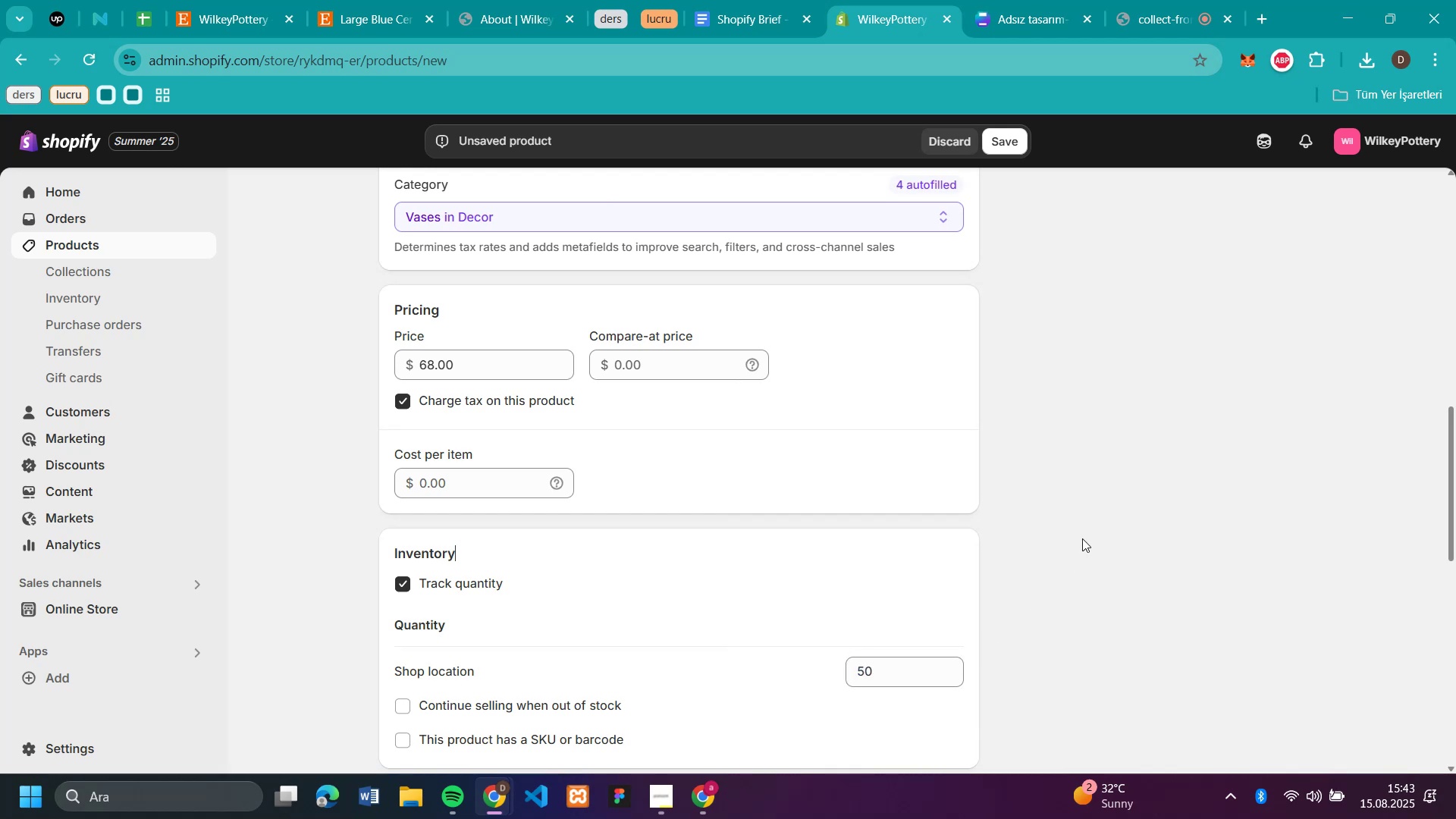 
scroll: coordinate [912, 266], scroll_direction: up, amount: 11.0
 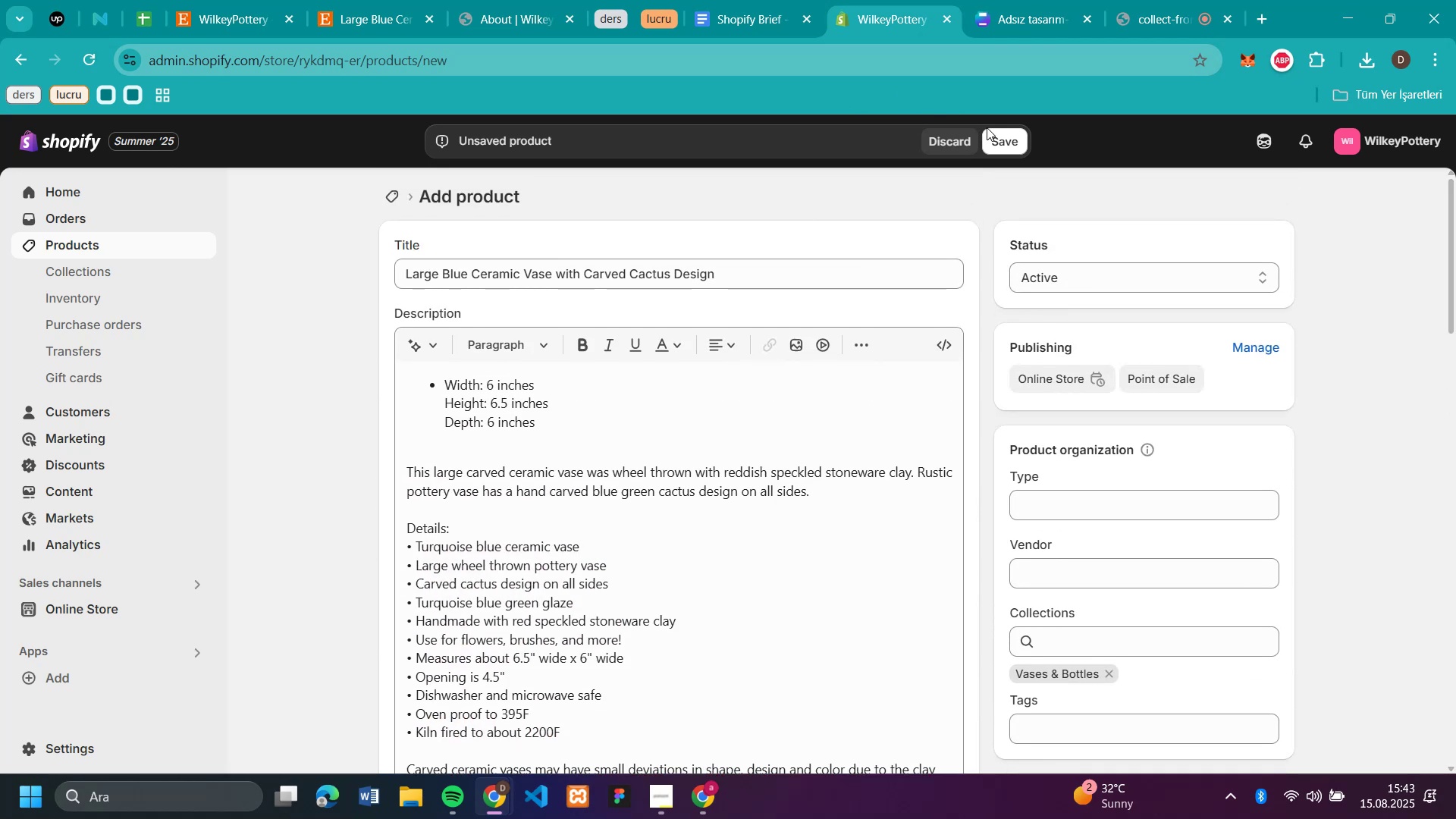 
left_click([1012, 137])
 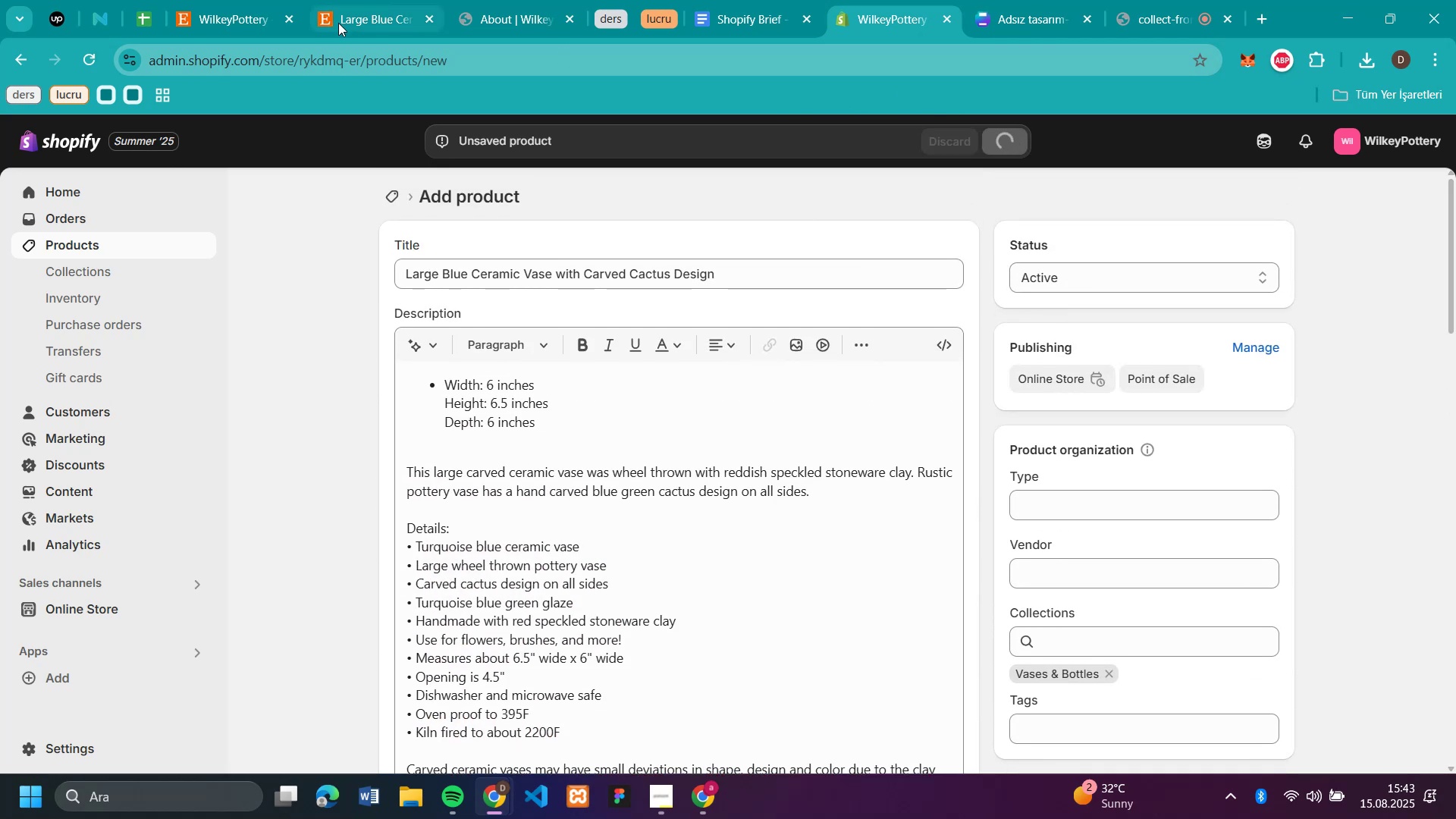 
left_click([380, 16])
 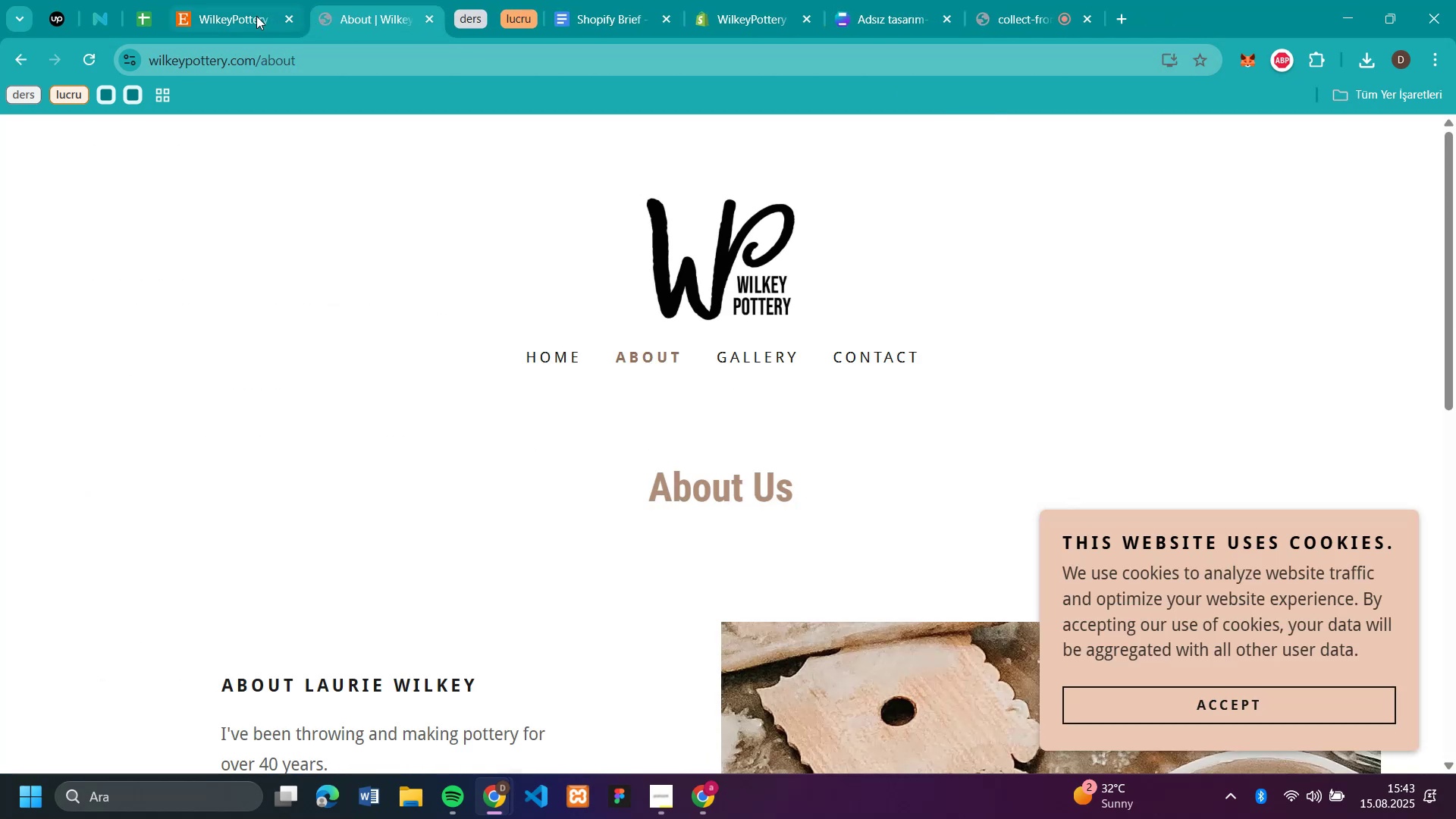 
left_click([253, 16])
 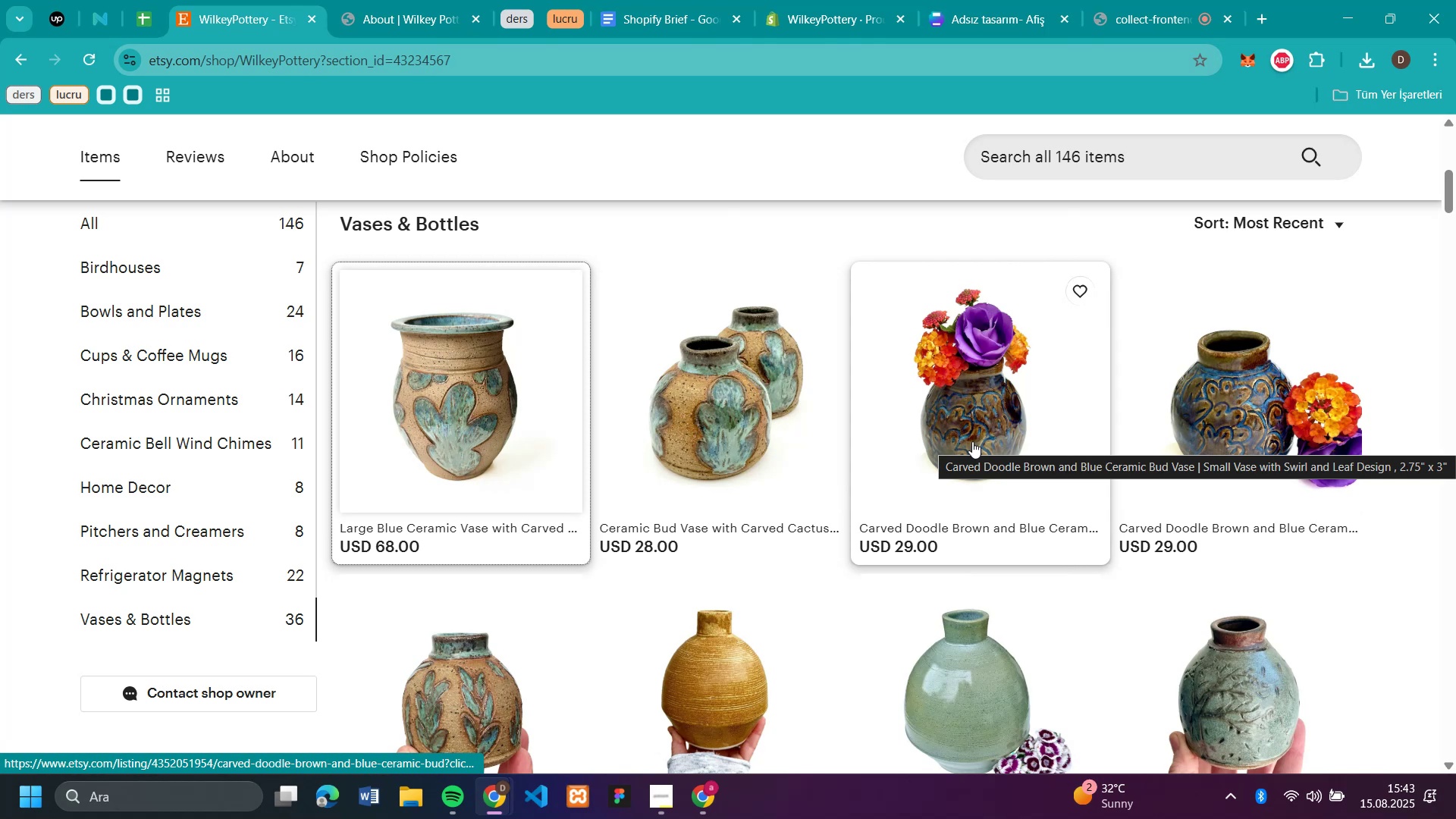 
left_click([972, 441])
 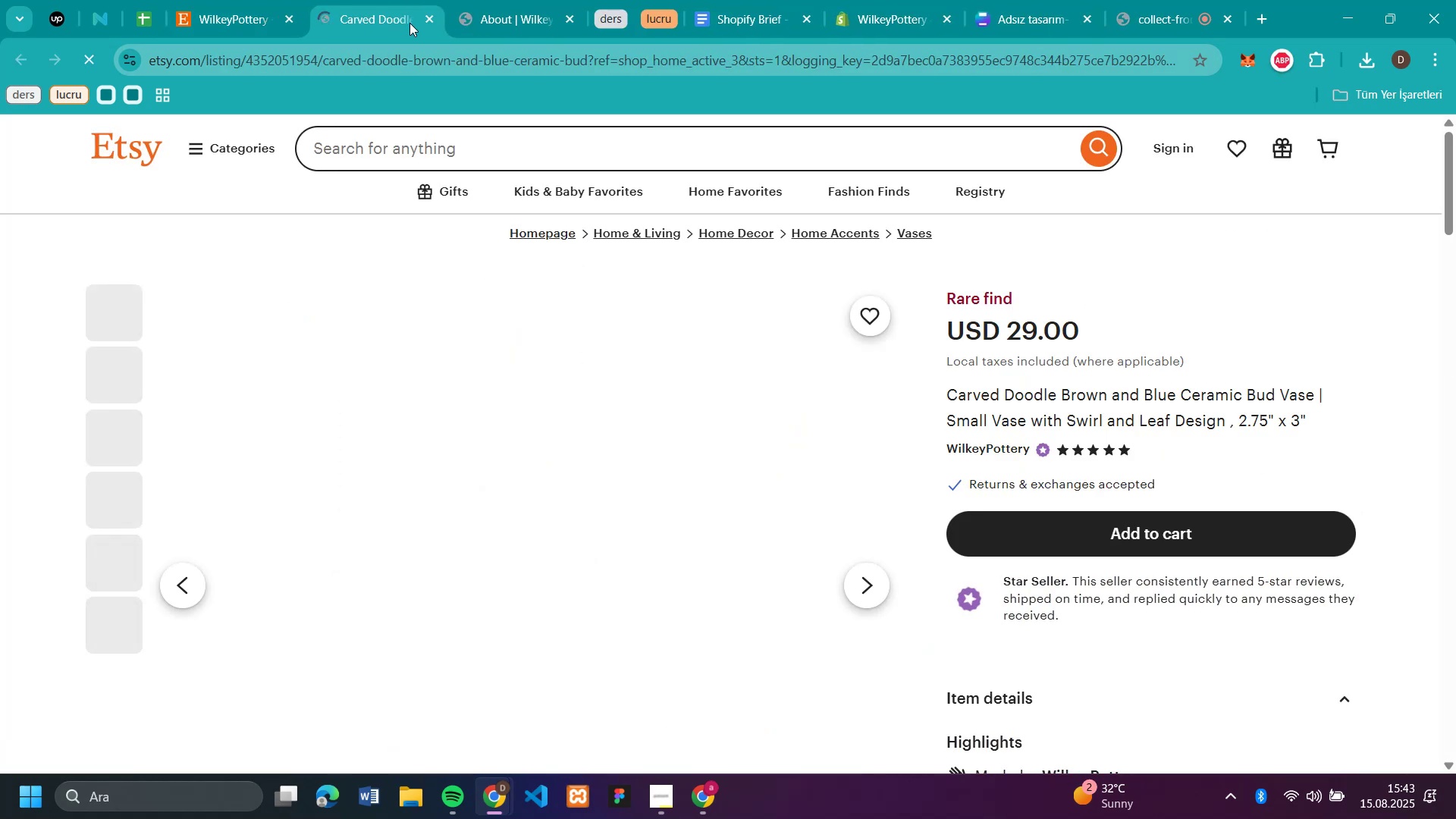 
left_click([427, 17])
 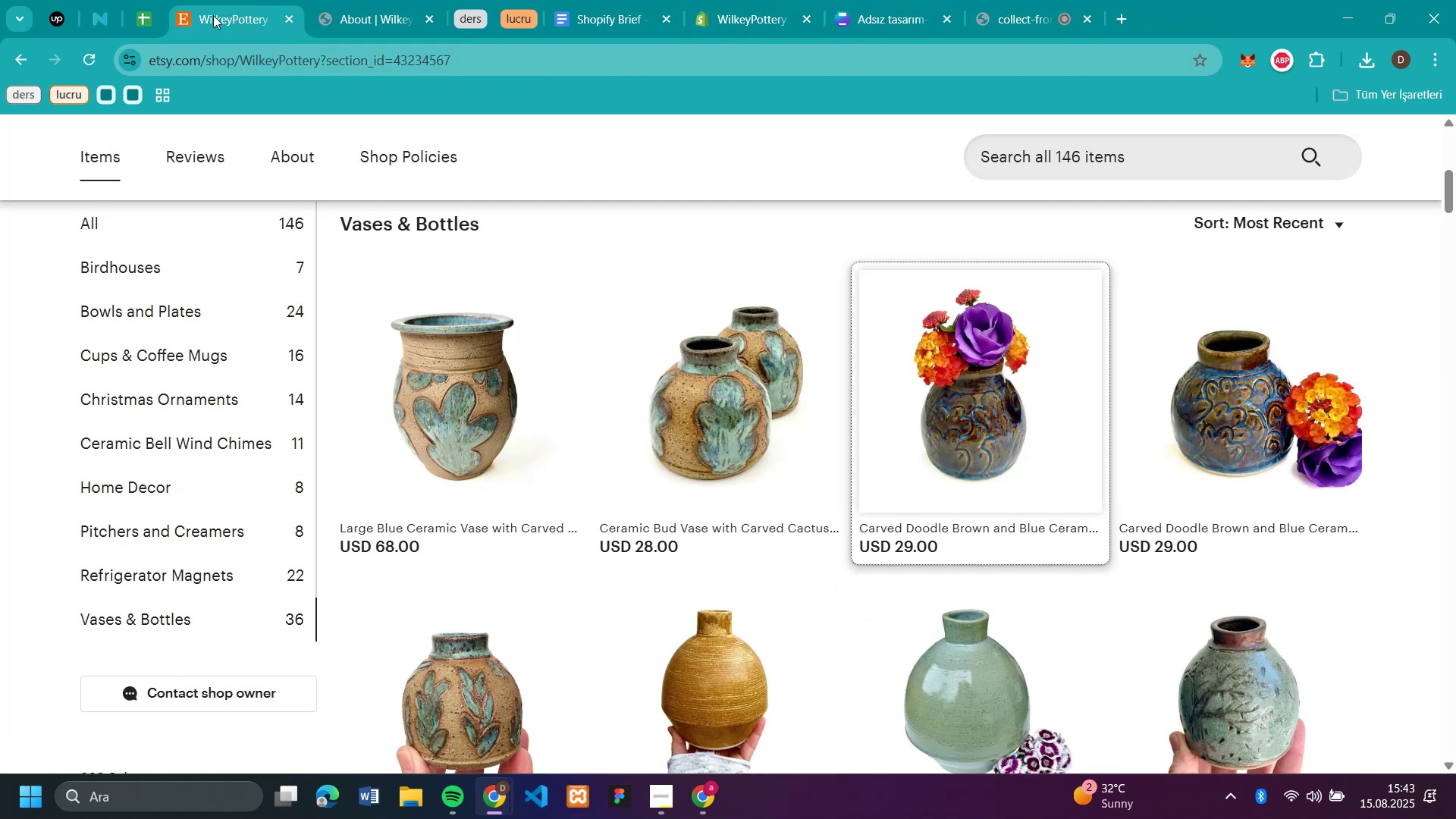 
left_click([212, 14])
 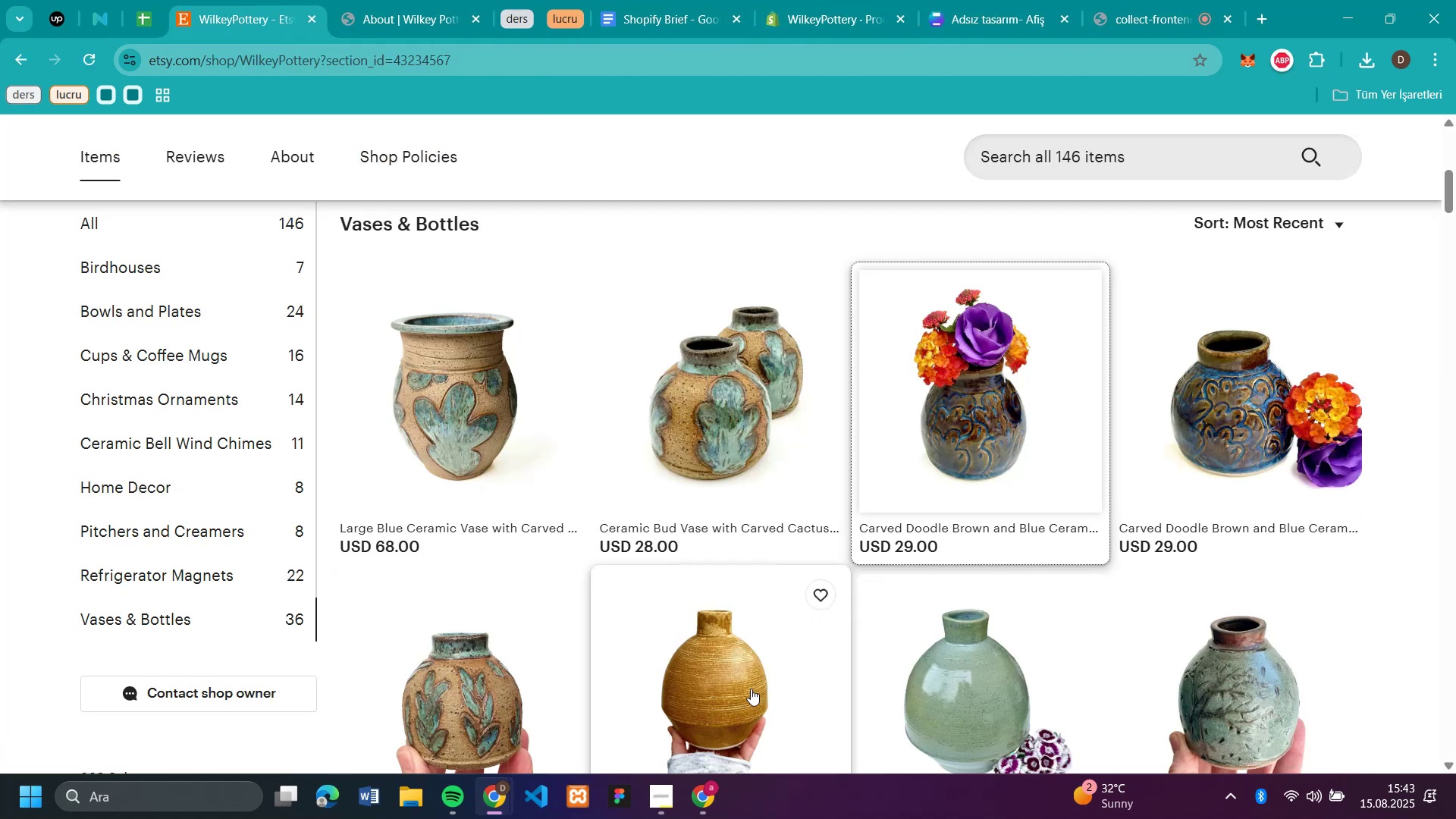 
left_click([740, 689])
 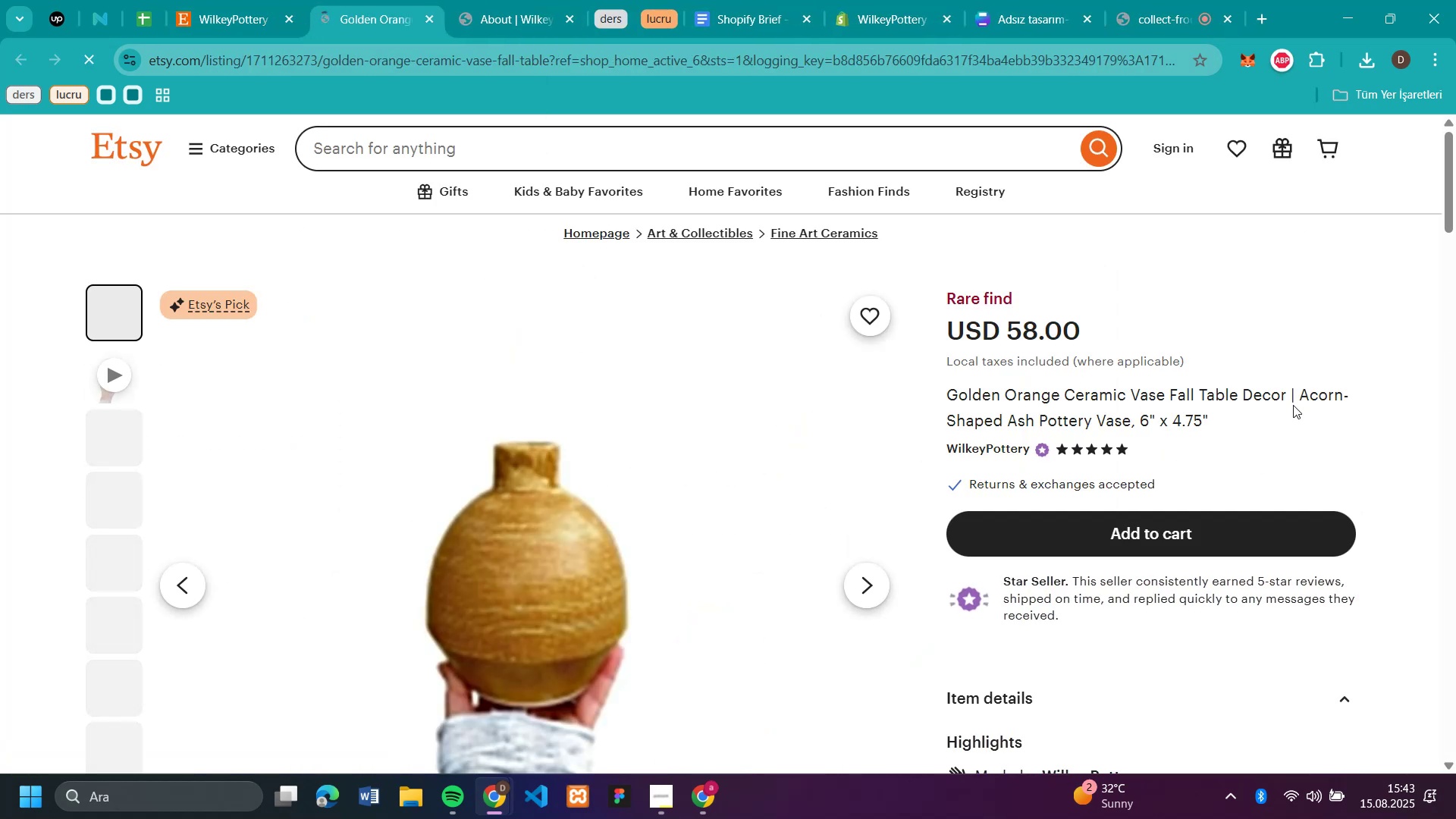 
left_click_drag(start_coordinate=[1287, 394], to_coordinate=[949, 398])
 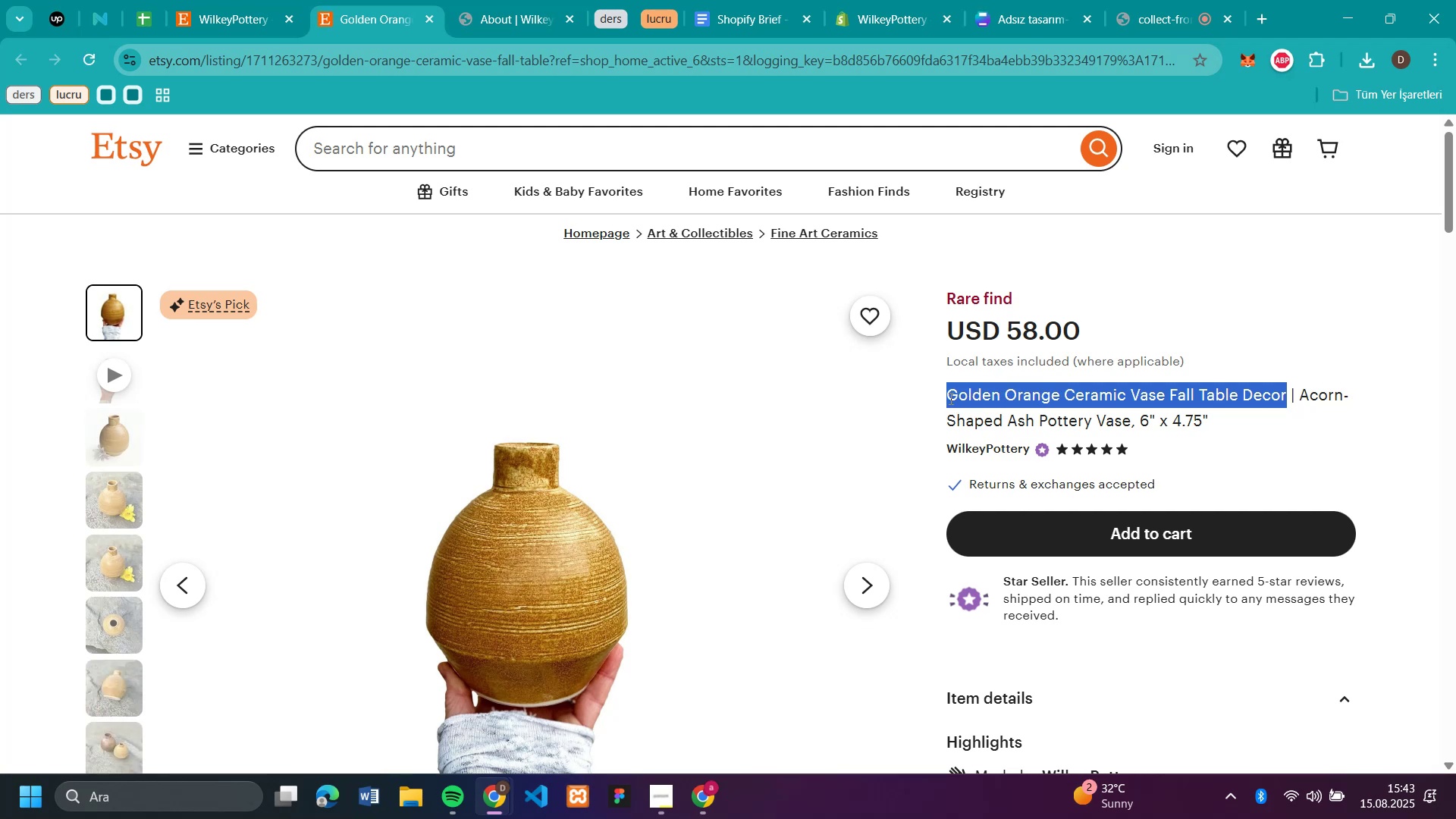 
key(Control+C)
 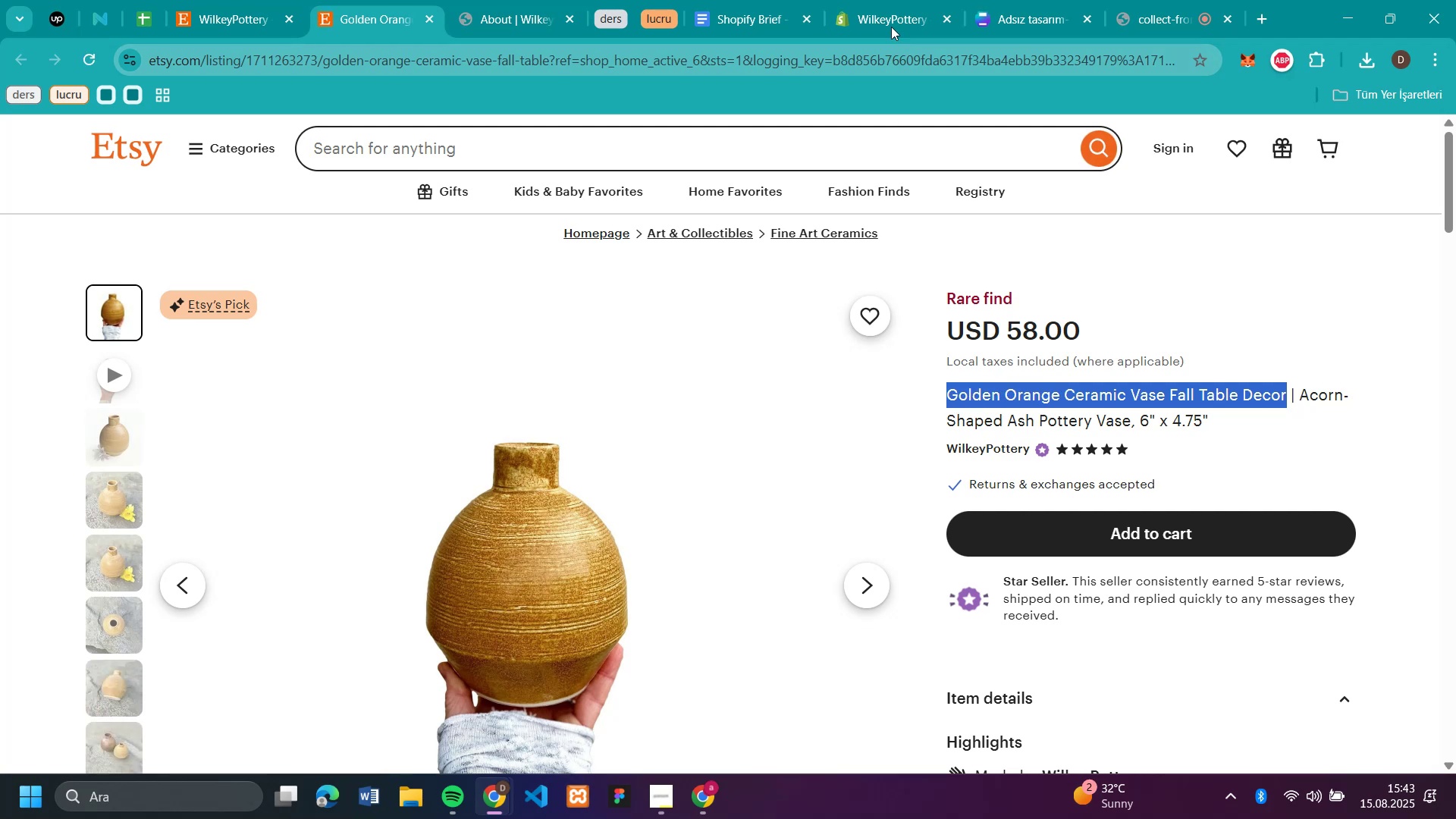 
left_click([890, 14])
 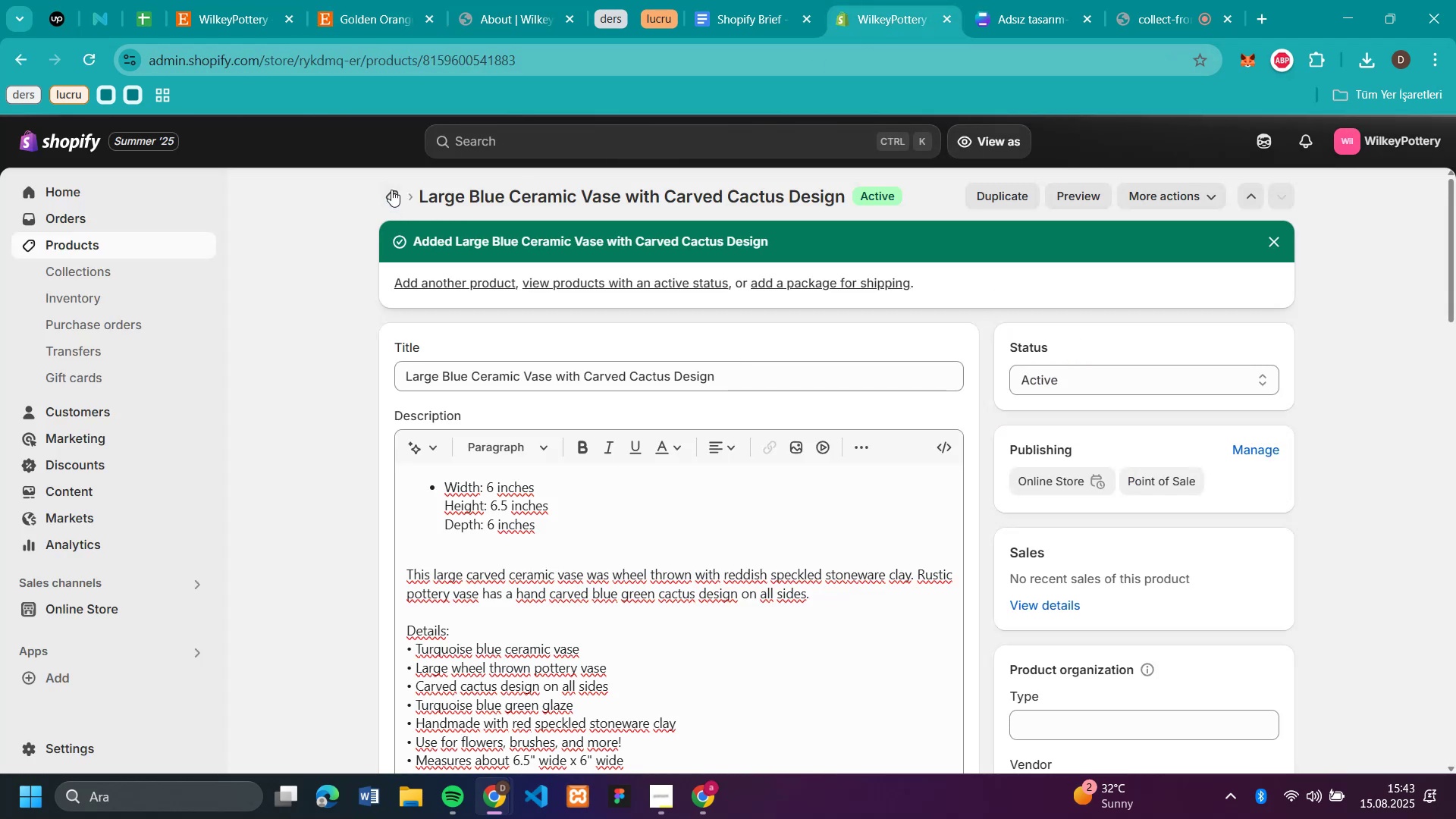 
left_click([394, 184])
 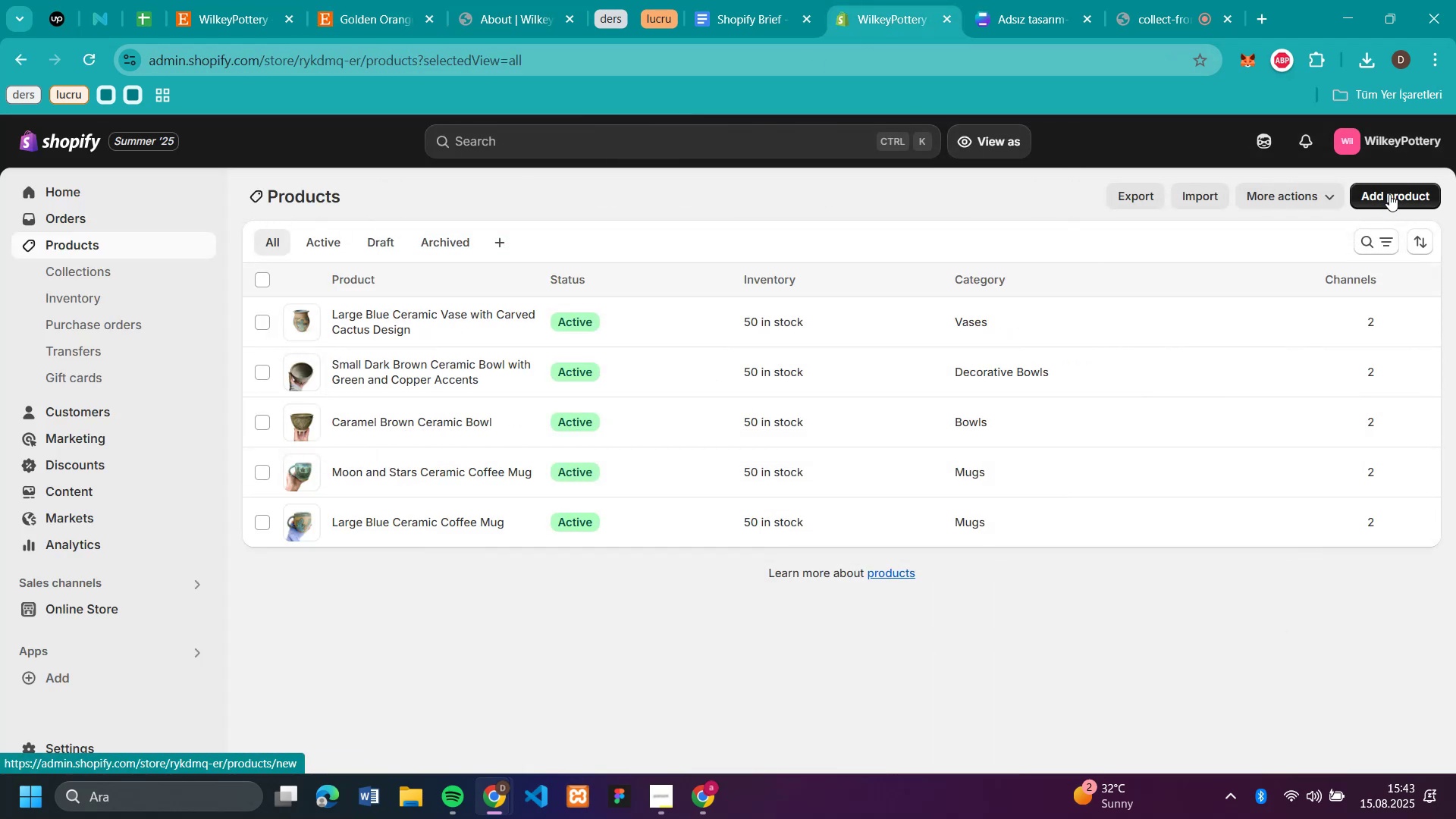 
wait(5.1)
 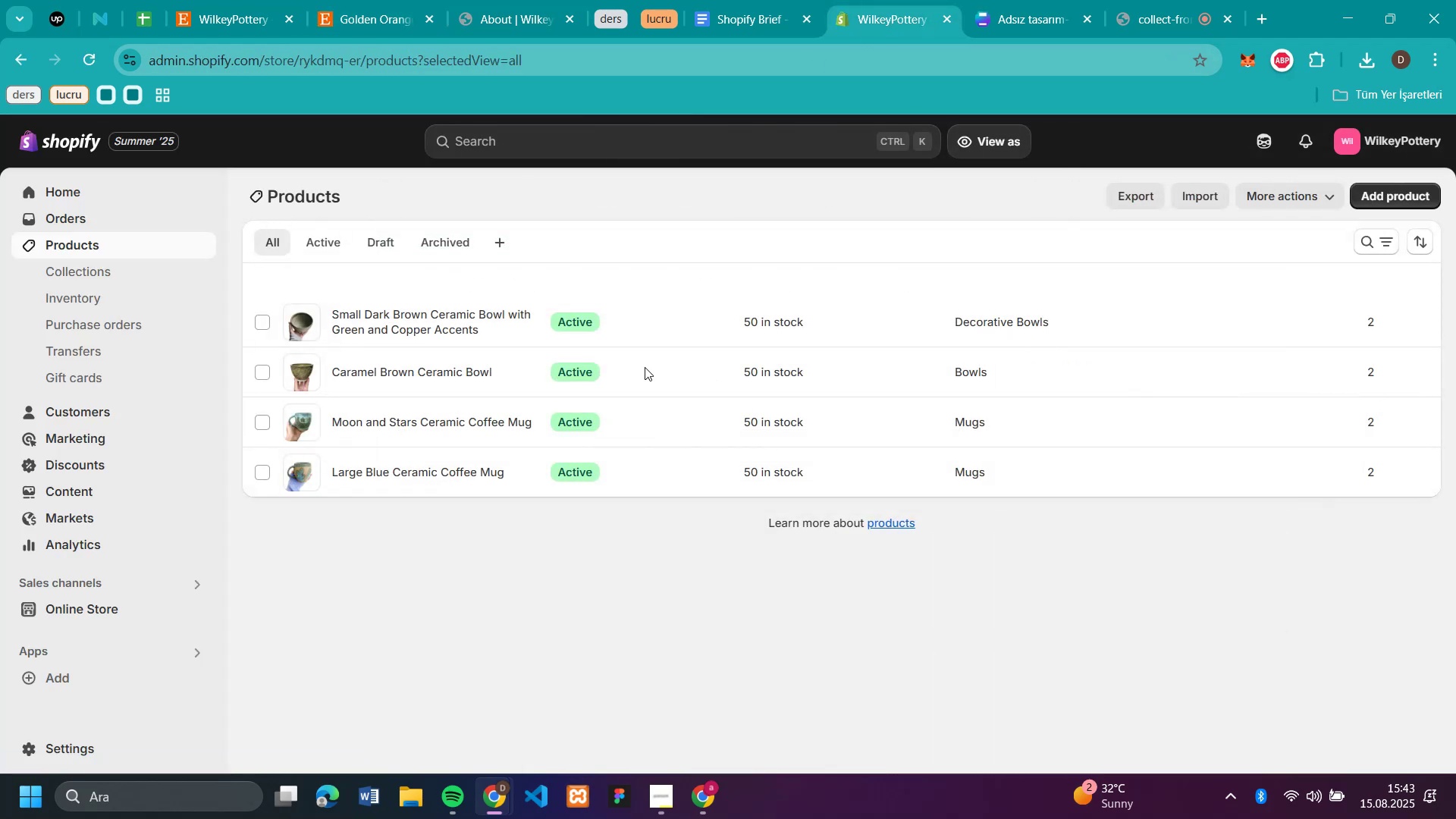 
left_click([1389, 194])
 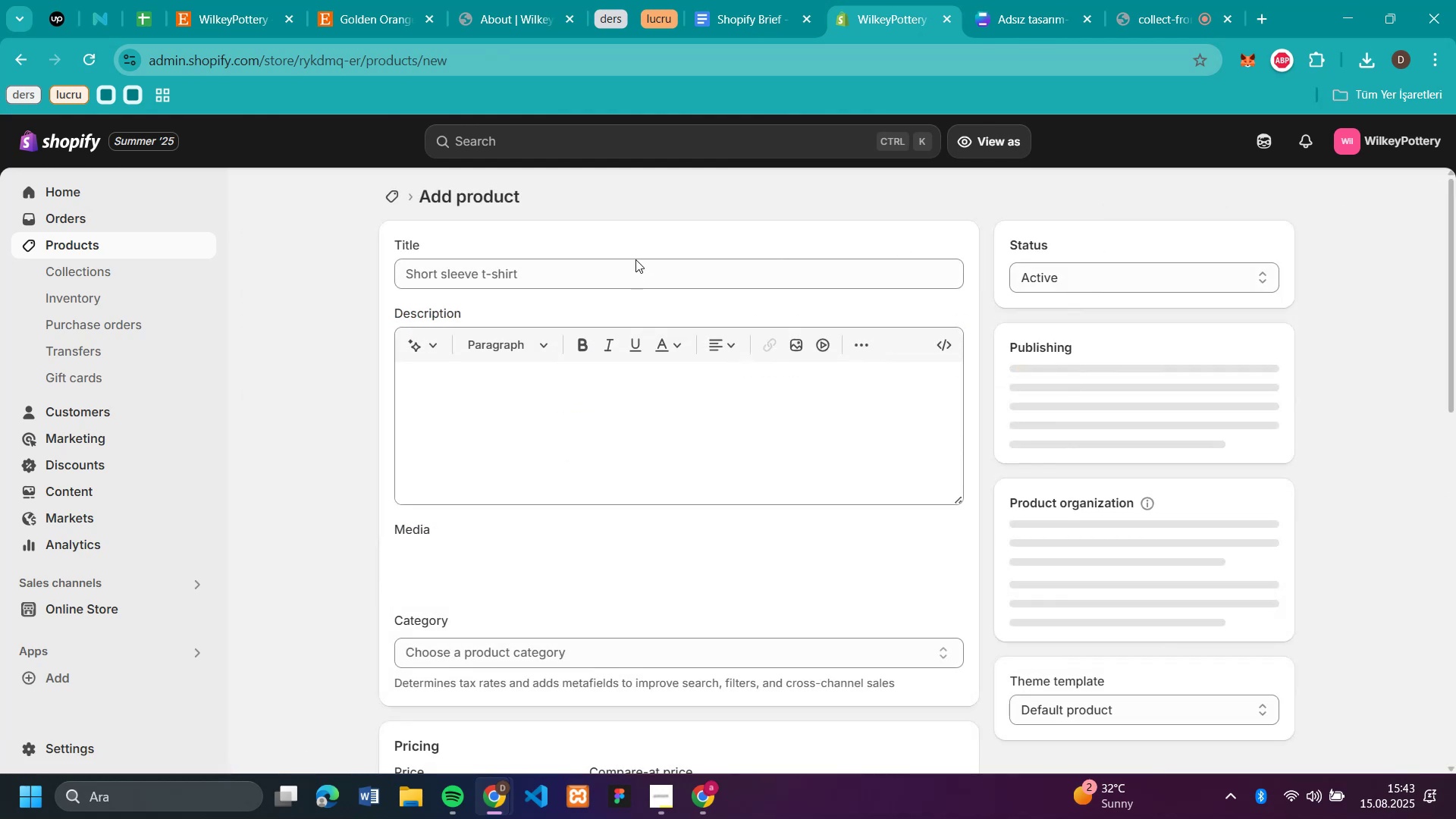 
left_click([635, 269])
 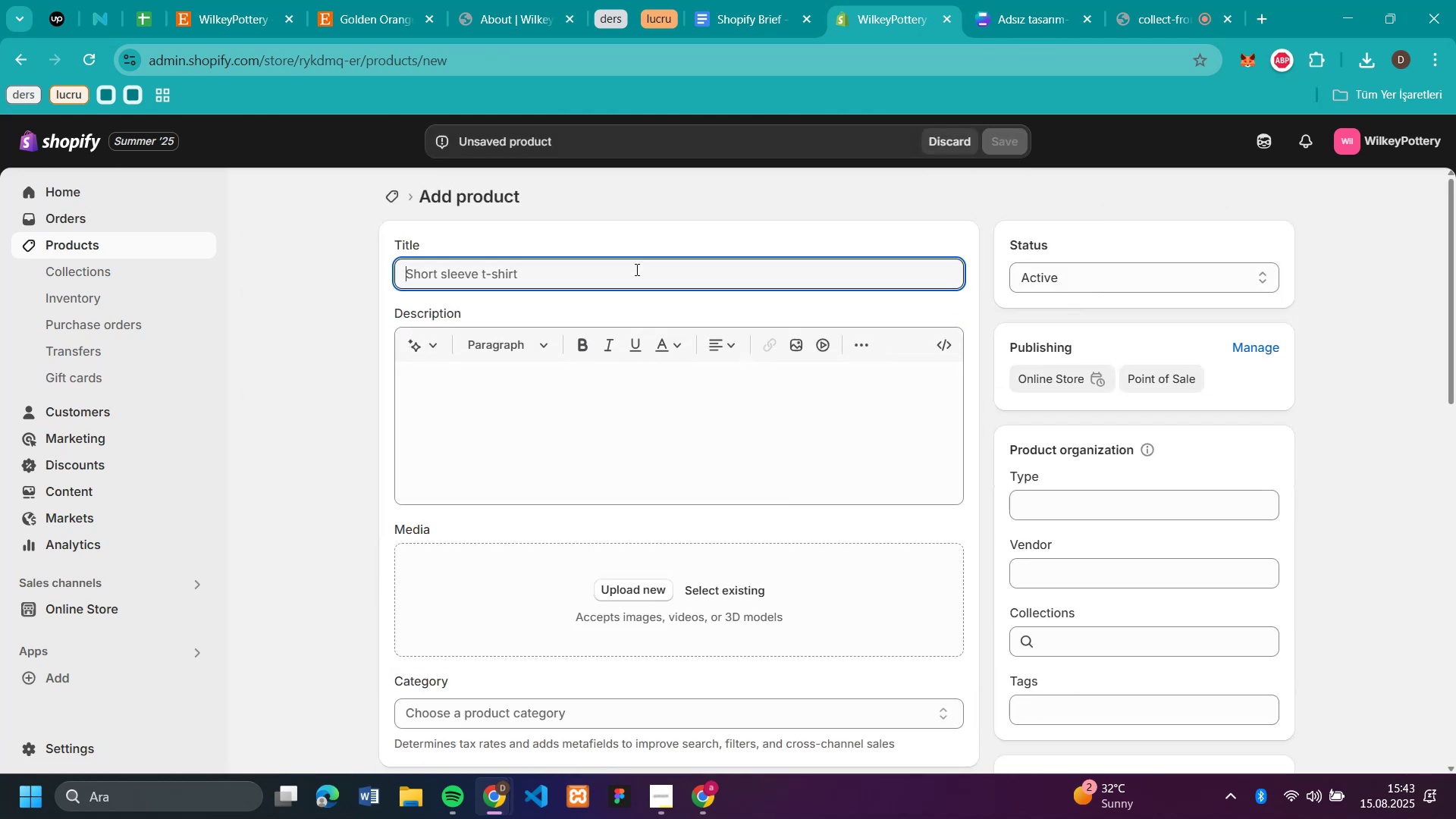 
key(Control+V)
 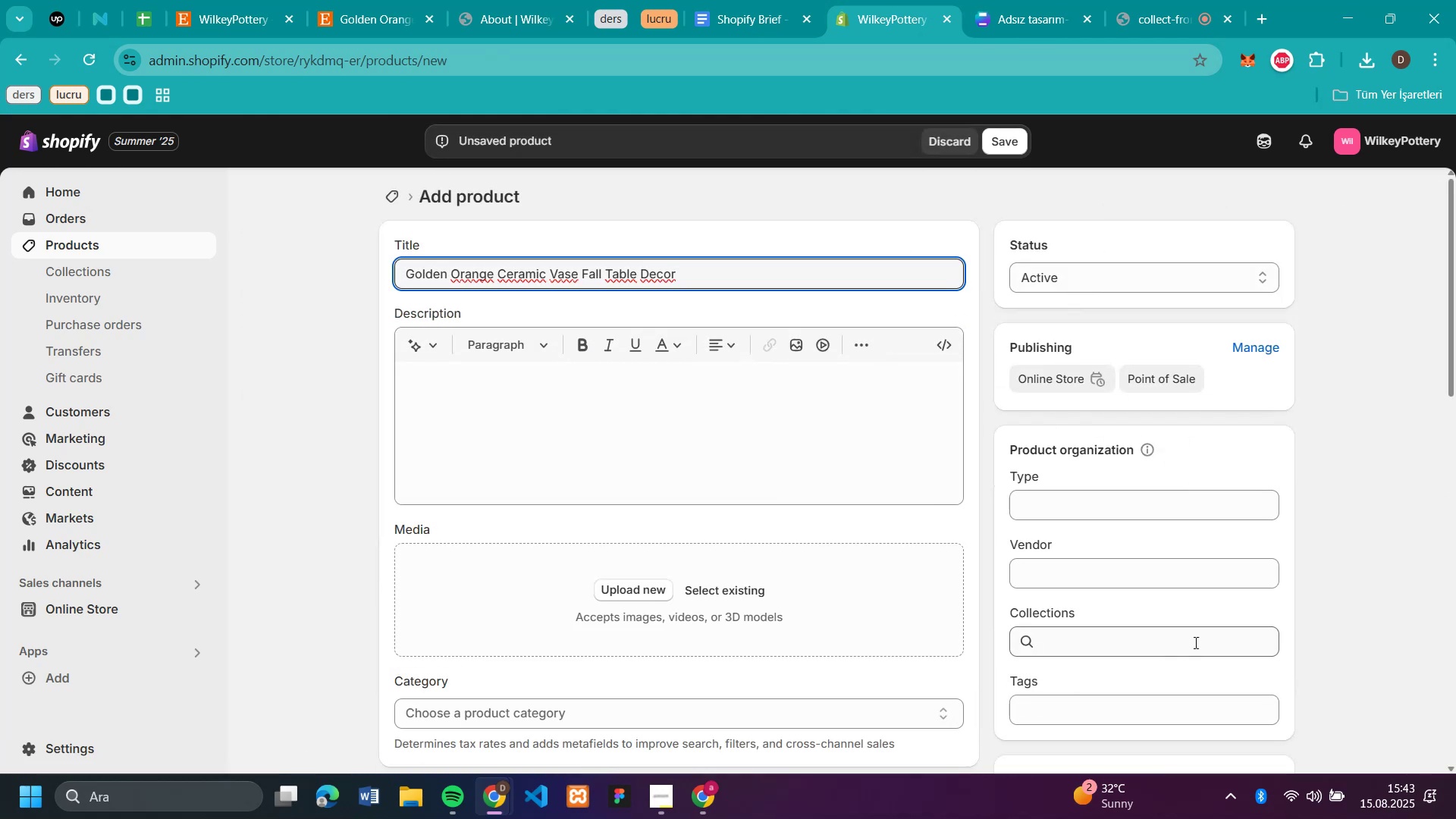 
left_click([1165, 642])
 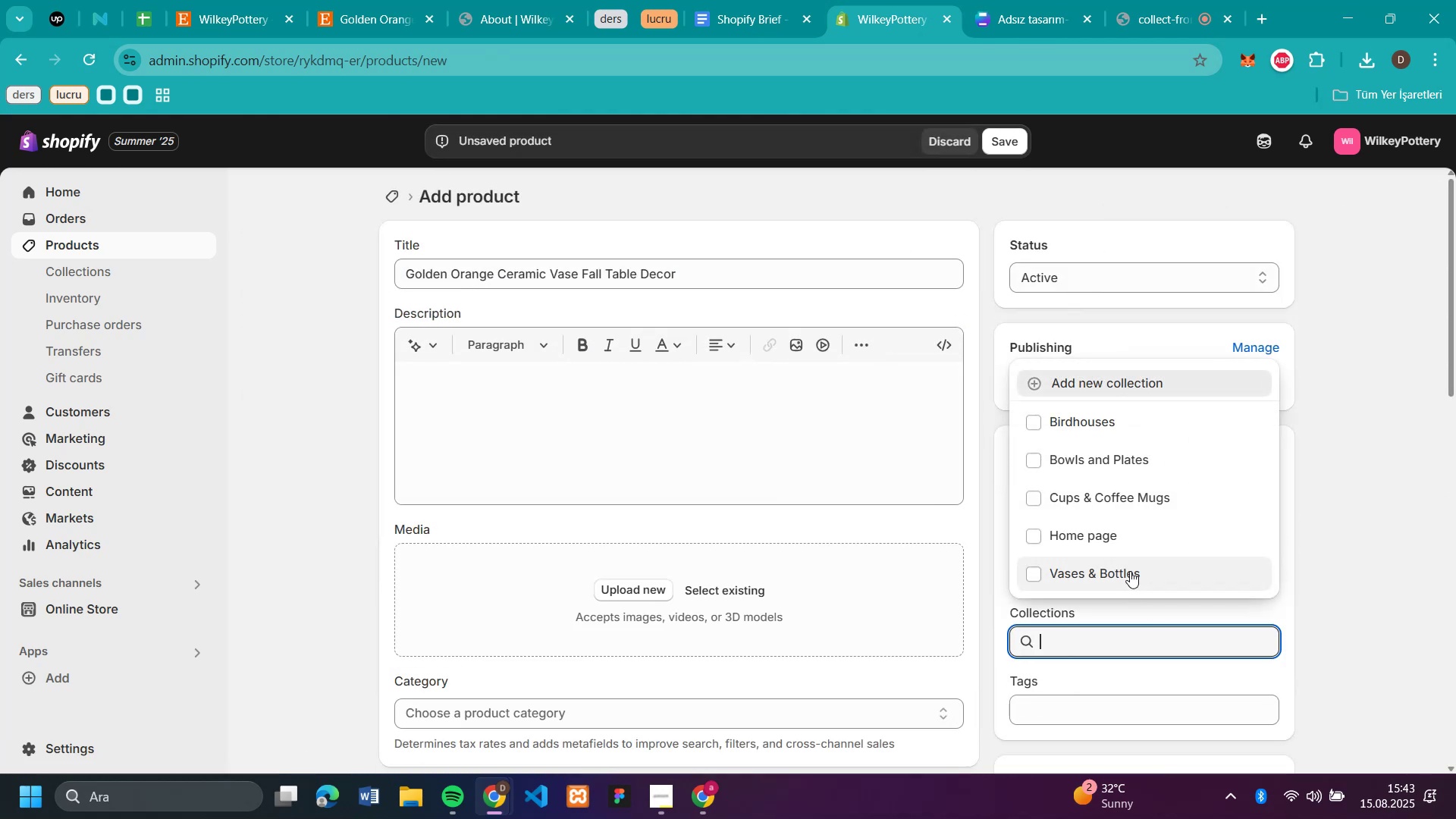 
left_click([1130, 565])
 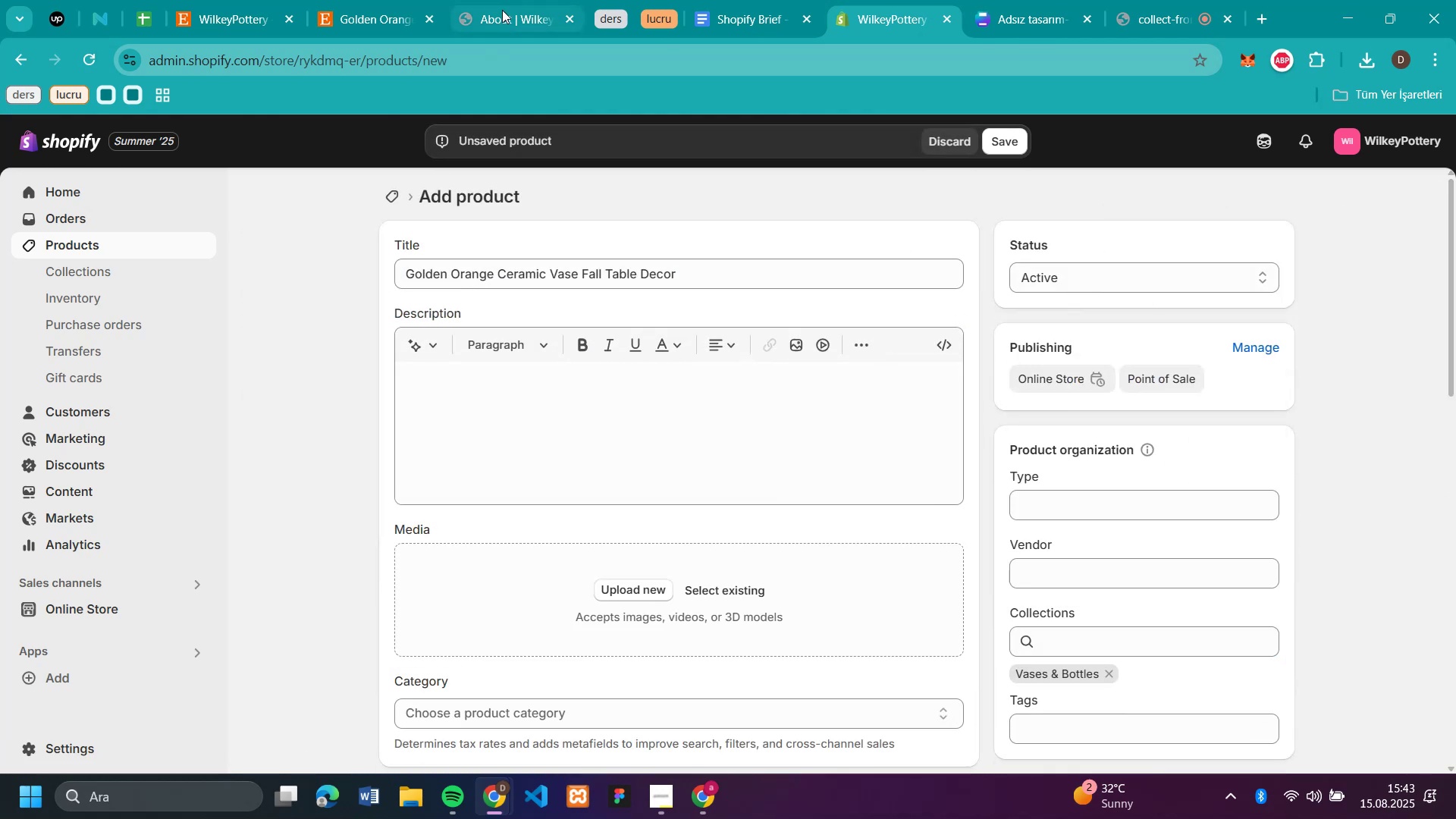 
left_click([366, 18])
 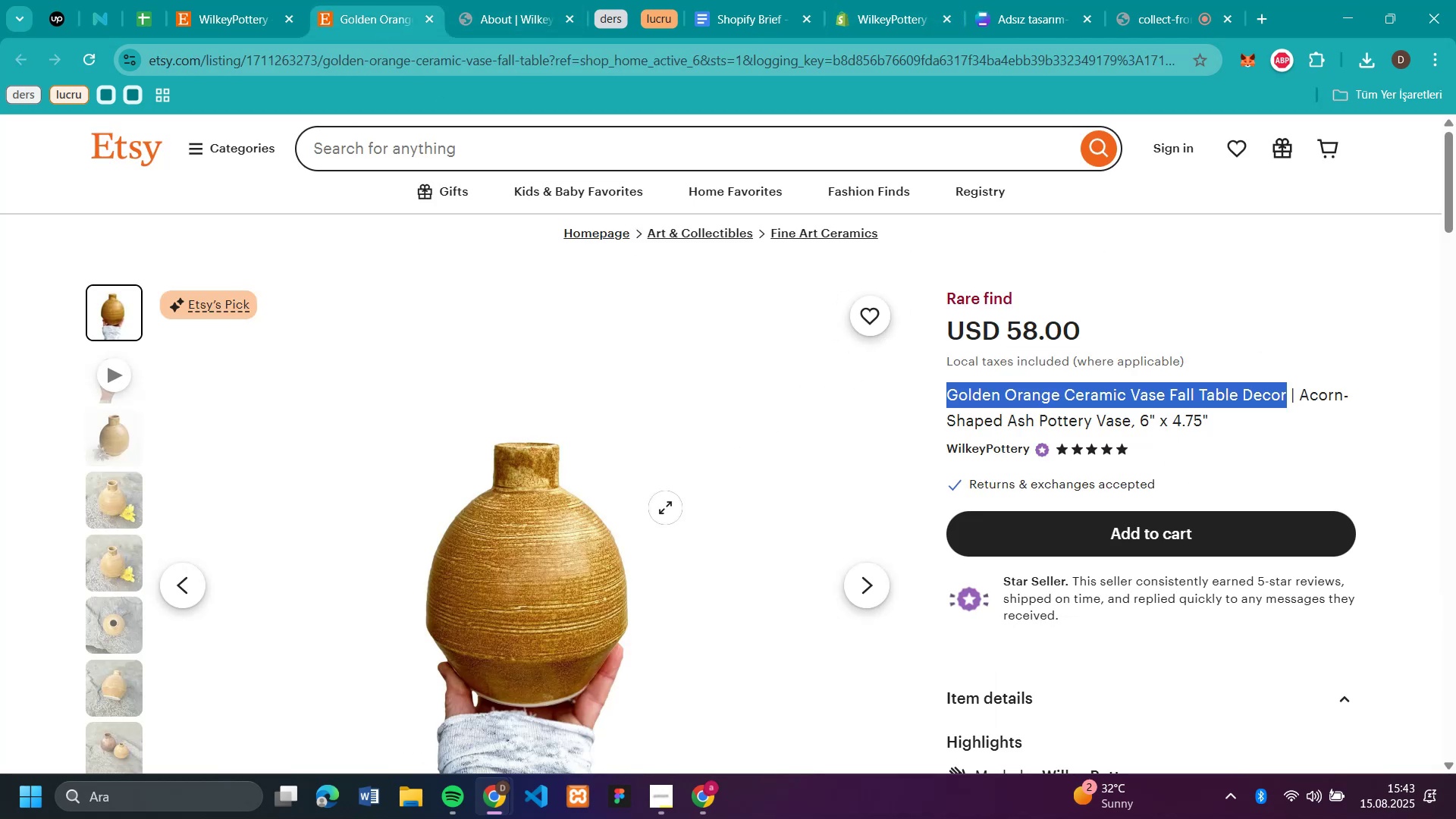 
right_click([588, 552])
 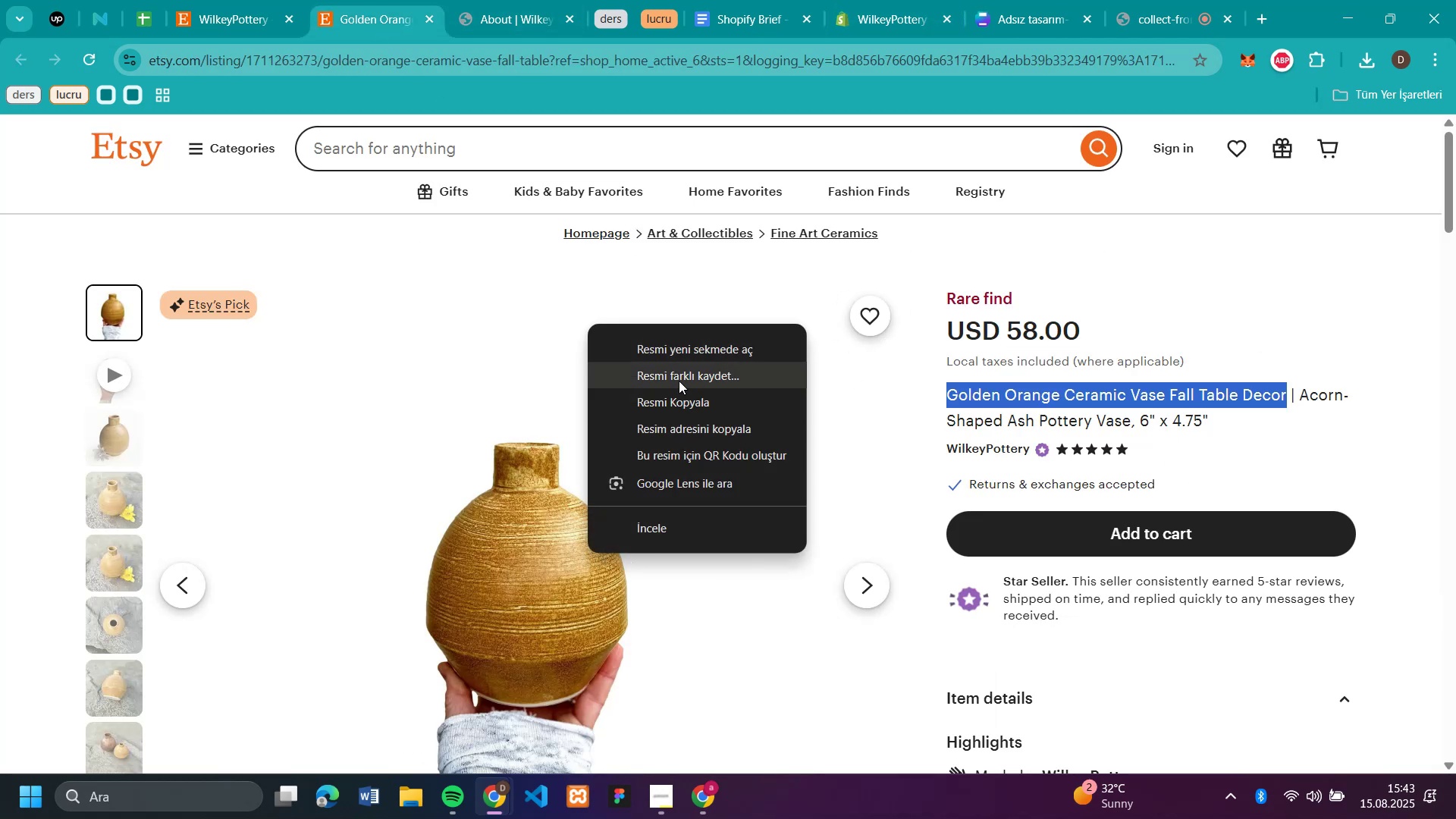 
left_click([679, 375])
 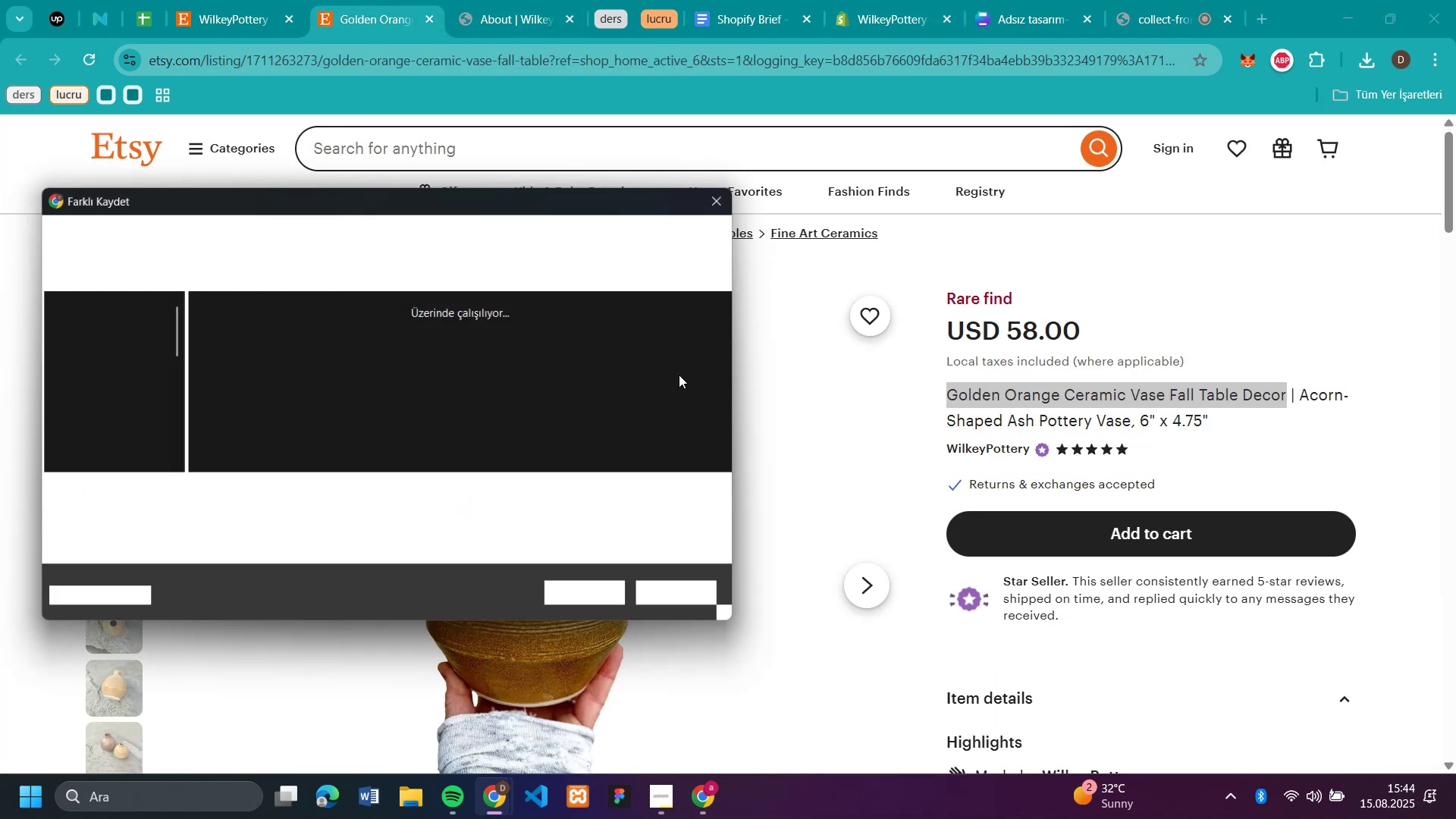 
key(Enter)
 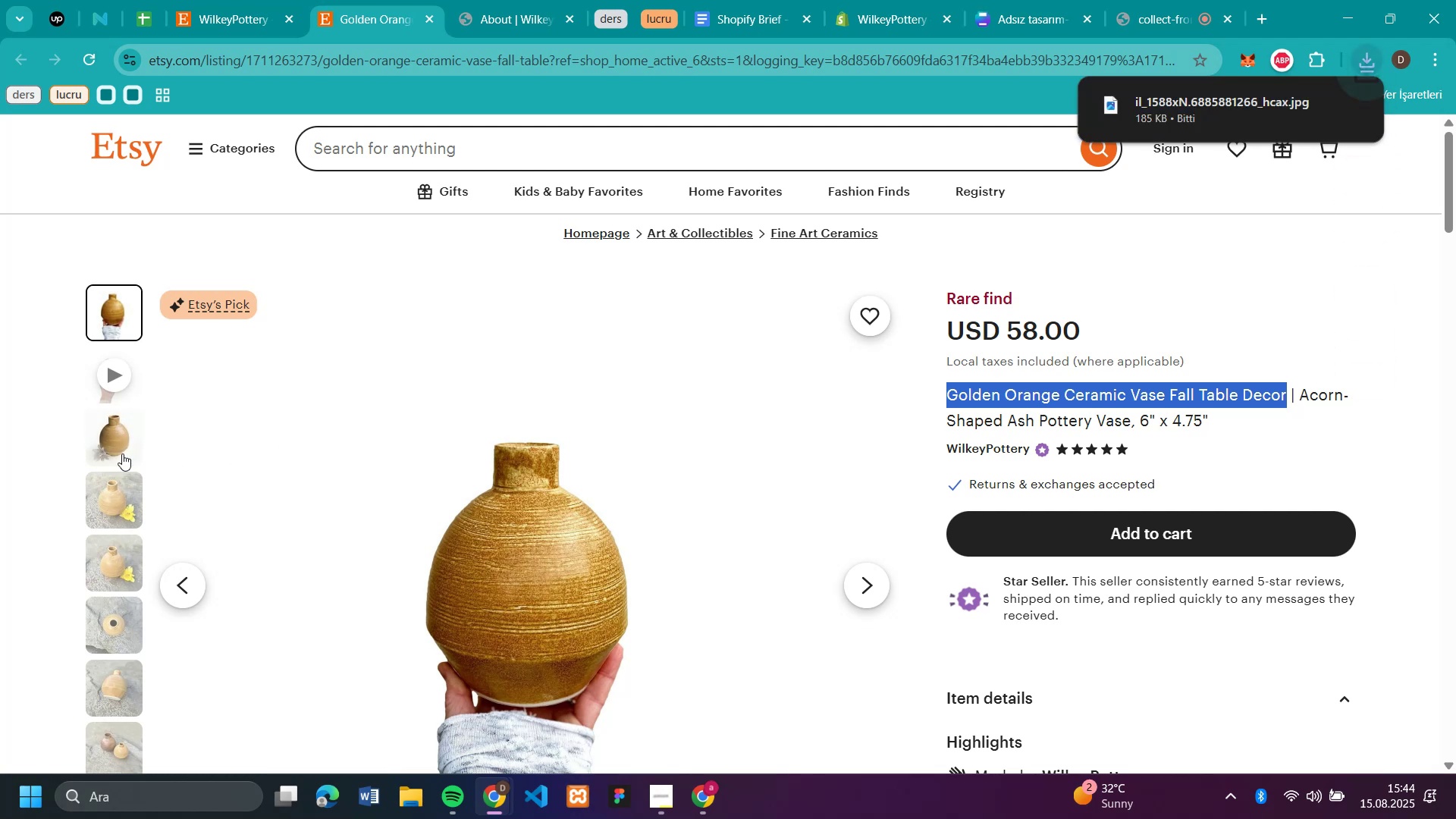 
left_click([122, 453])
 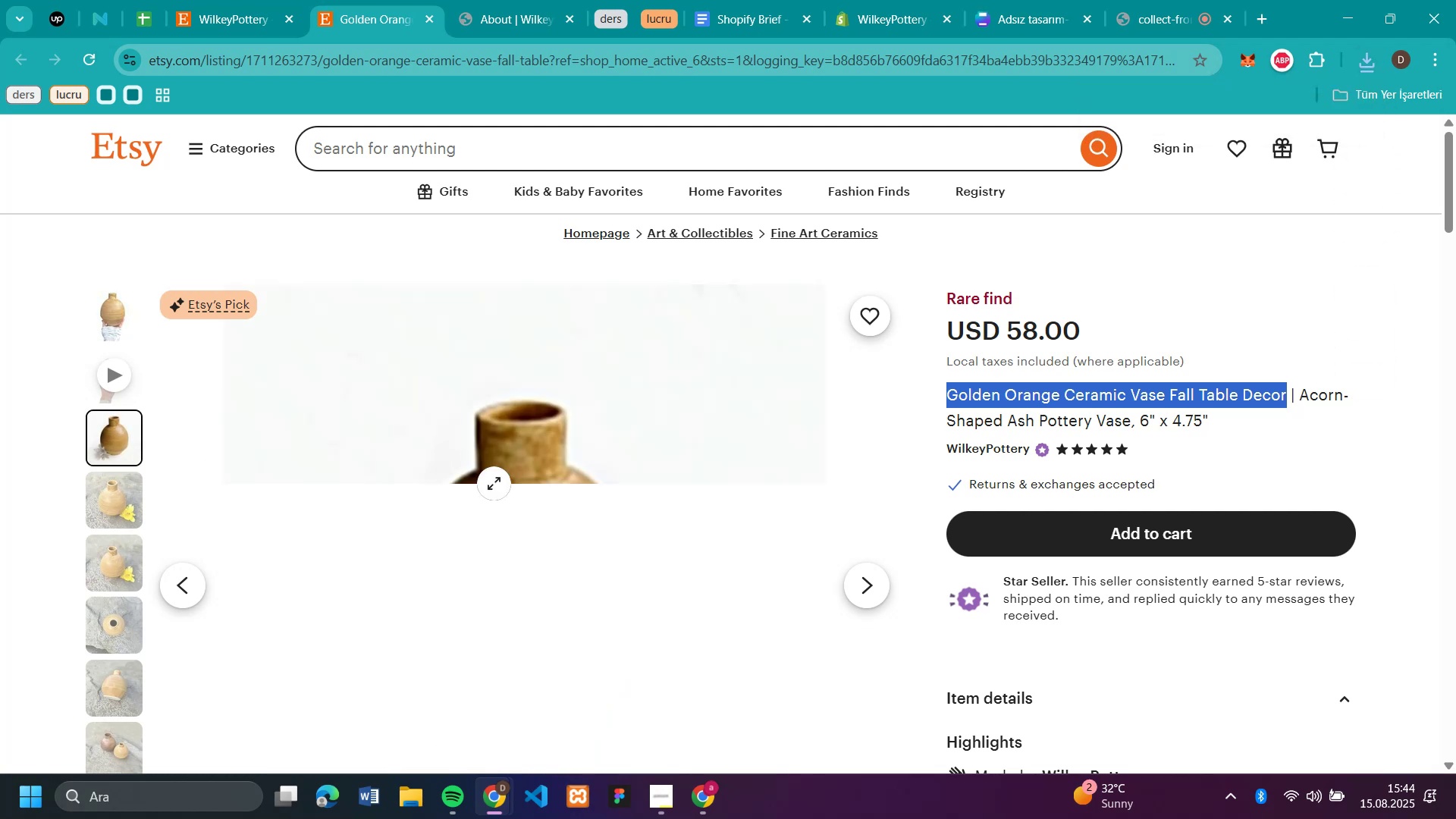 
right_click([494, 483])
 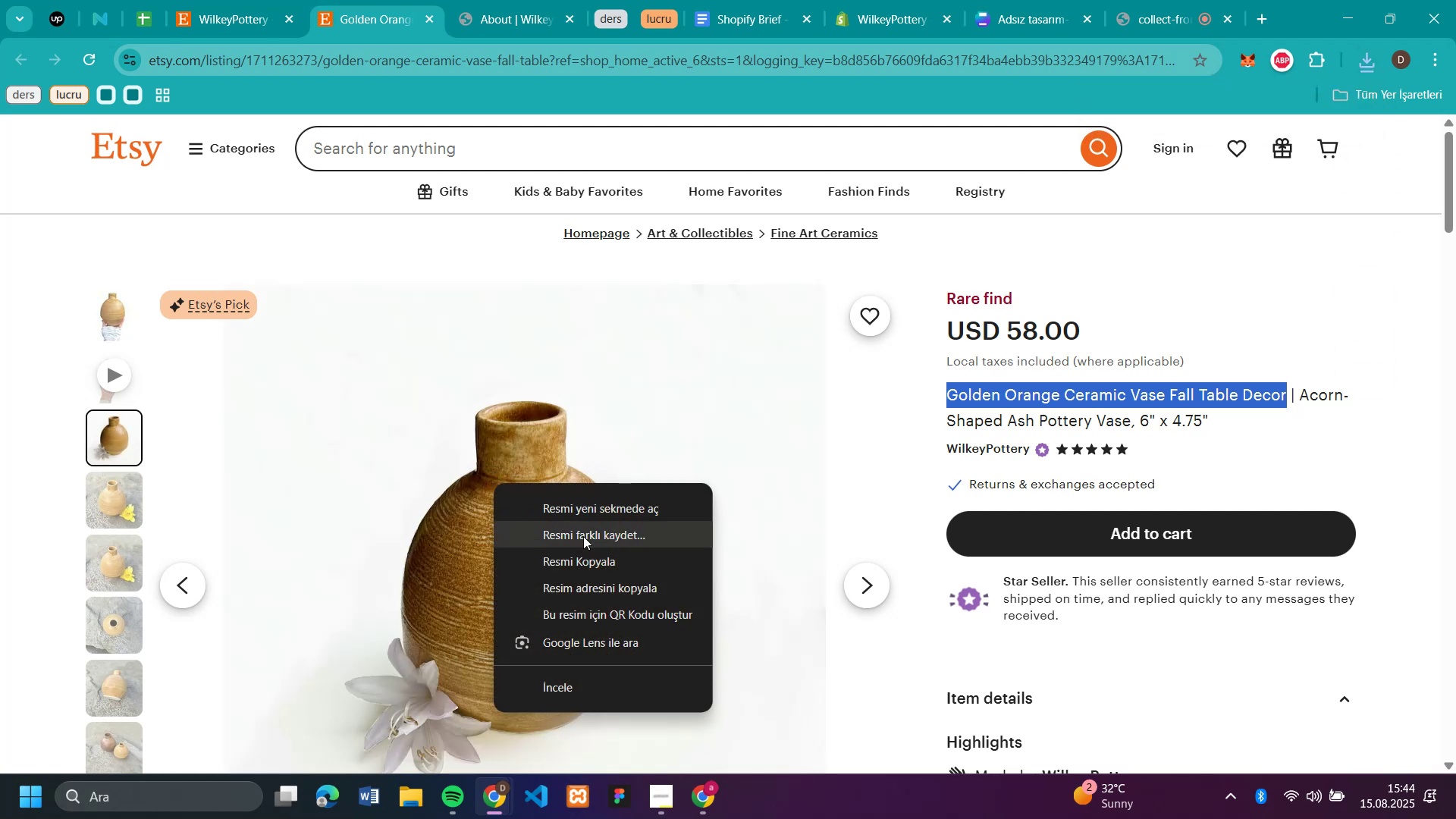 
left_click([583, 536])
 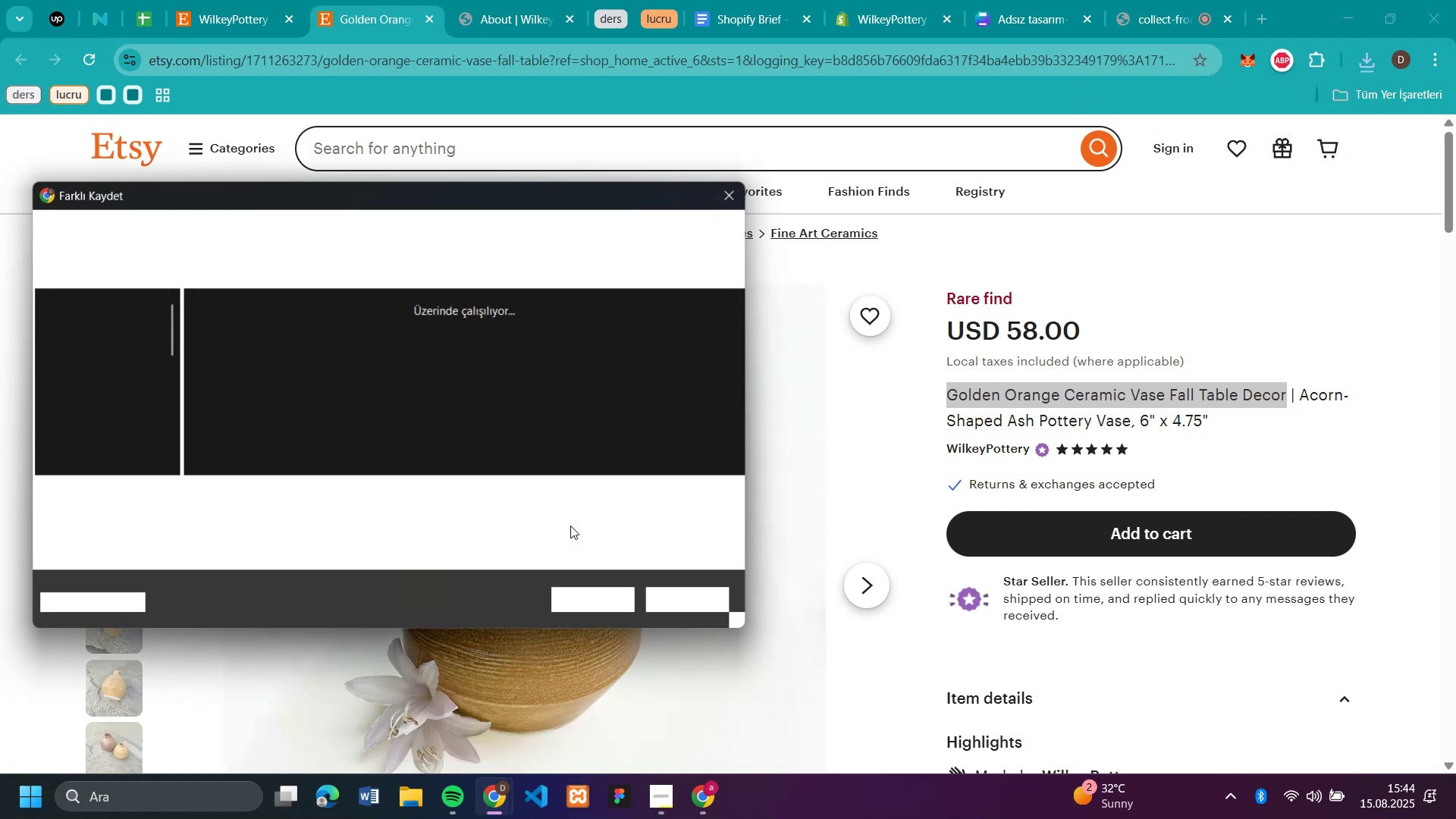 
key(Enter)
 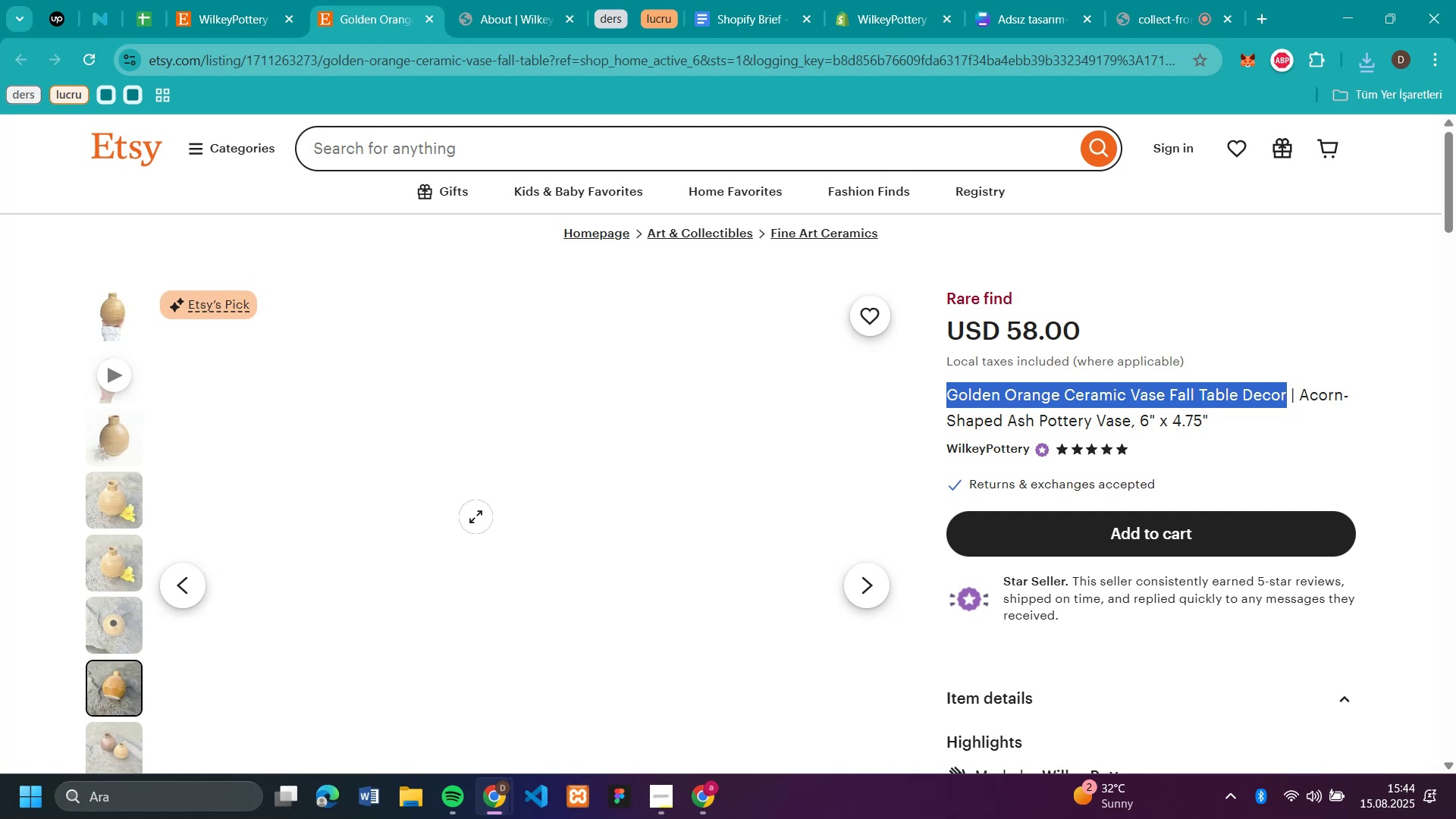 
wait(6.25)
 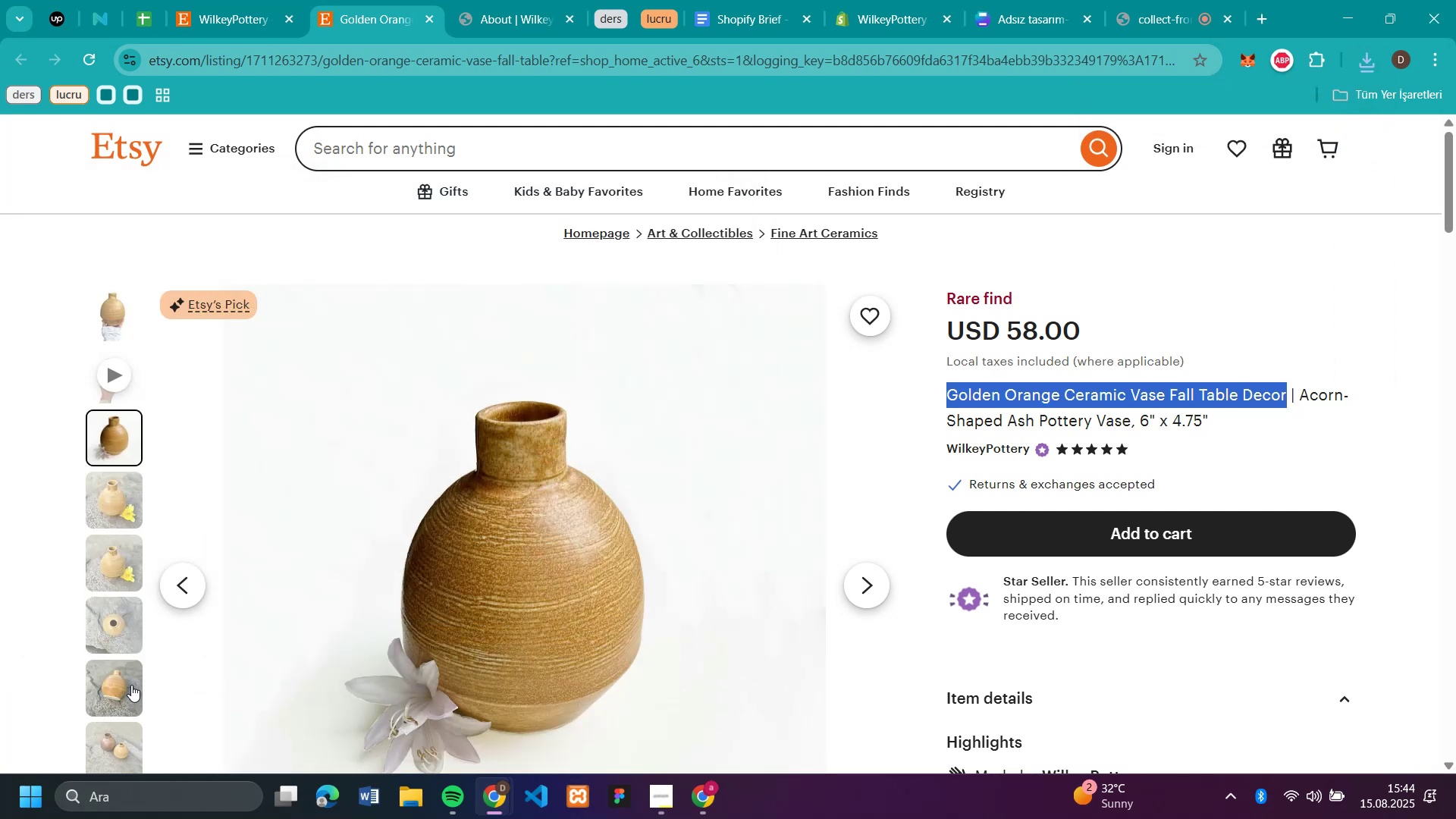 
right_click([475, 516])
 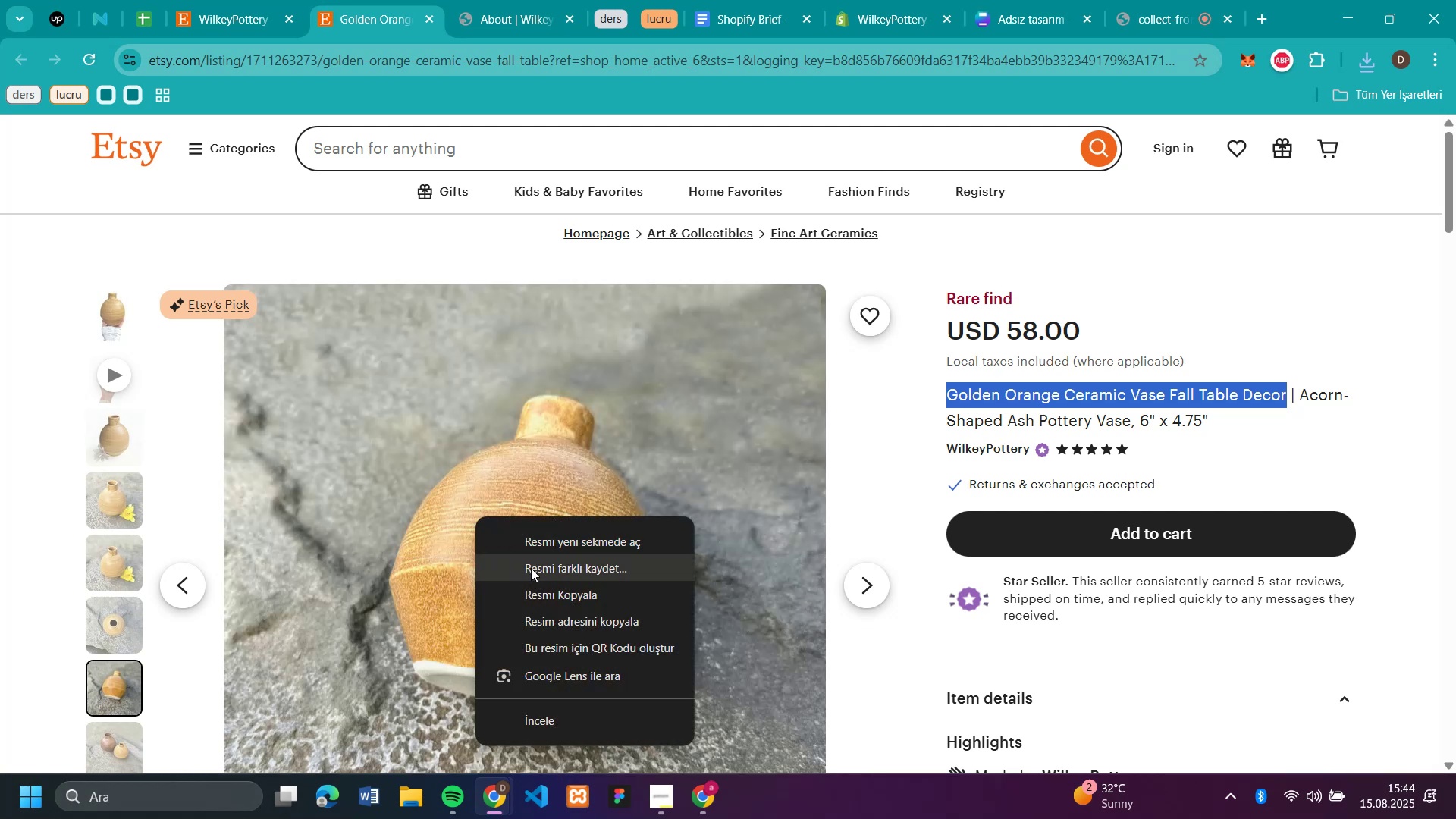 
left_click([531, 568])
 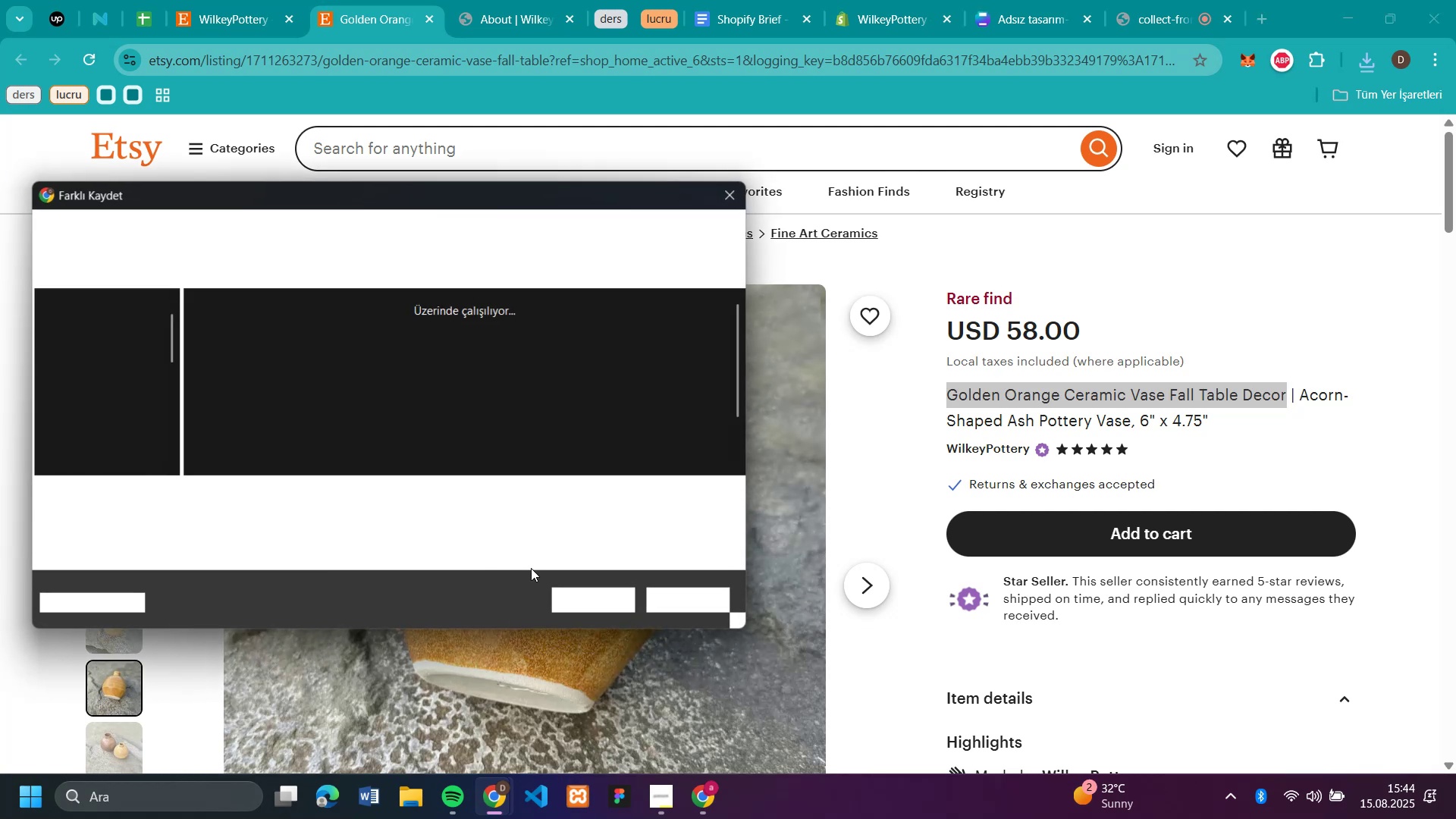 
key(Enter)
 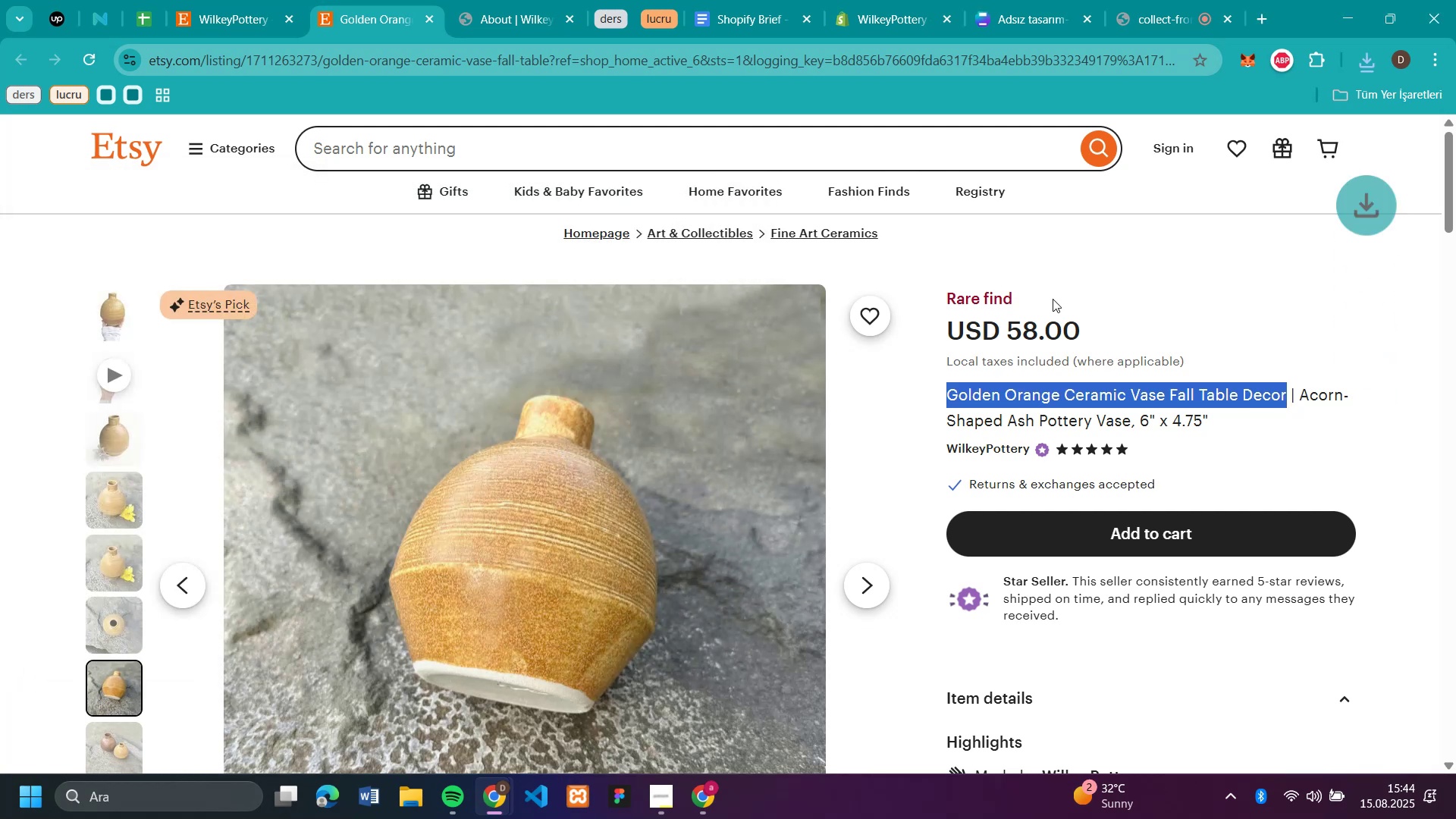 
left_click_drag(start_coordinate=[1084, 324], to_coordinate=[1006, 340])
 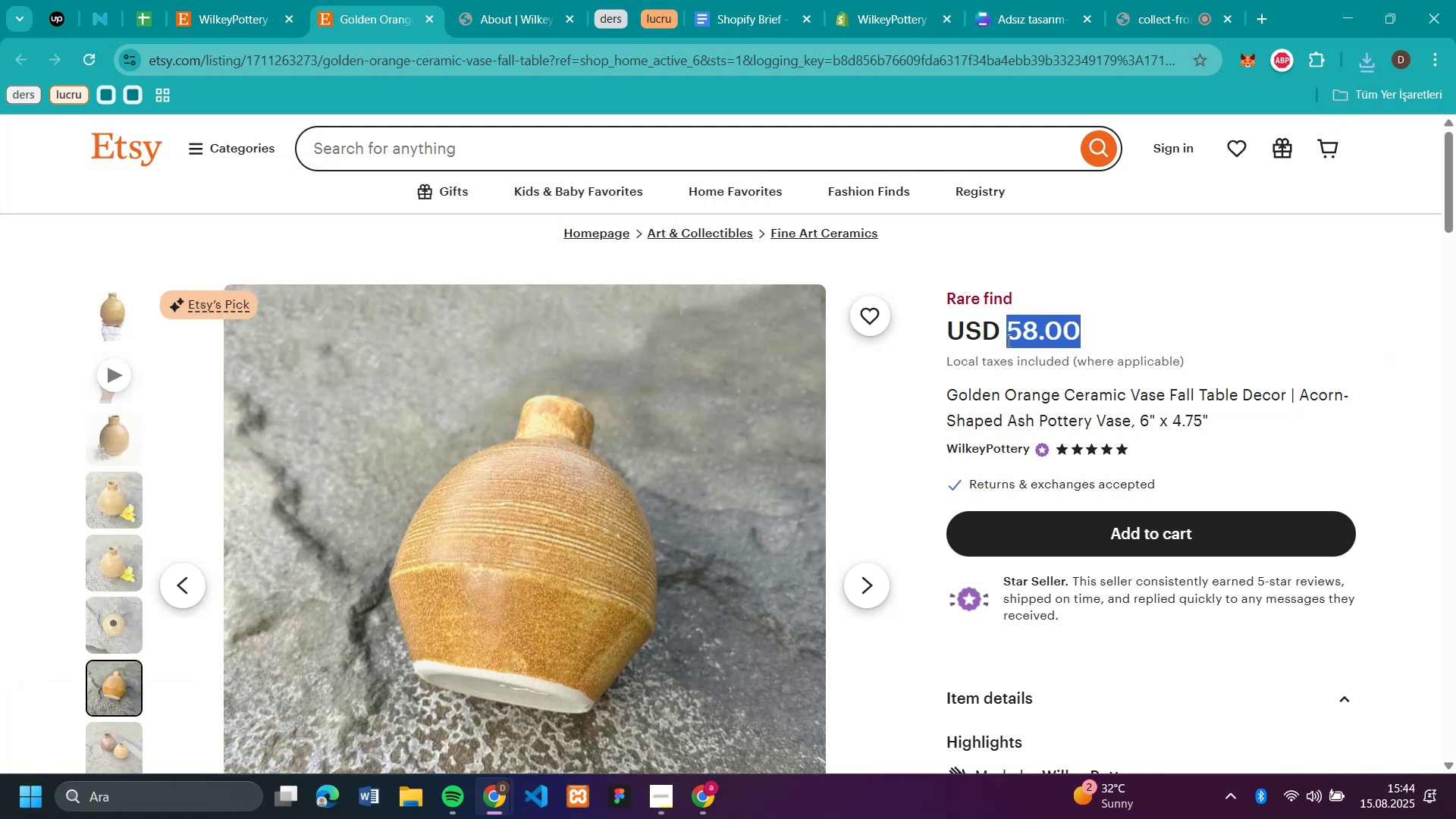 
key(Control+C)
 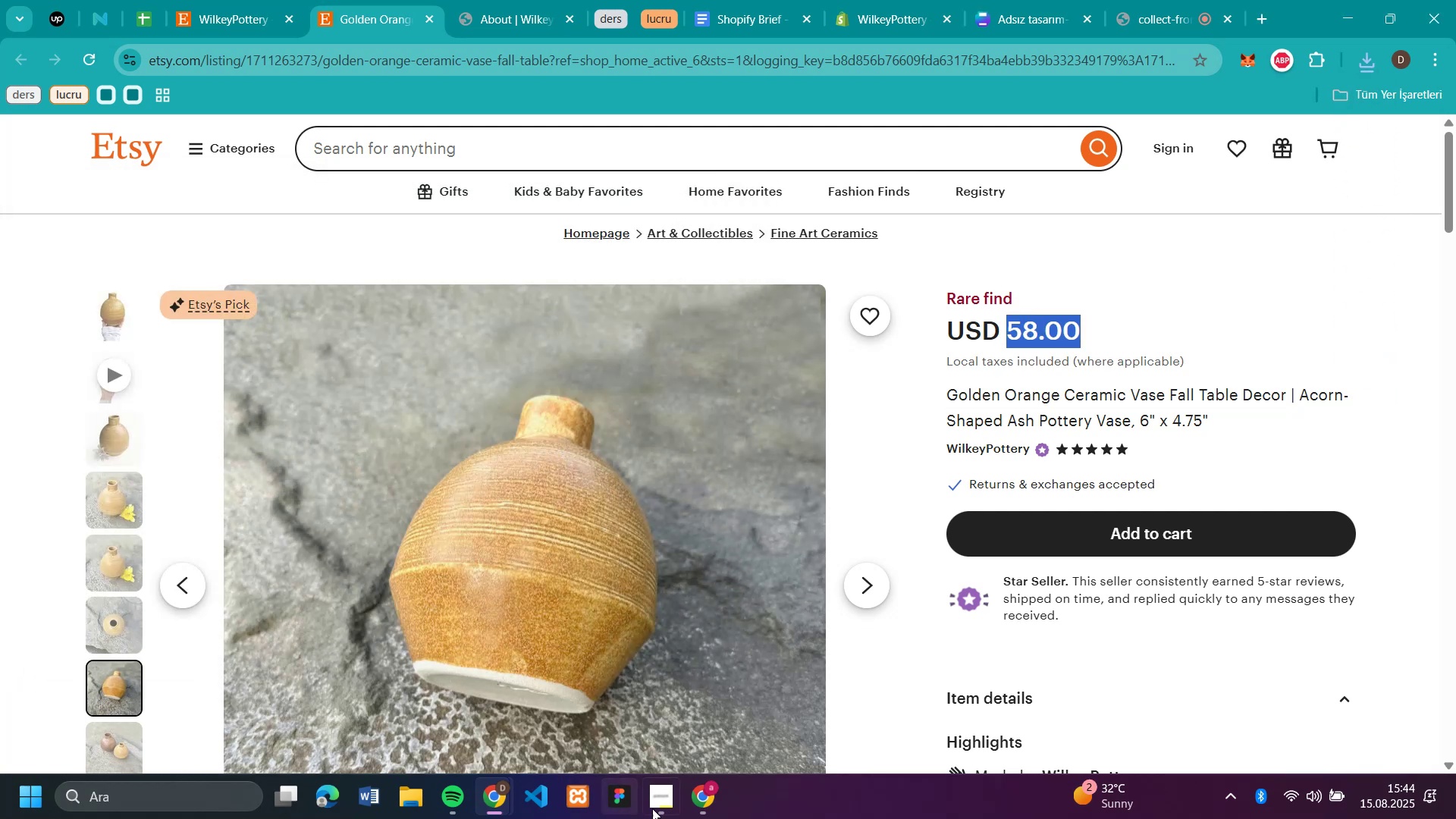 
left_click([676, 802])
 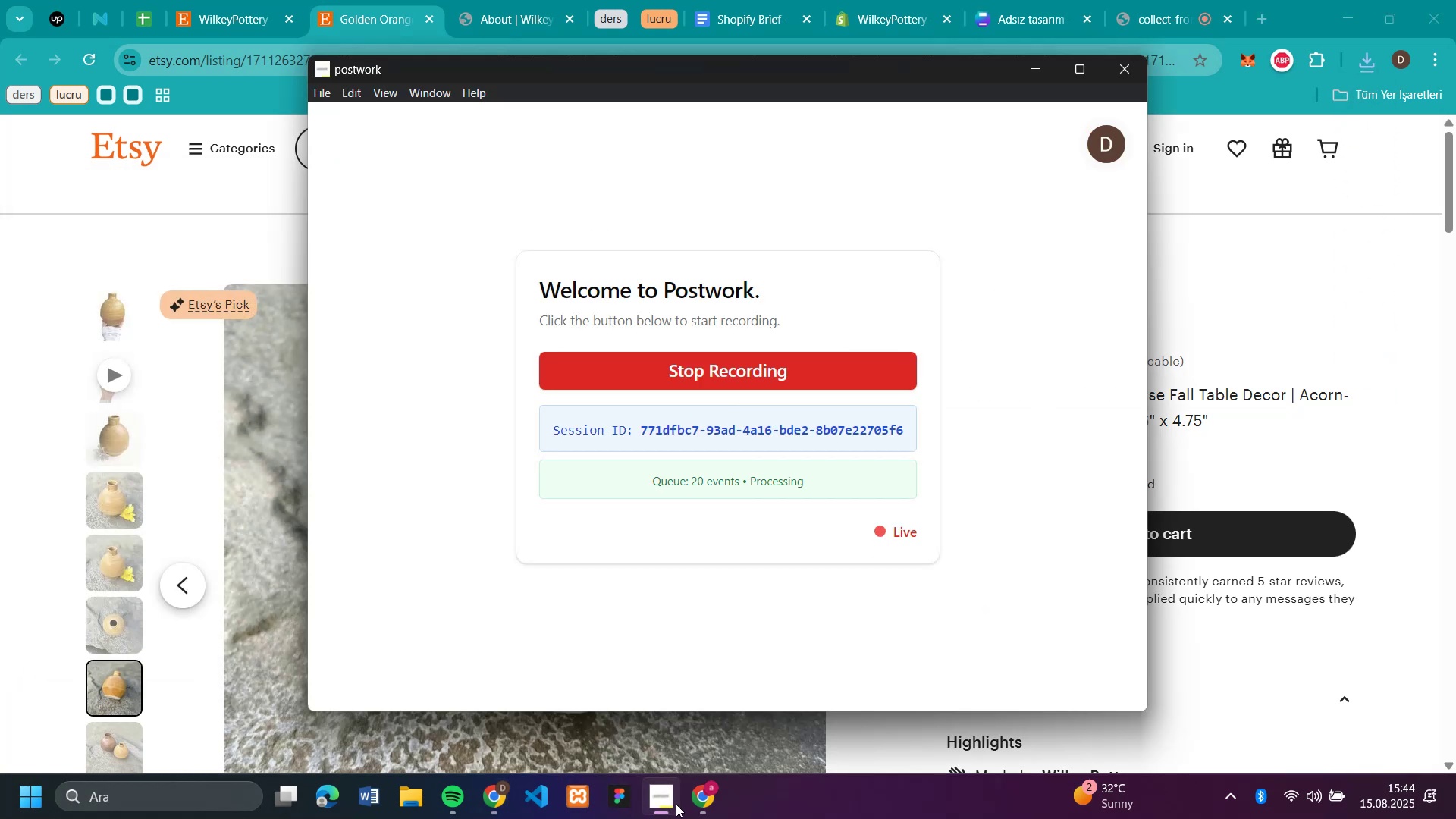 
left_click([676, 804])
 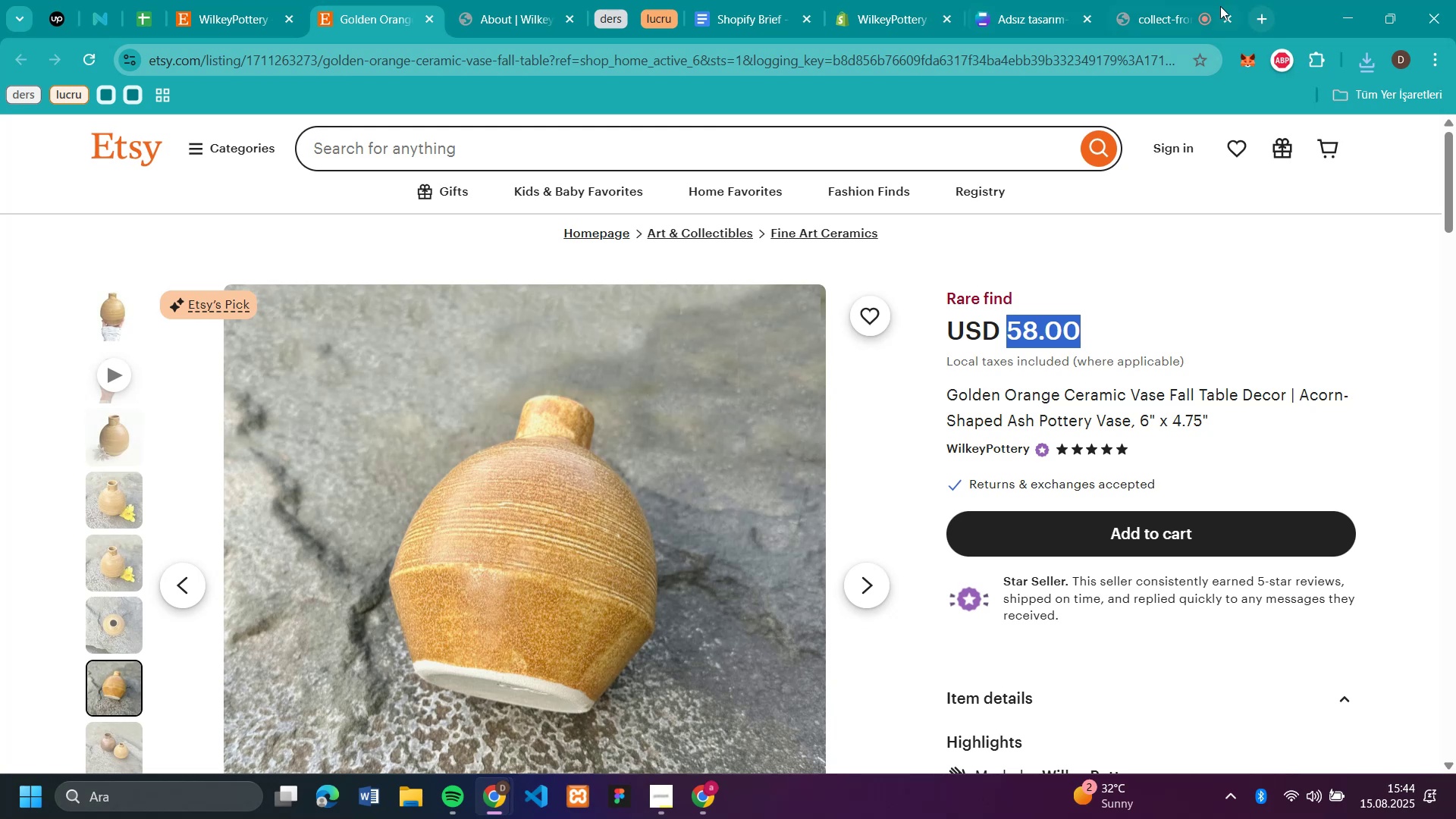 
left_click([1171, 14])
 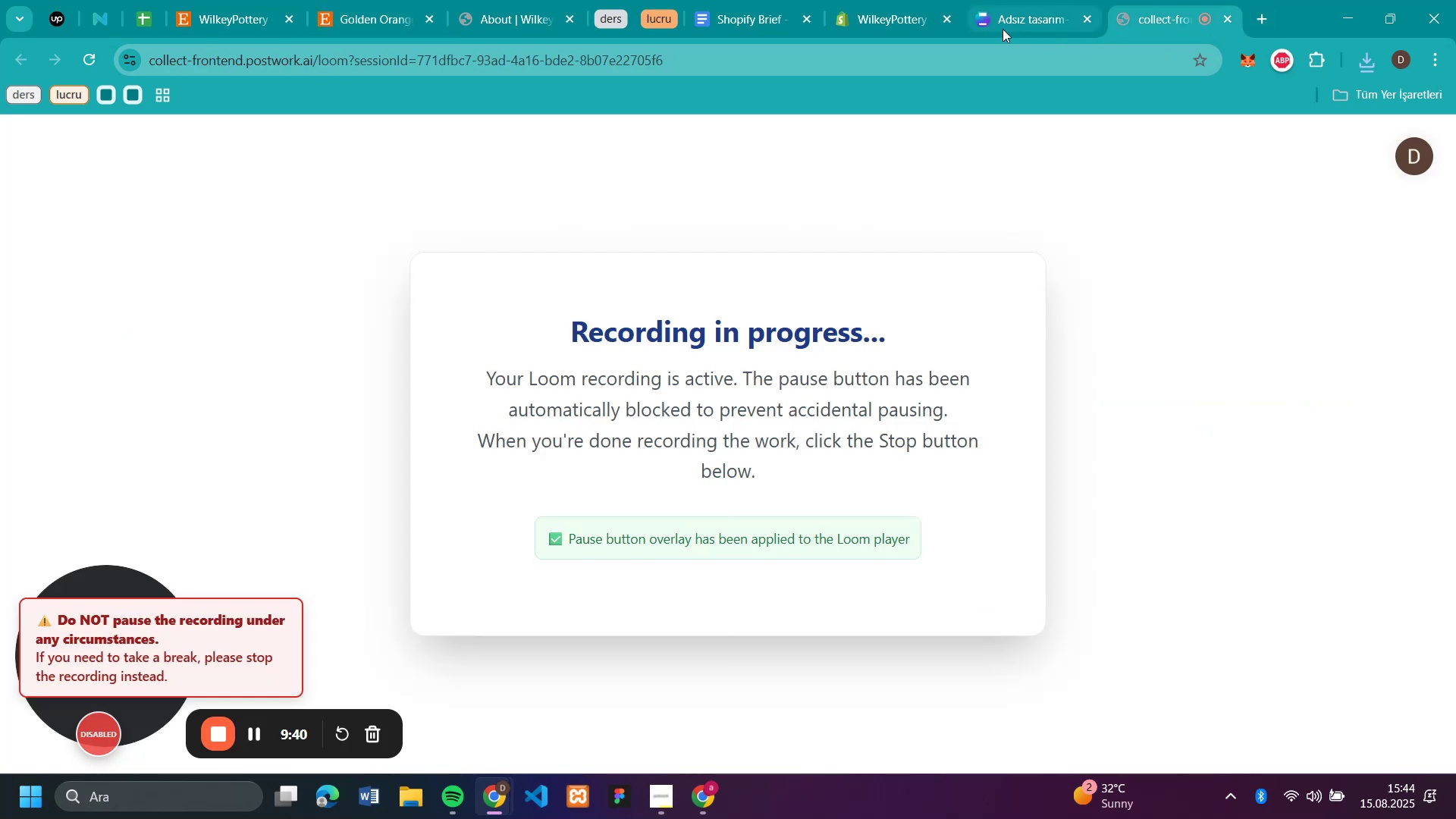 
left_click([1003, 24])
 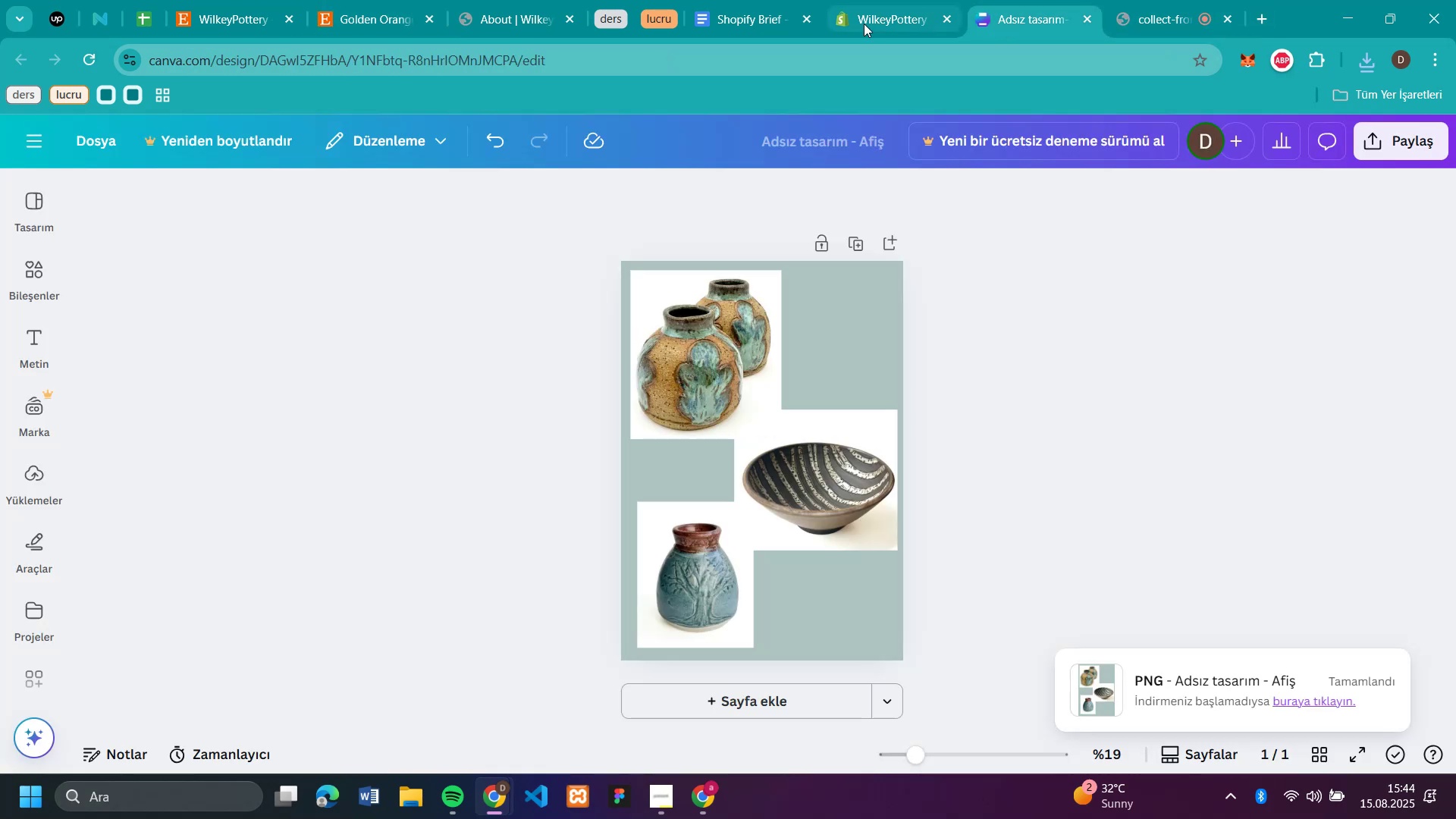 
left_click([864, 24])
 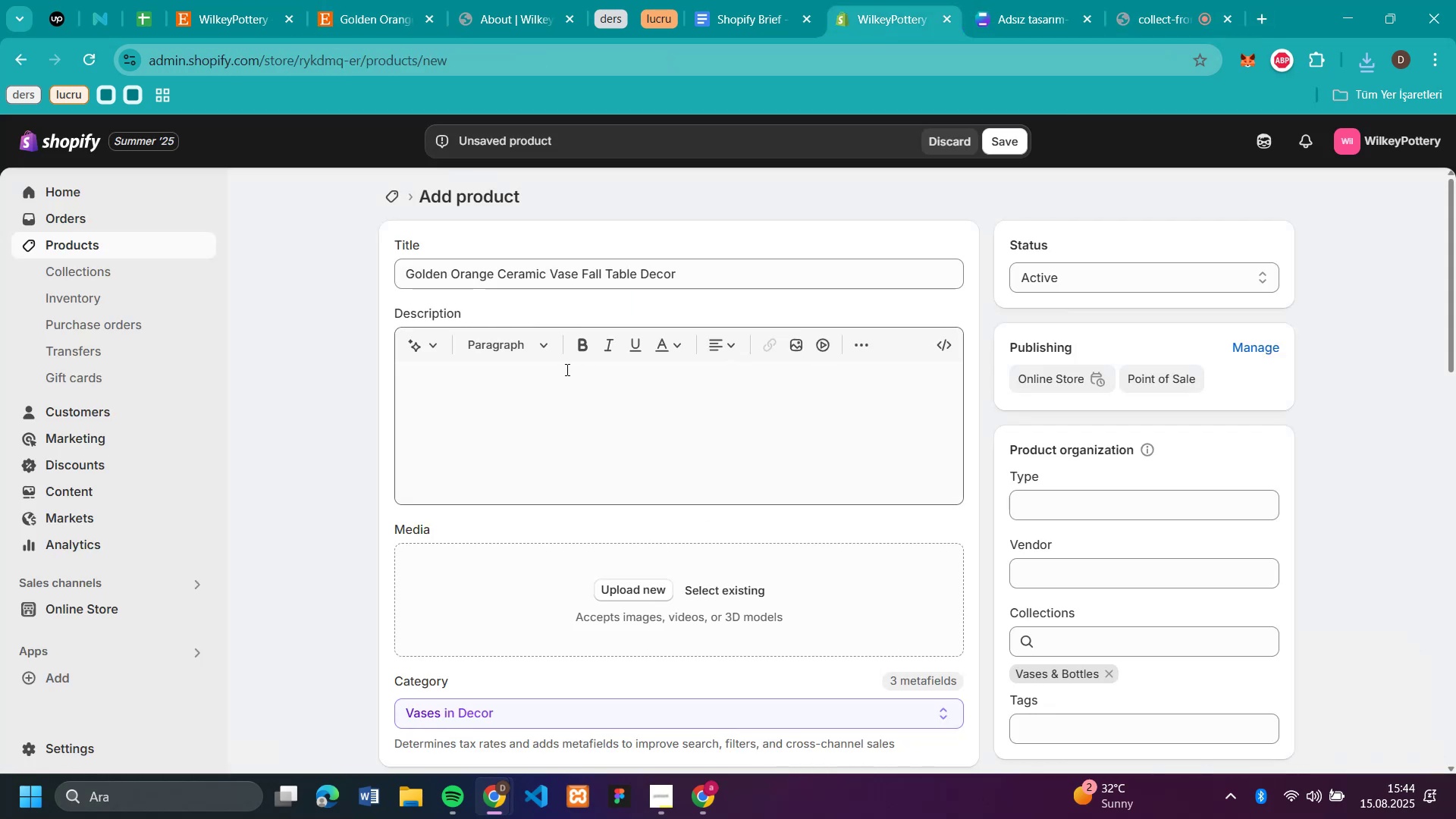 
scroll: coordinate [642, 516], scroll_direction: down, amount: 4.0
 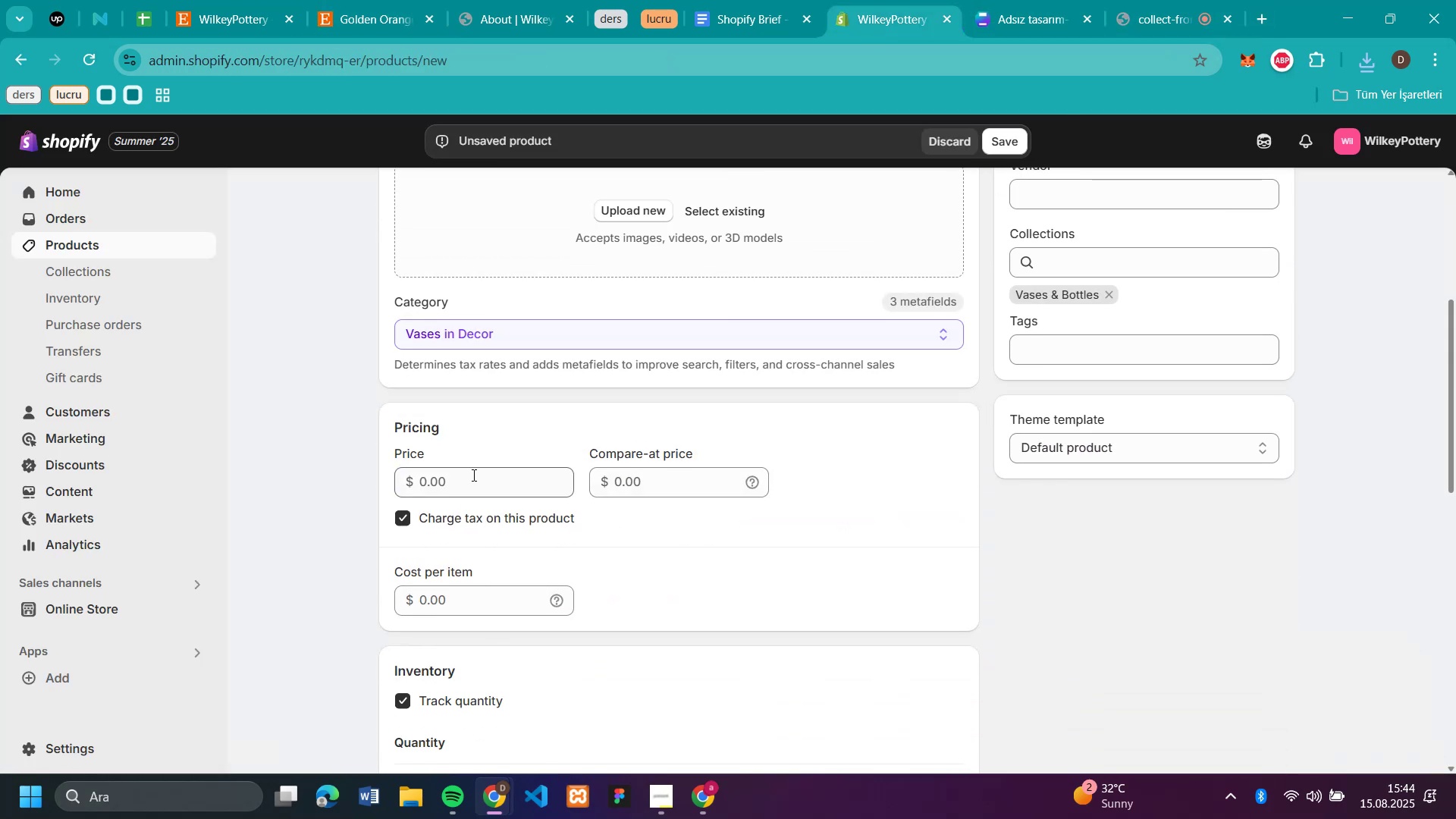 
left_click([472, 475])
 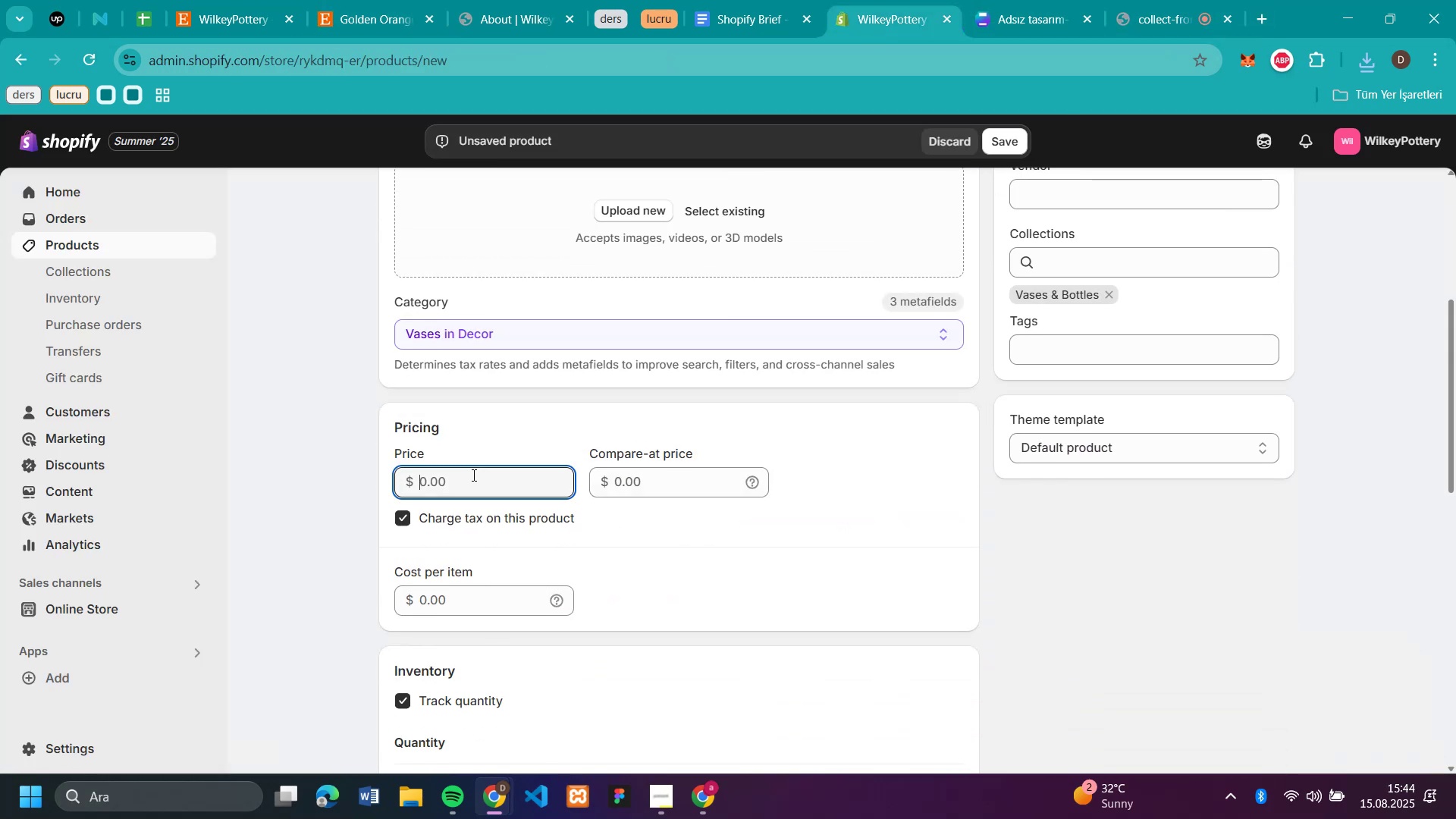 
key(Control+V)
 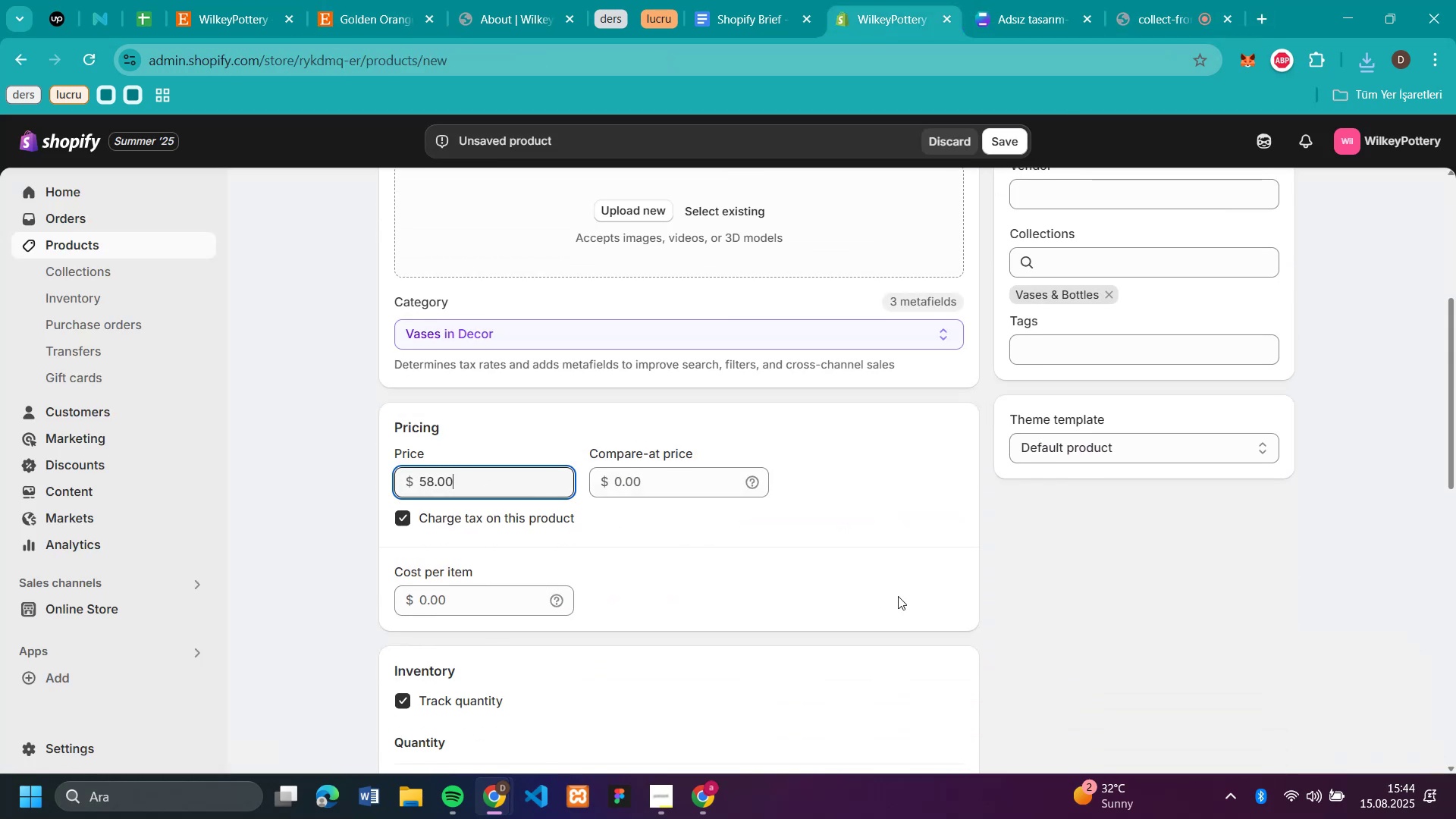 
scroll: coordinate [899, 596], scroll_direction: down, amount: 3.0
 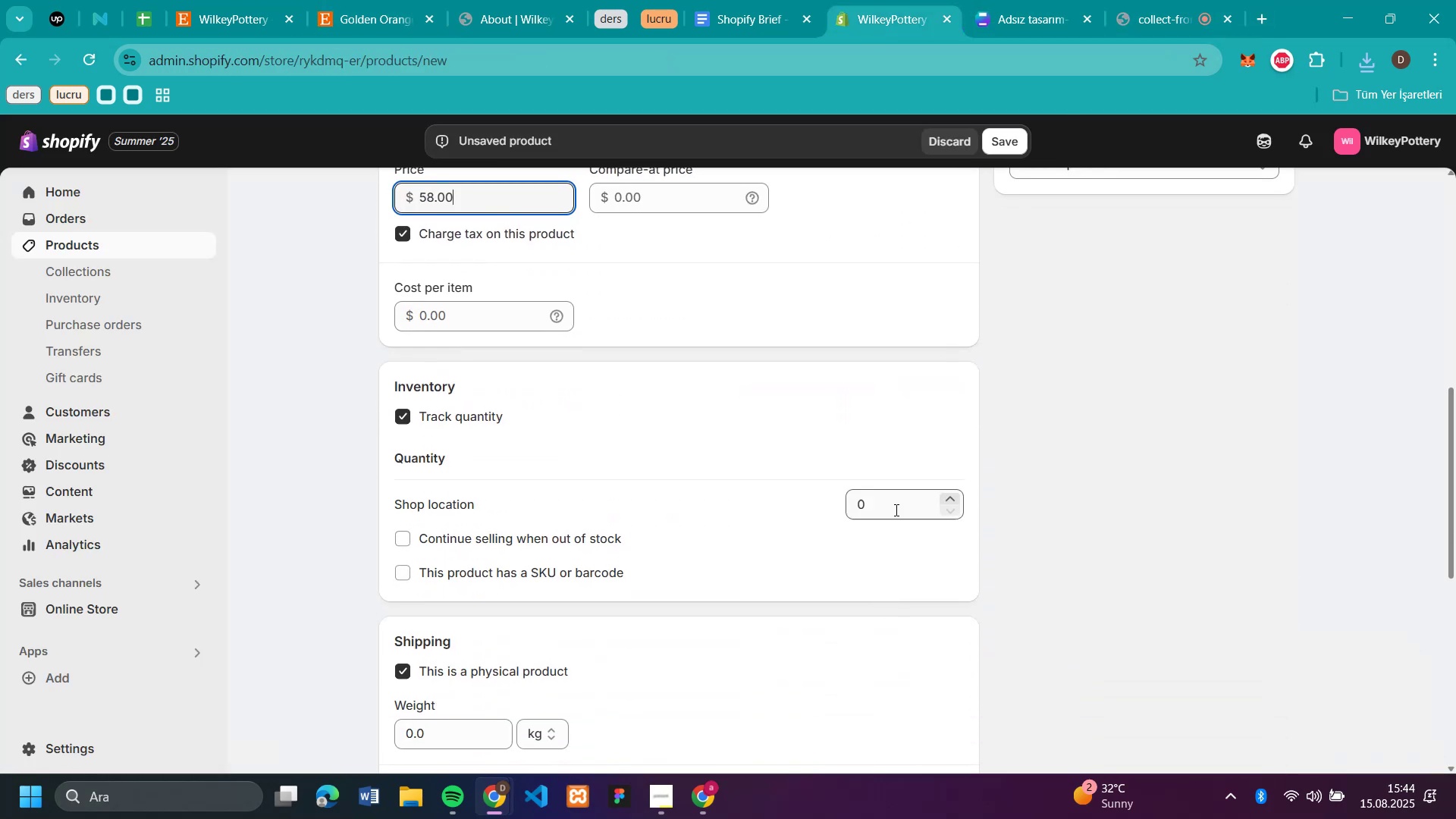 
left_click([895, 499])
 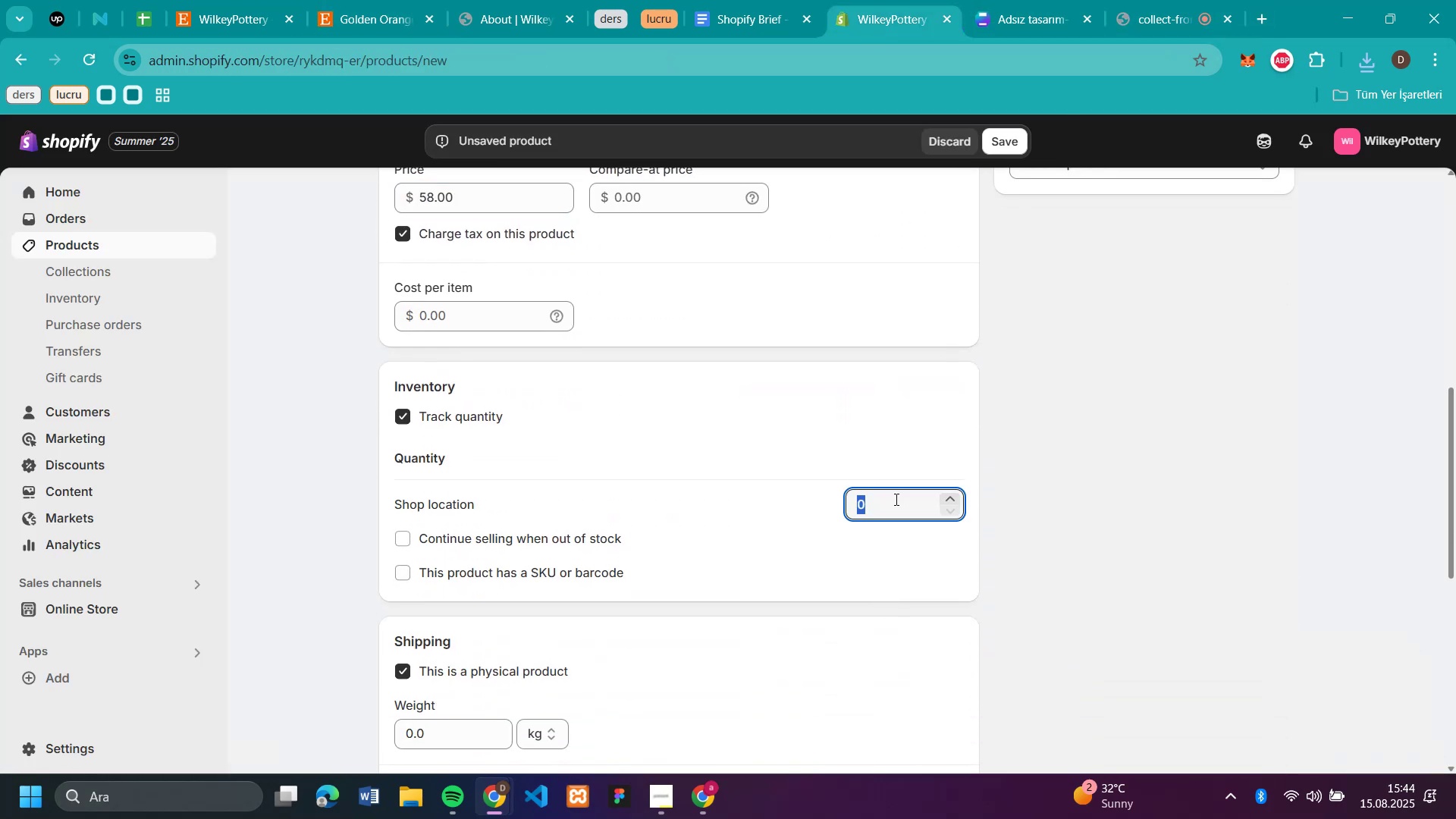 
type(50)
 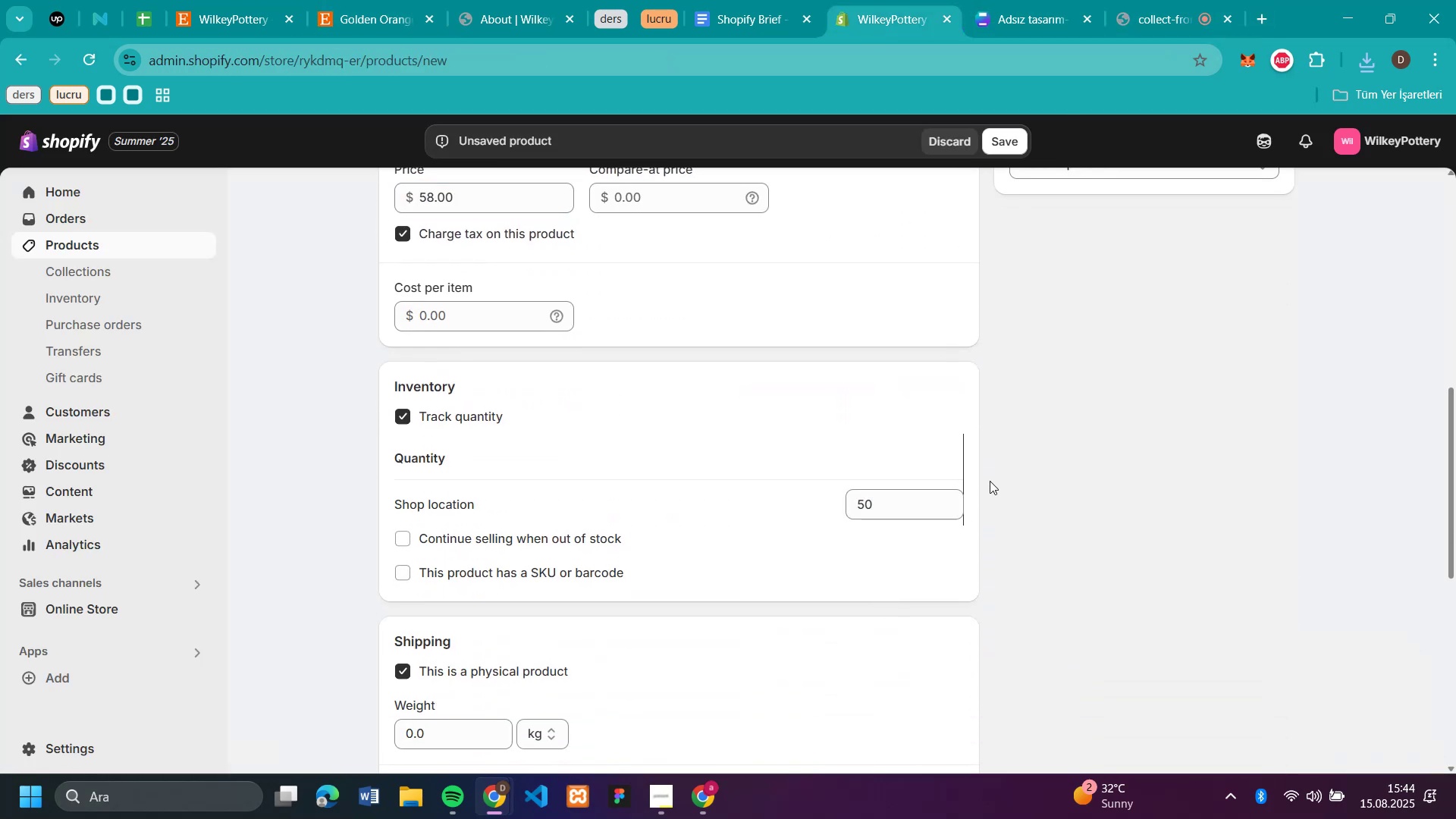 
scroll: coordinate [1018, 374], scroll_direction: up, amount: 7.0
 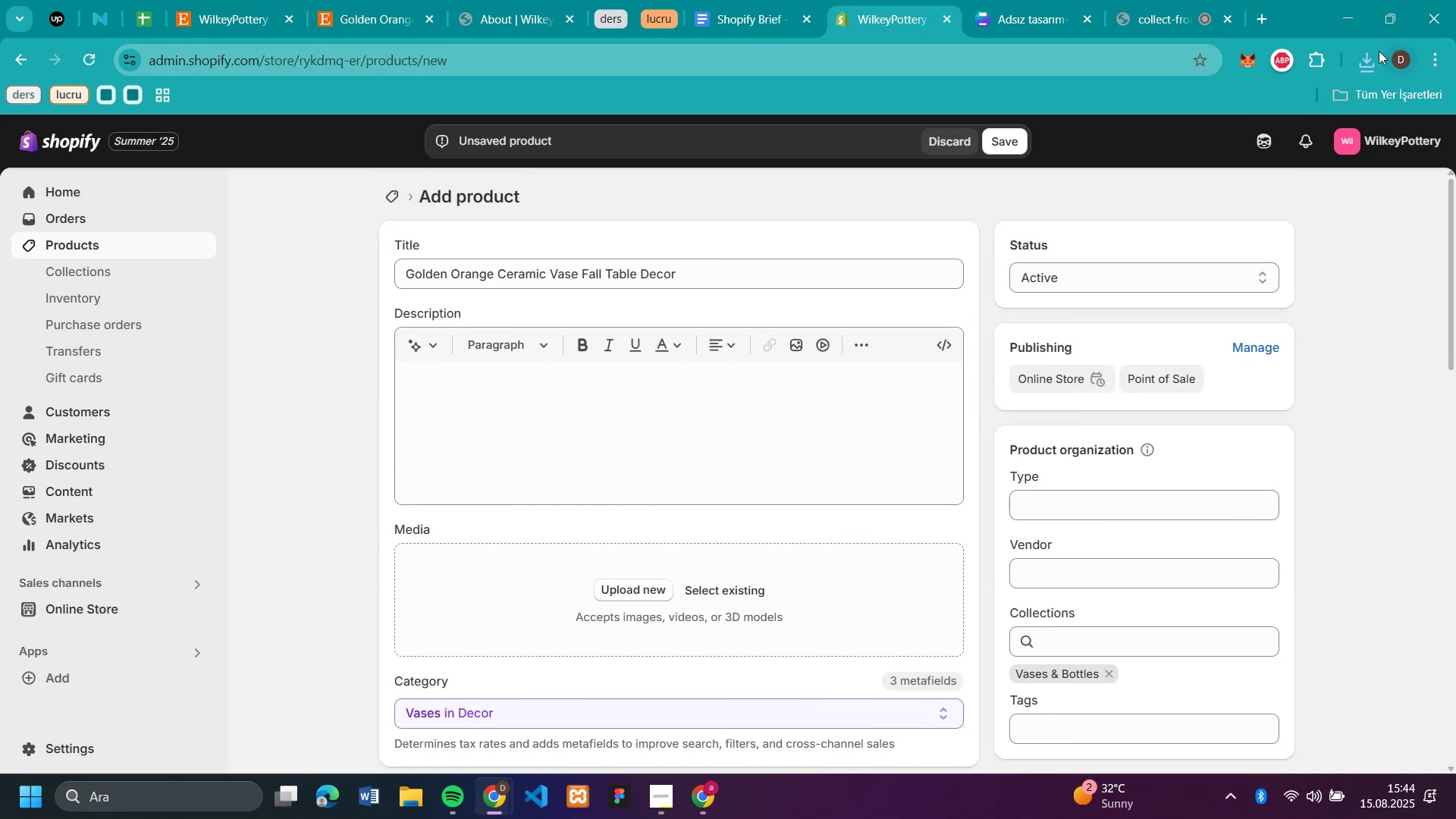 
left_click([1362, 54])
 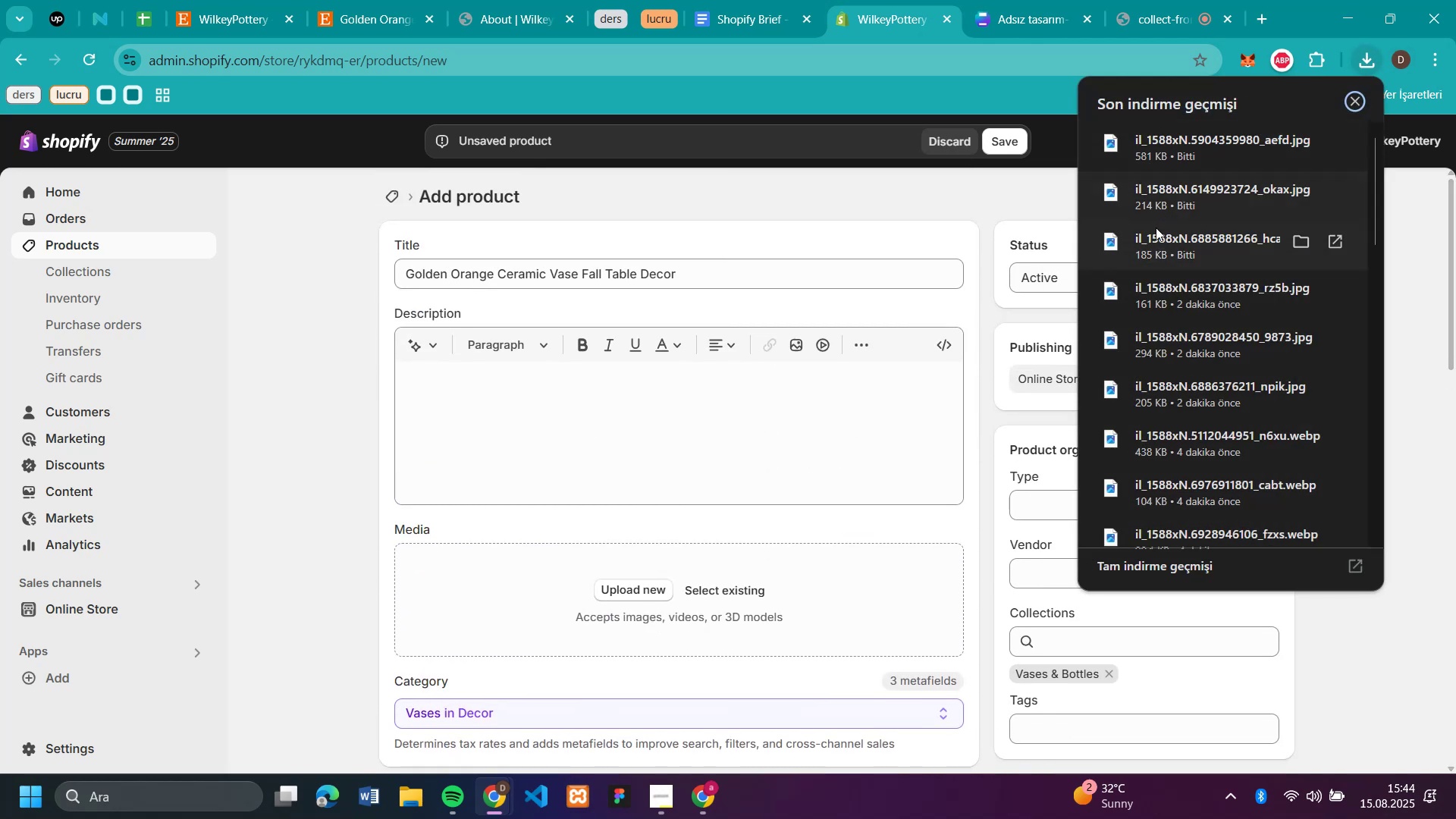 
left_click_drag(start_coordinate=[1148, 246], to_coordinate=[651, 579])
 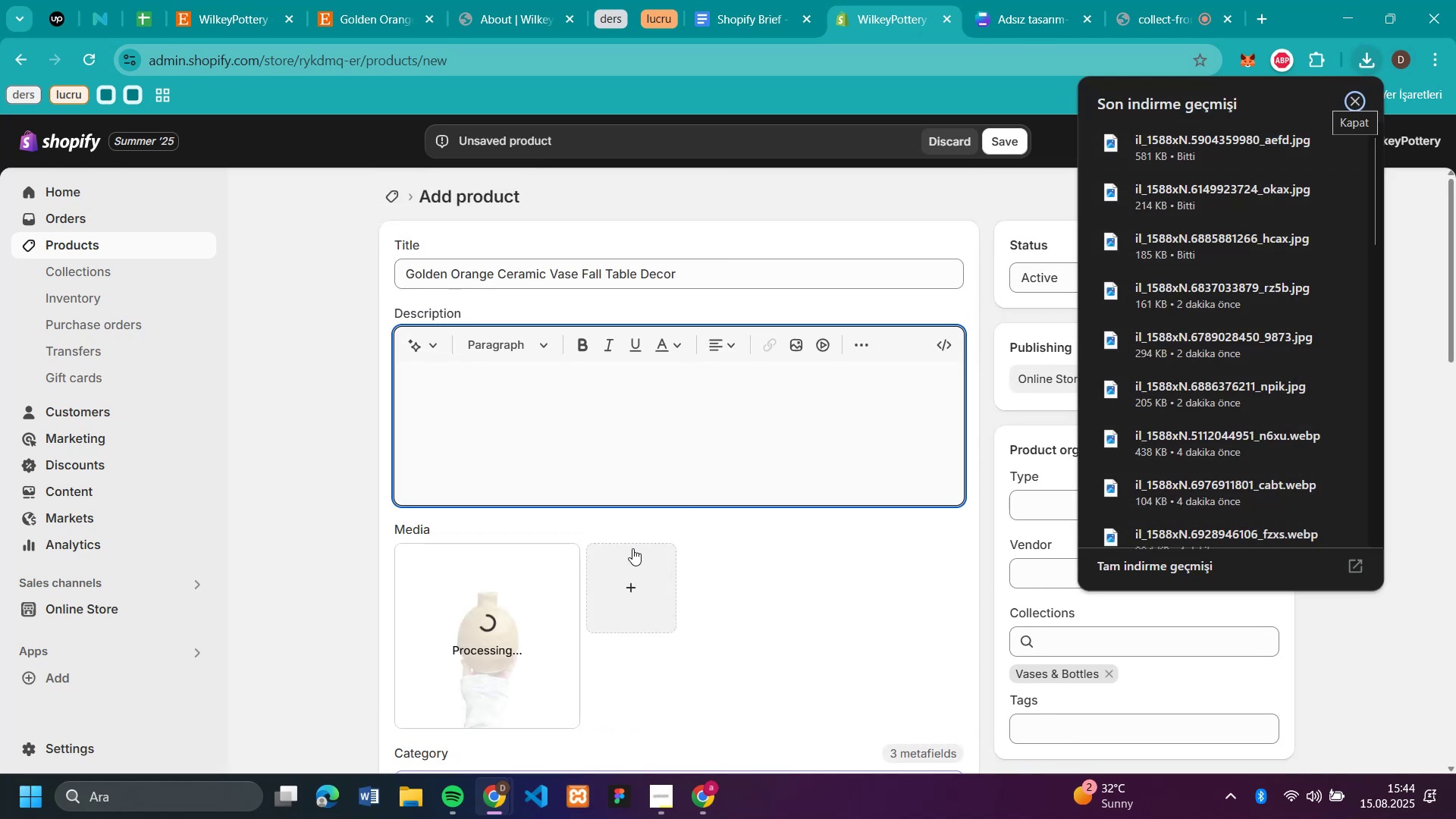 
left_click([372, 24])
 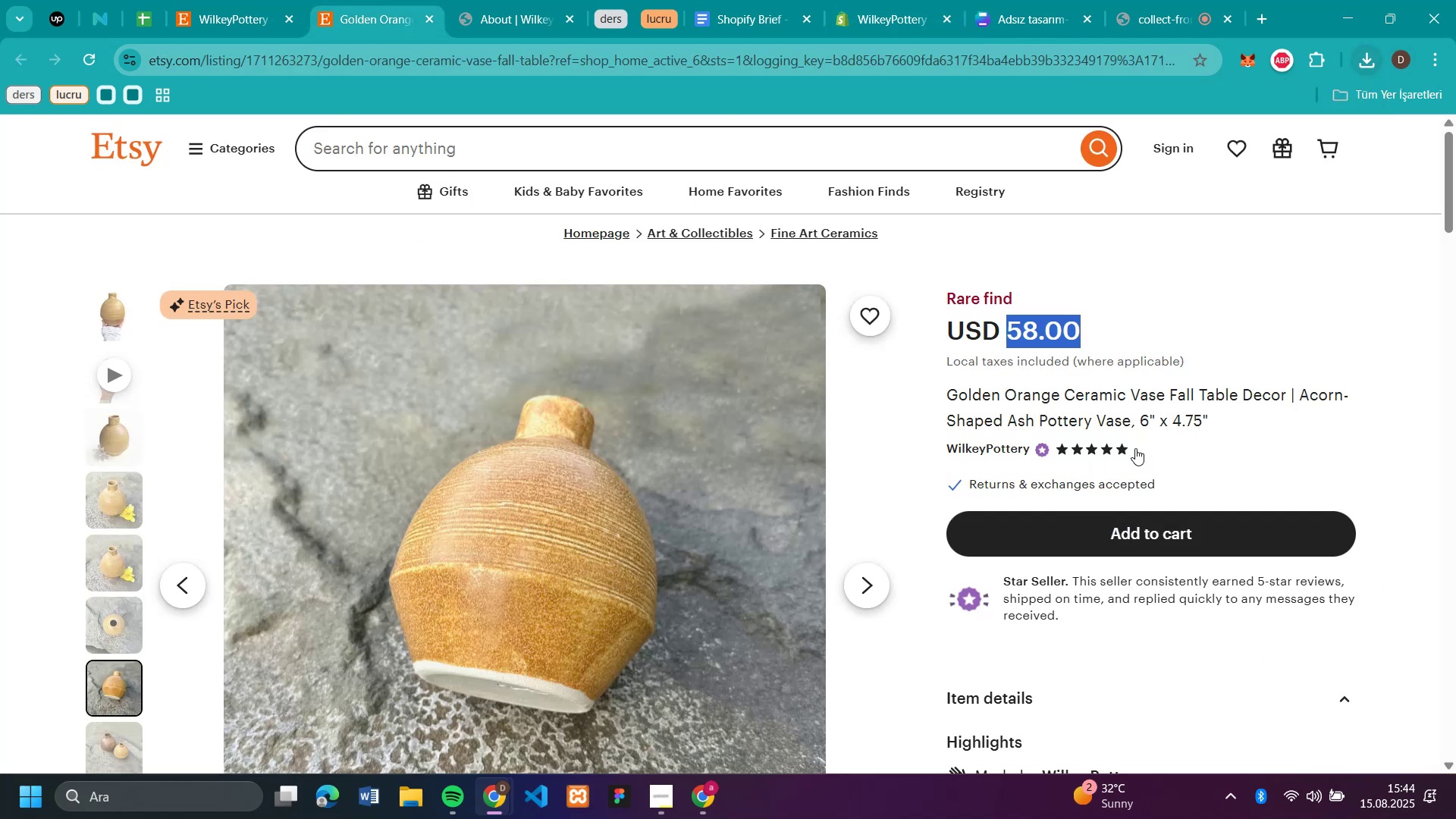 
scroll: coordinate [1145, 439], scroll_direction: down, amount: 7.0
 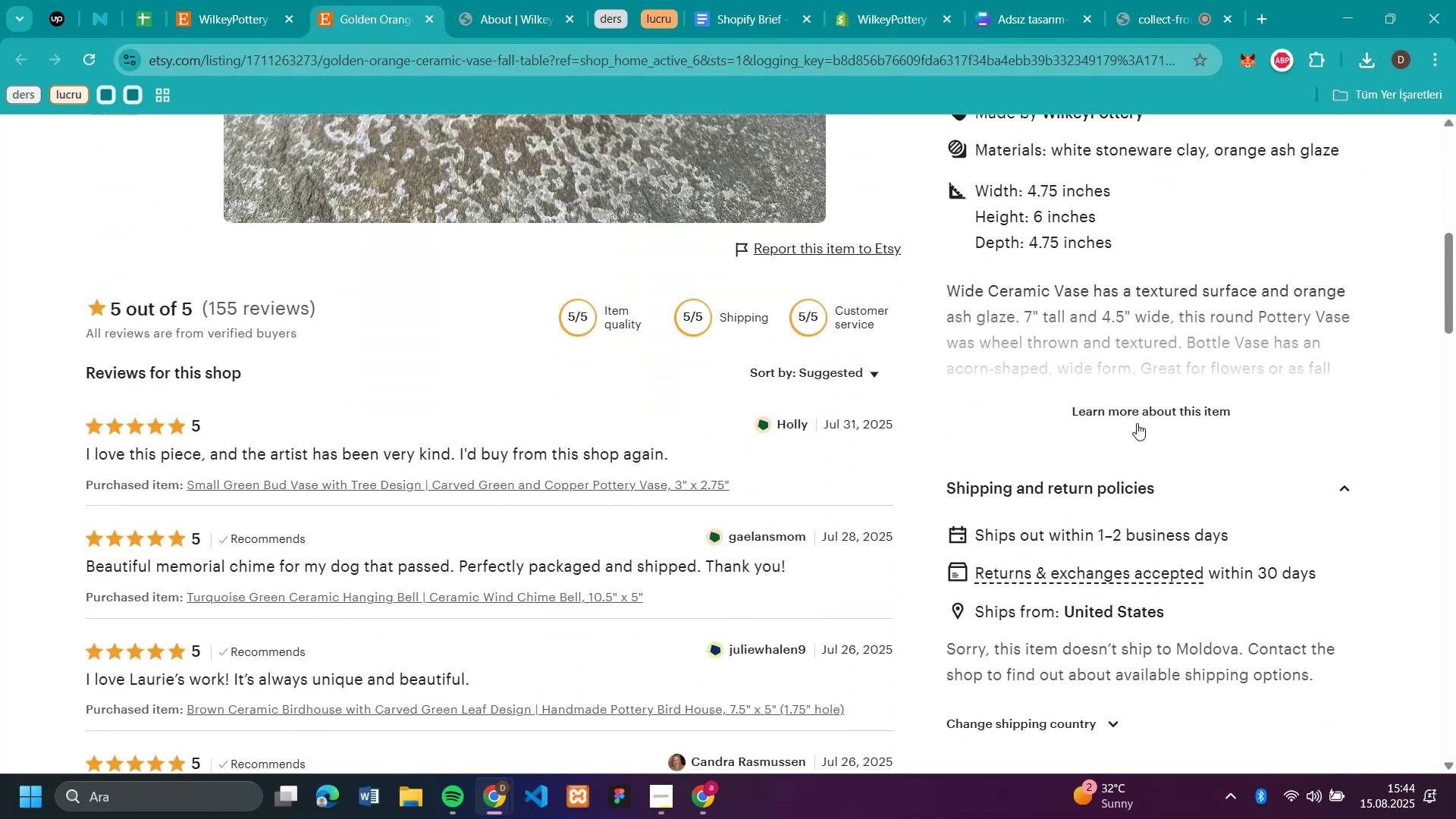 
left_click([1131, 410])
 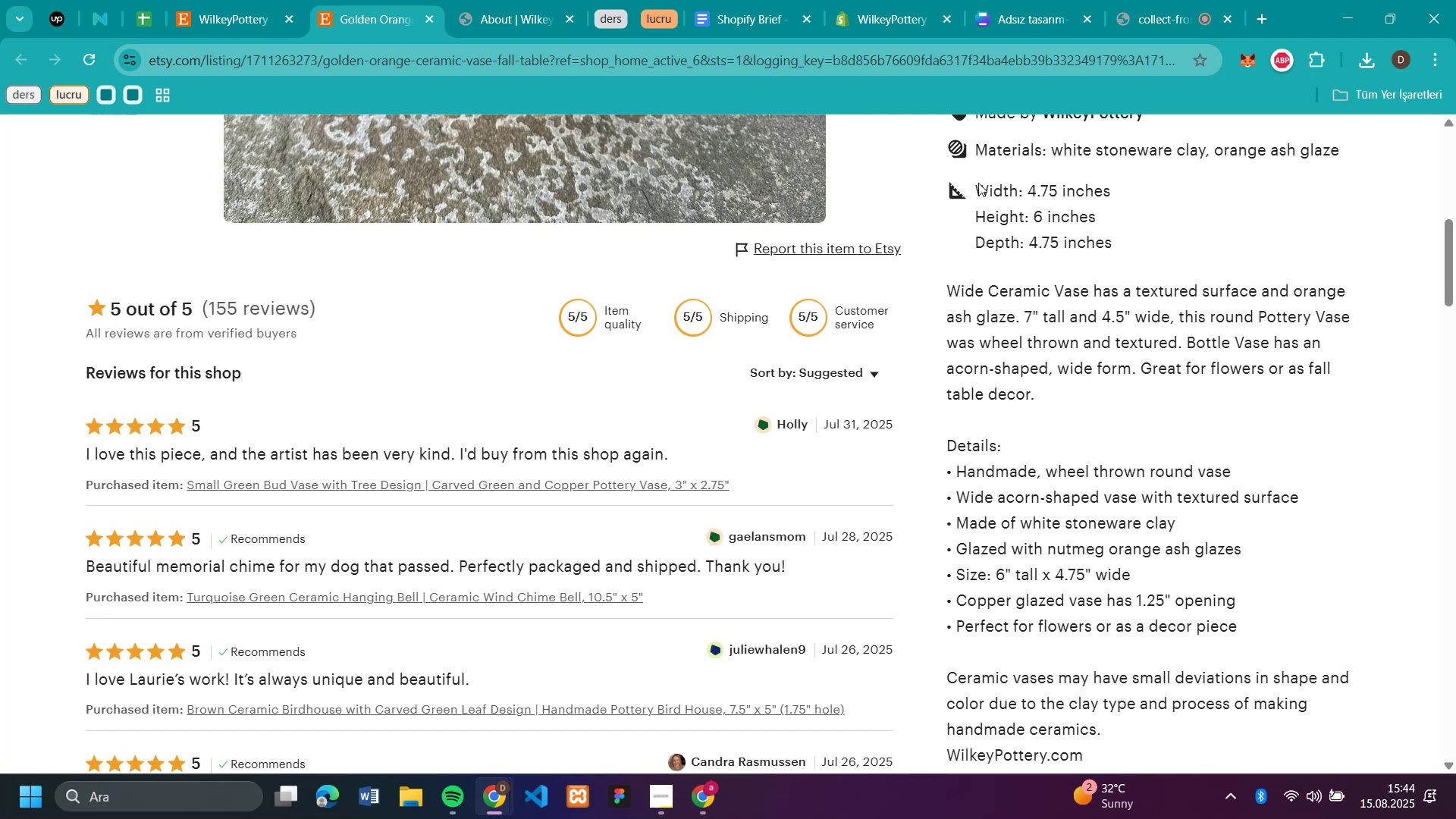 
left_click_drag(start_coordinate=[978, 186], to_coordinate=[1081, 710])
 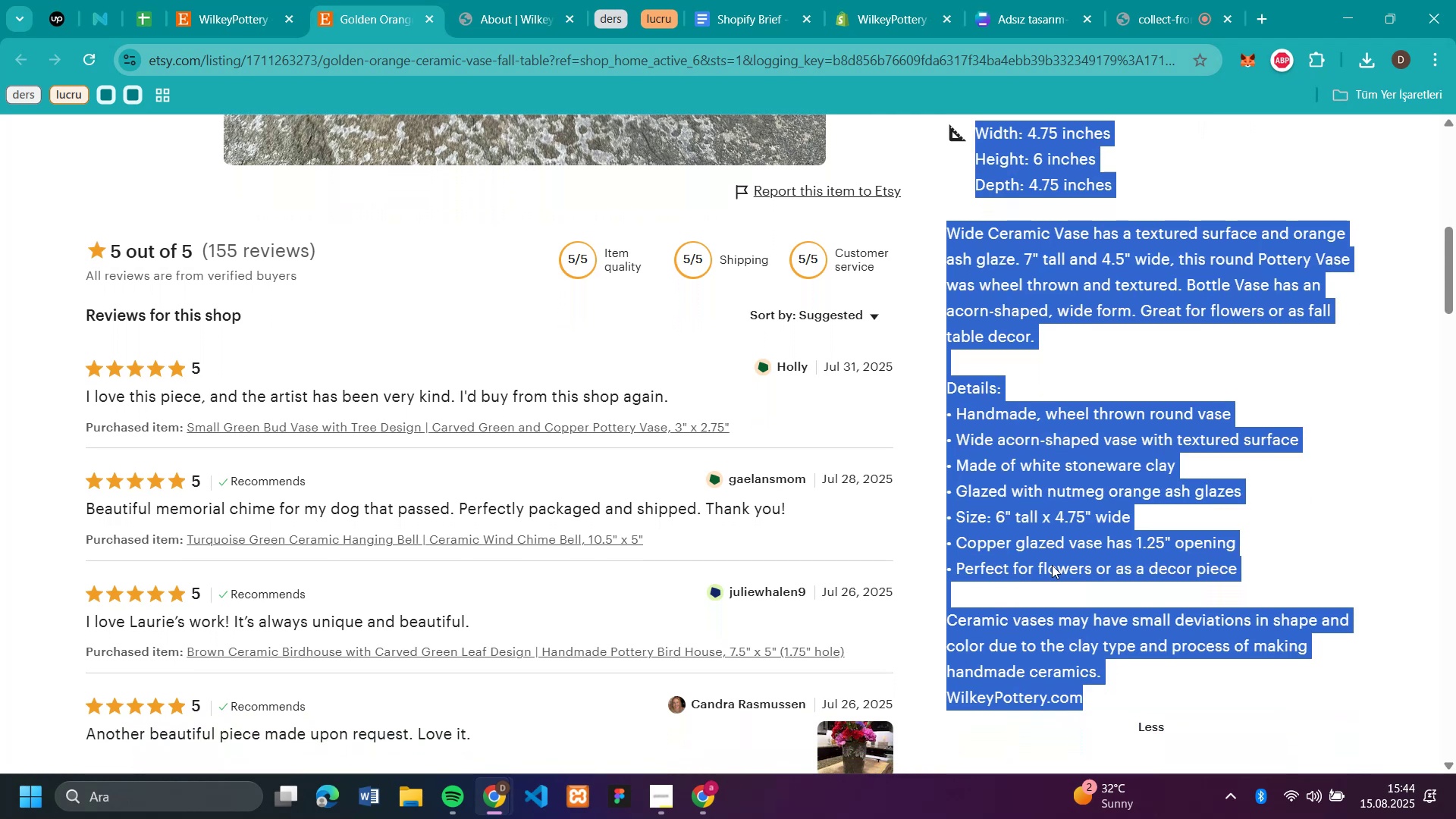 
key(Control+C)
 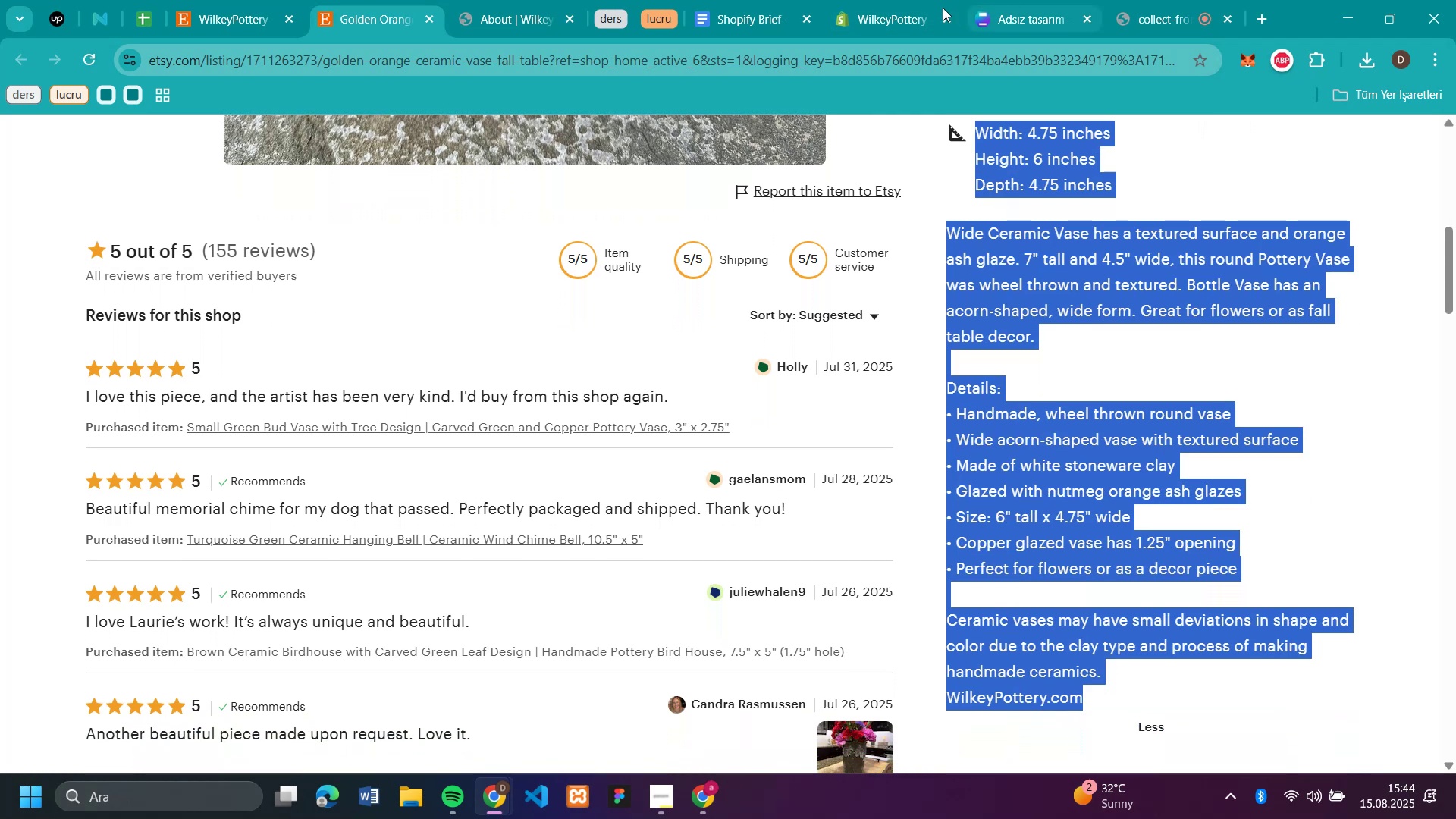 
left_click([896, 18])
 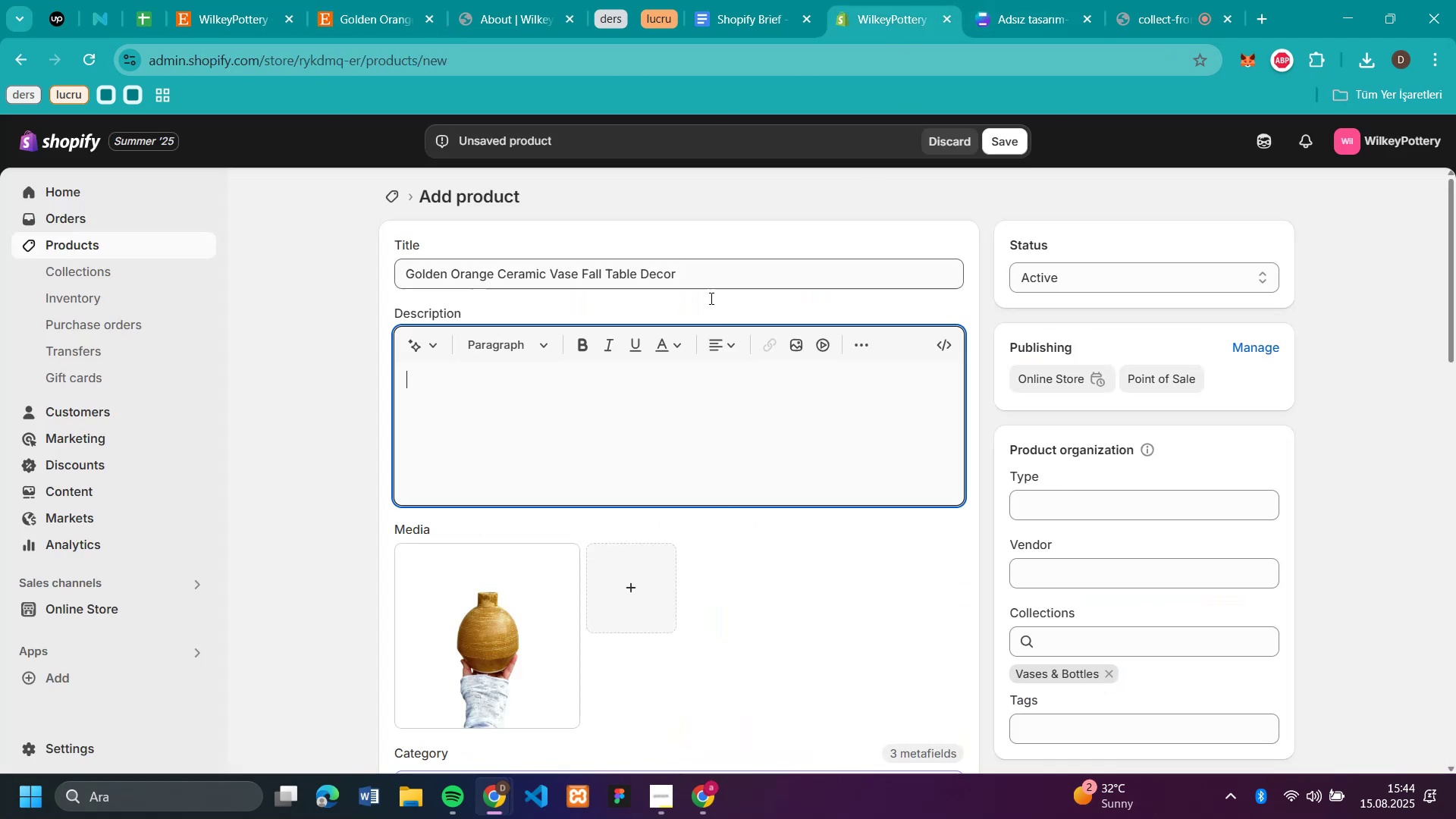 
key(Control+V)
 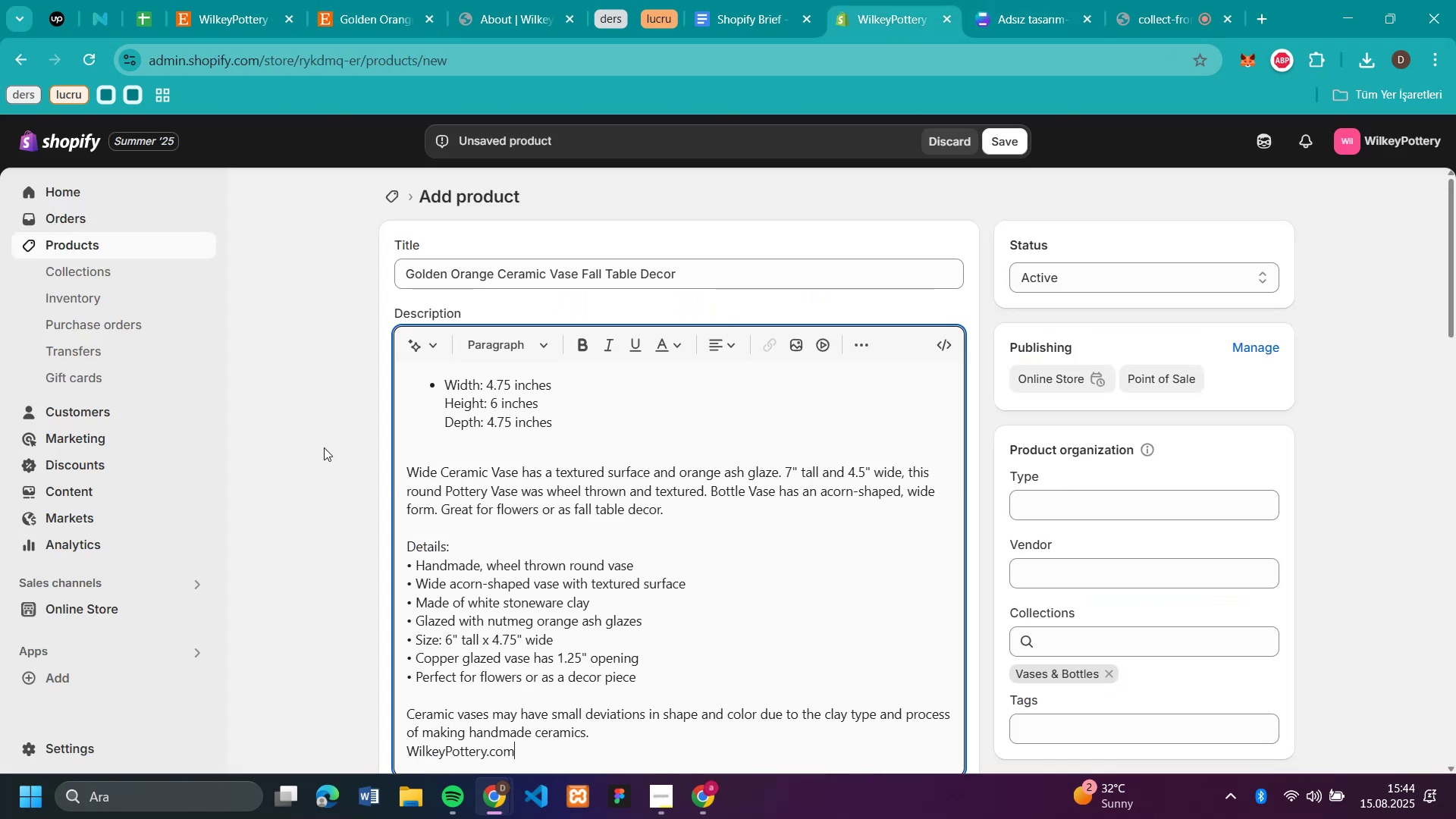 
left_click([323, 447])
 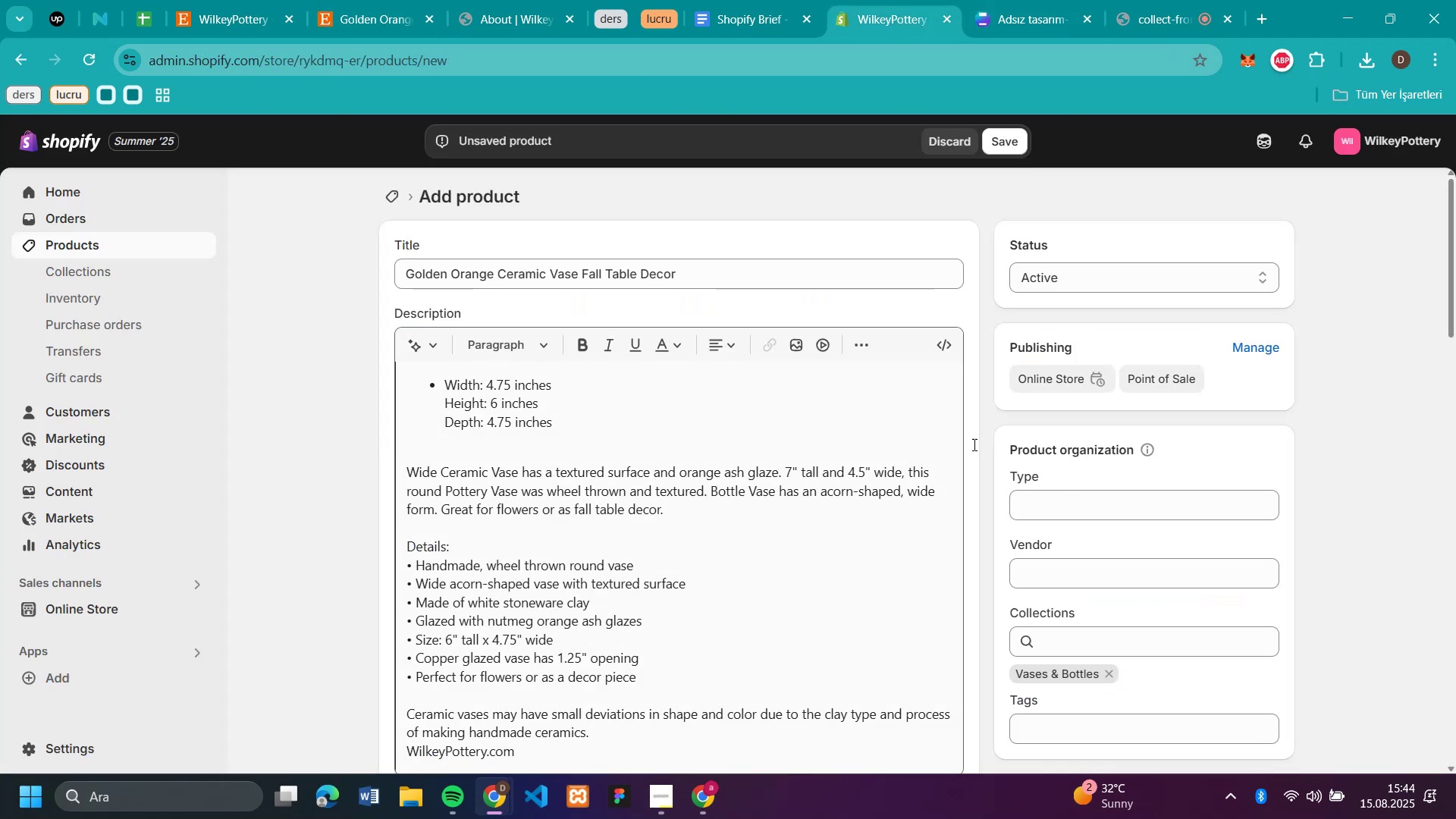 
scroll: coordinate [1272, 421], scroll_direction: down, amount: 4.0
 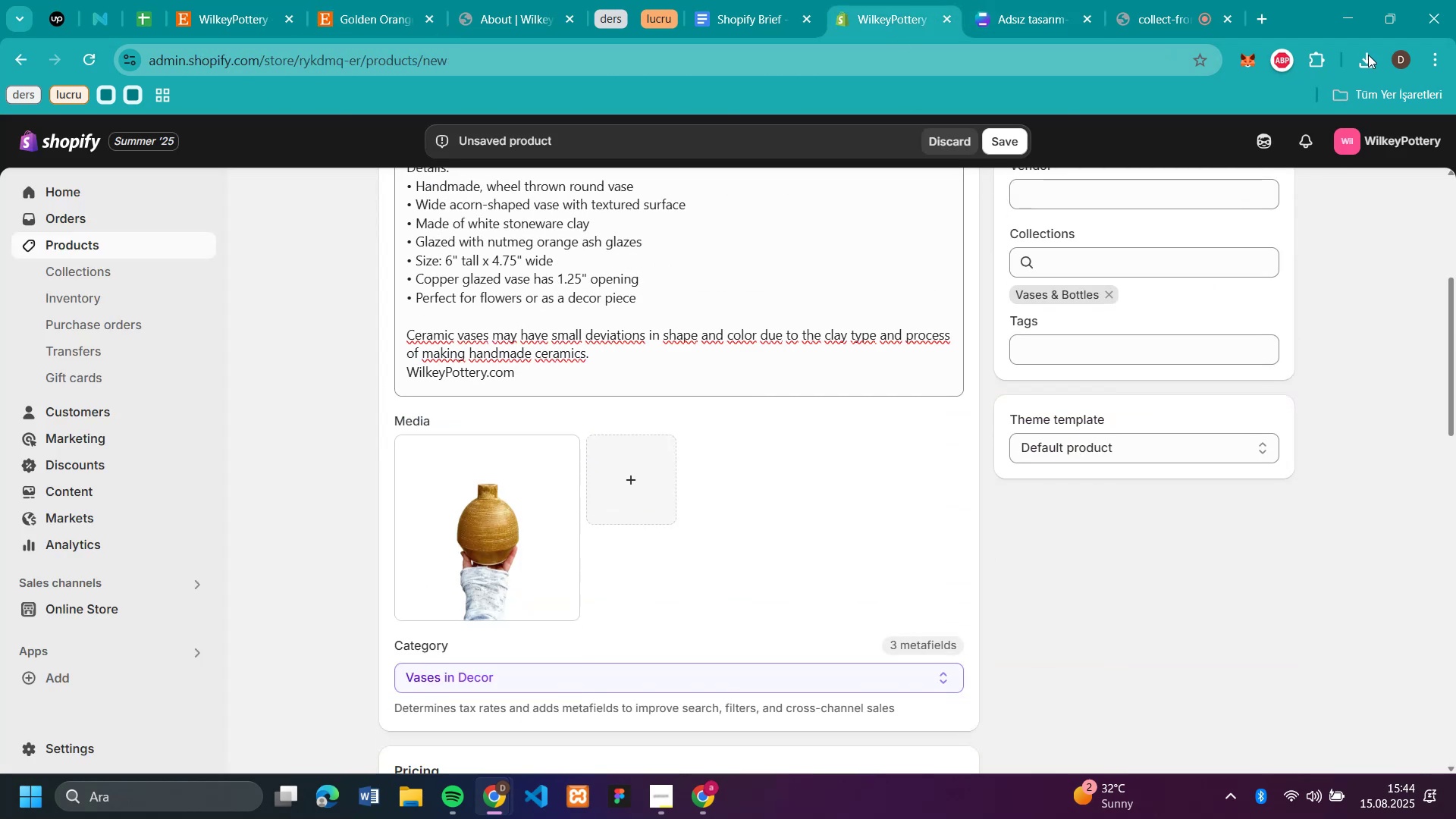 
left_click([1369, 54])
 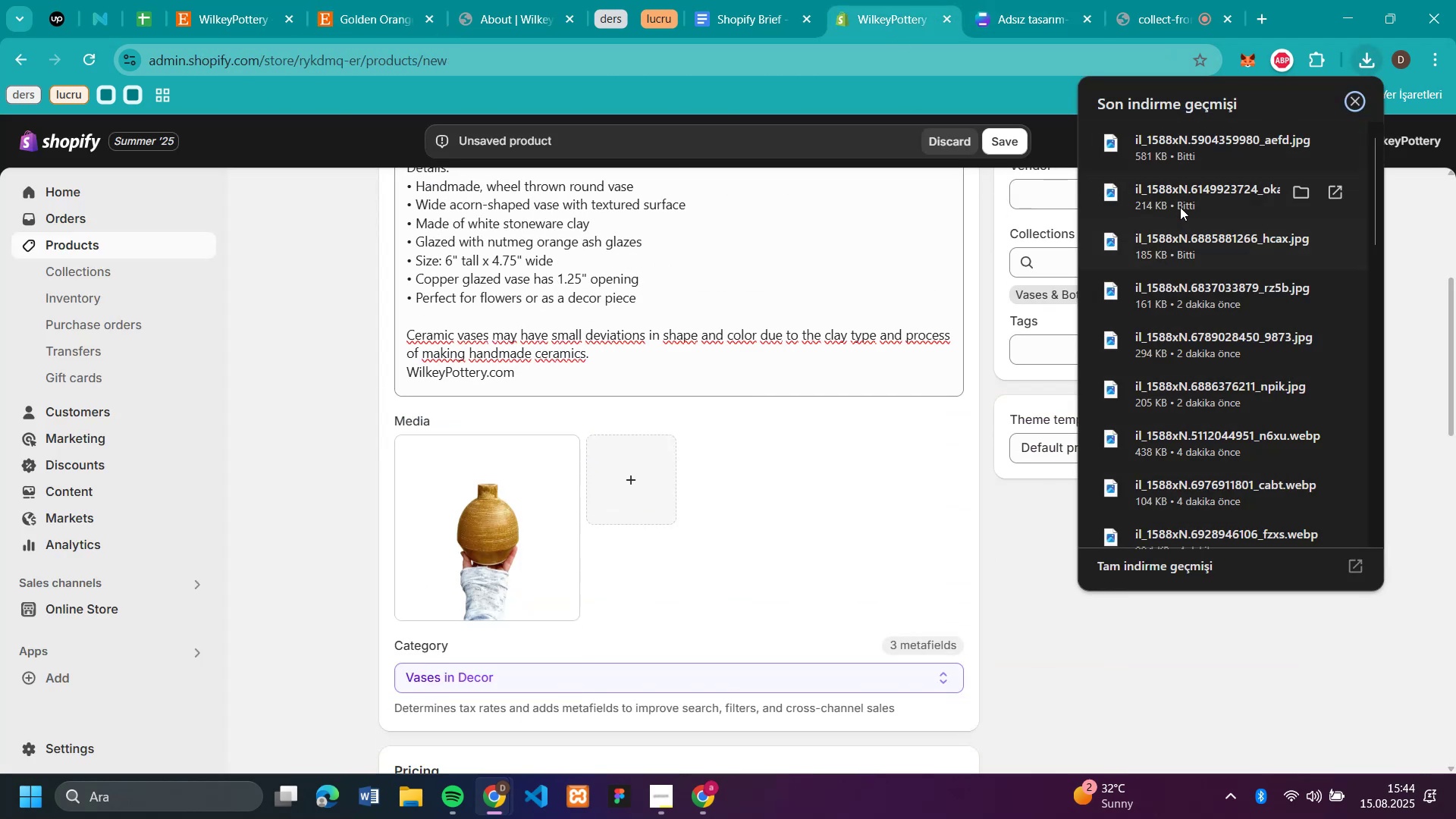 
left_click_drag(start_coordinate=[1172, 196], to_coordinate=[758, 500])
 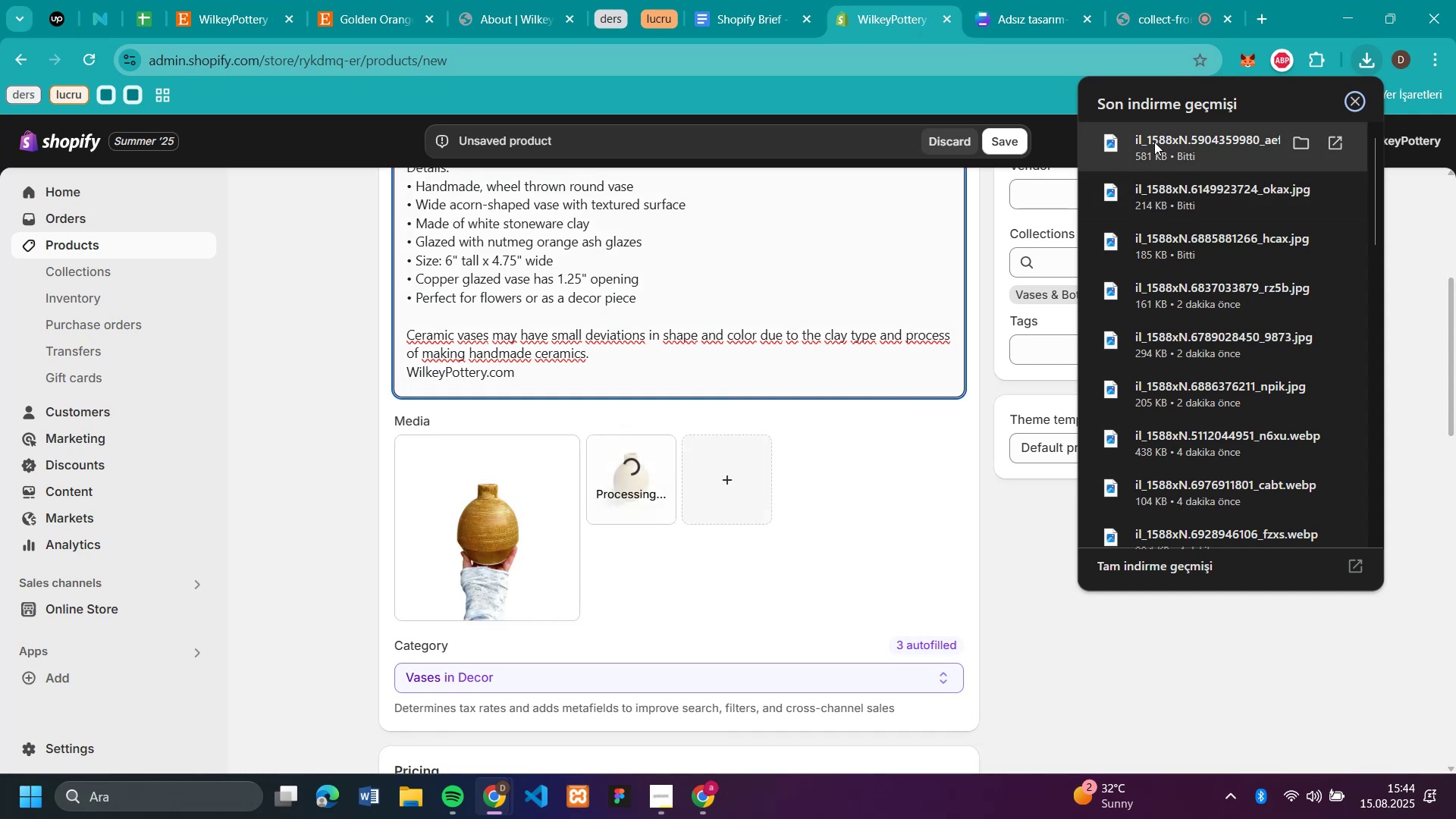 
left_click_drag(start_coordinate=[1154, 142], to_coordinate=[805, 510])
 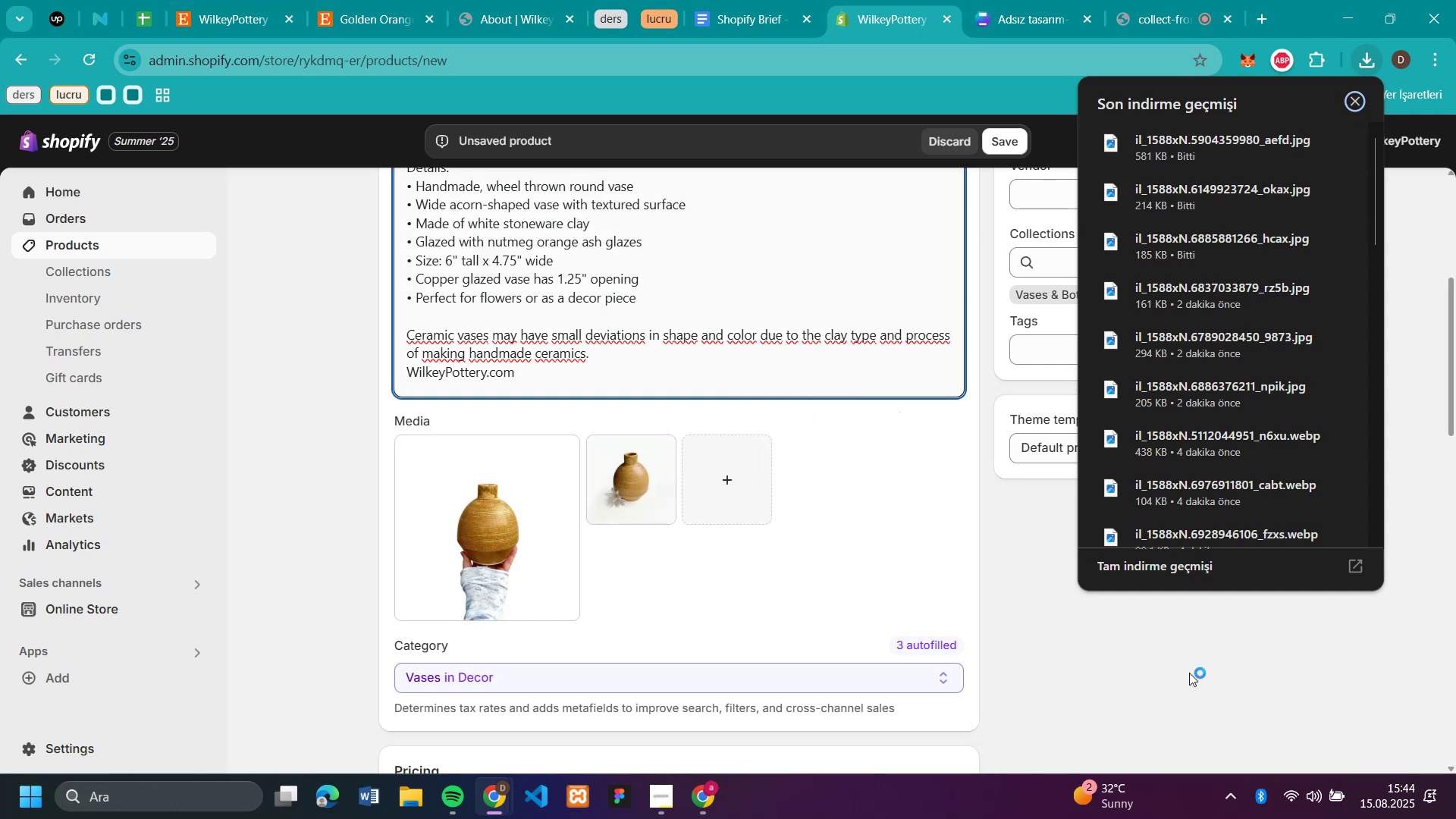 
left_click([1189, 673])
 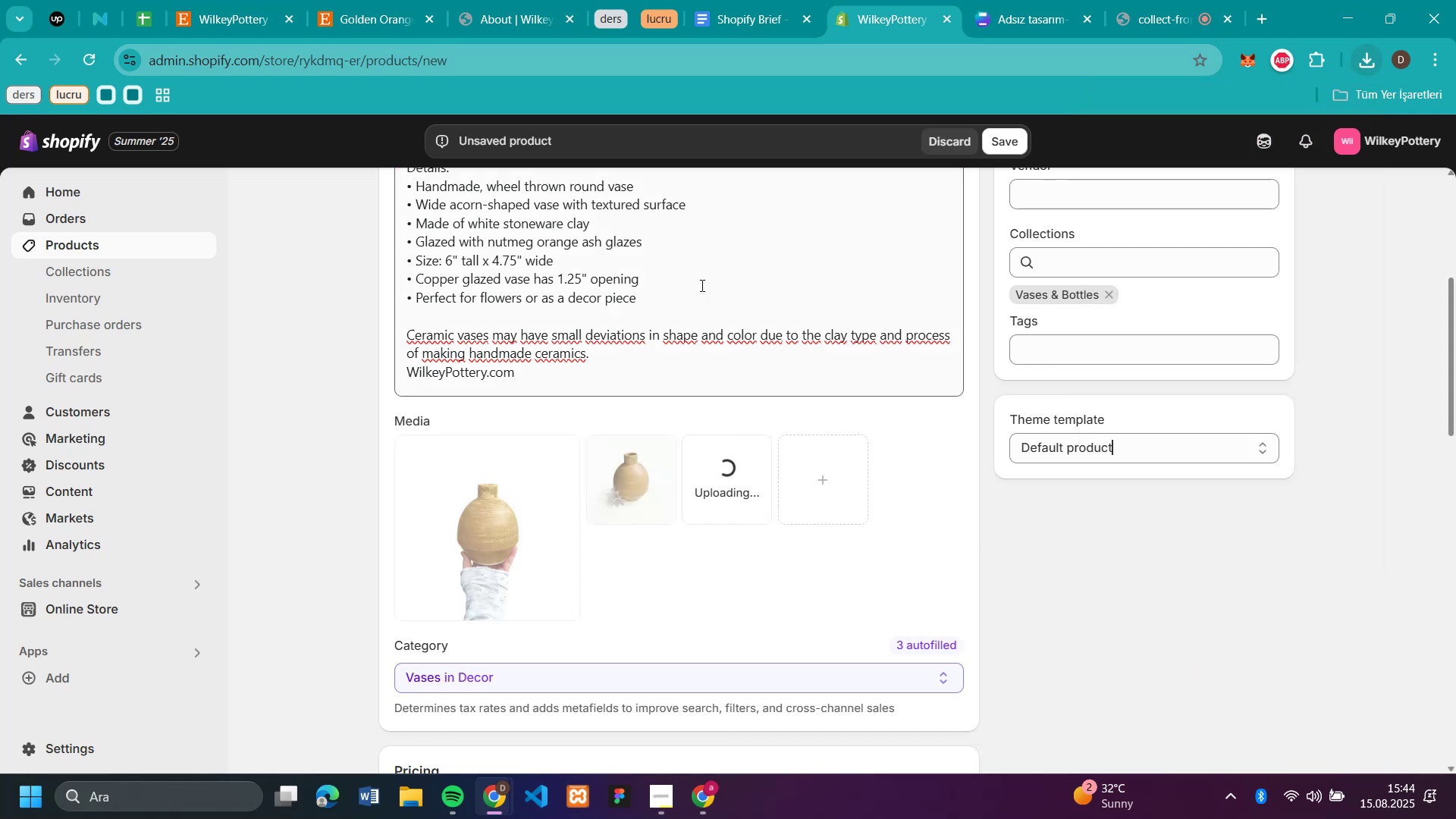 
scroll: coordinate [707, 270], scroll_direction: up, amount: 3.0
 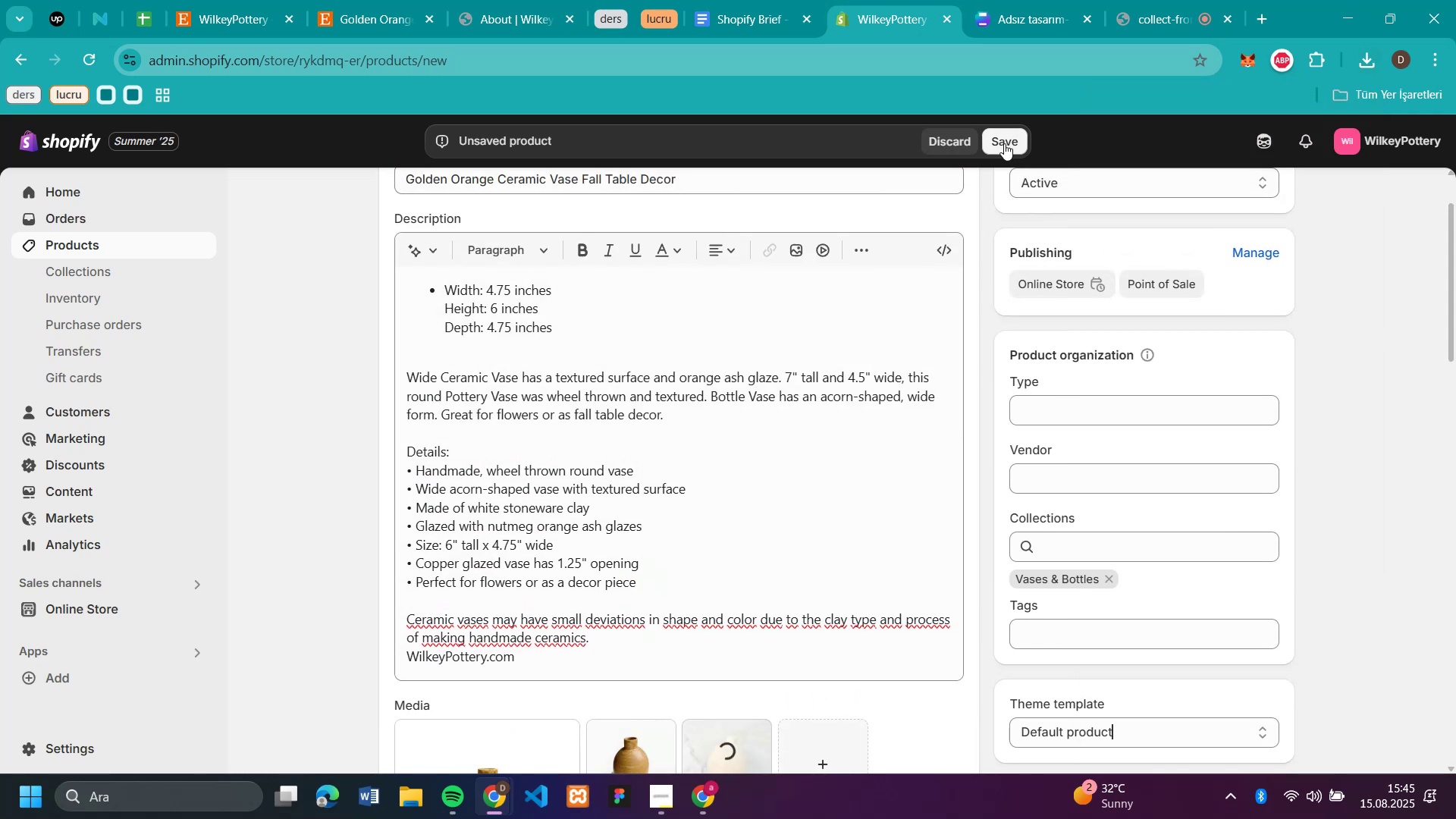 
left_click([1004, 143])
 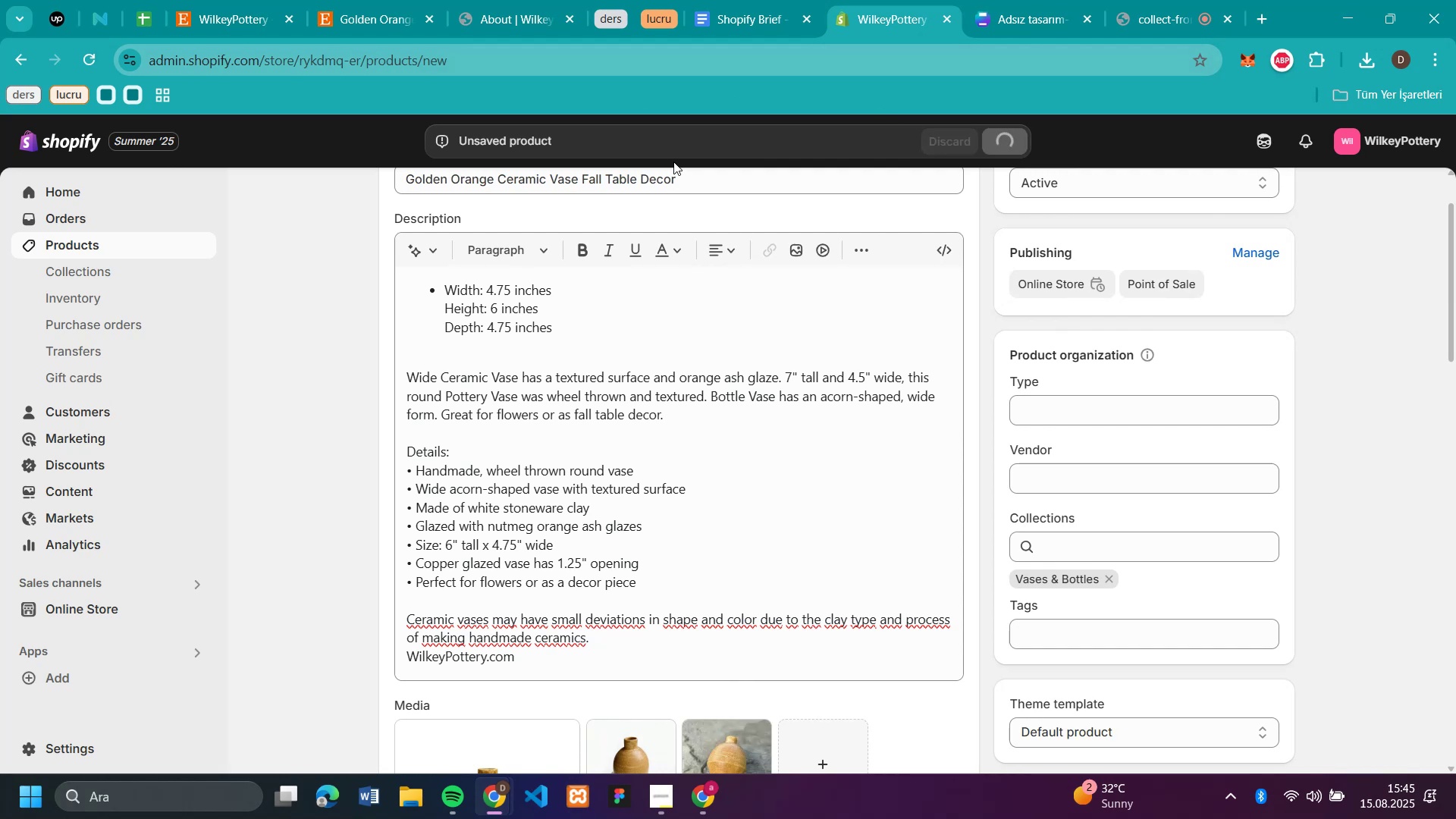 
scroll: coordinate [486, 307], scroll_direction: up, amount: 7.0
 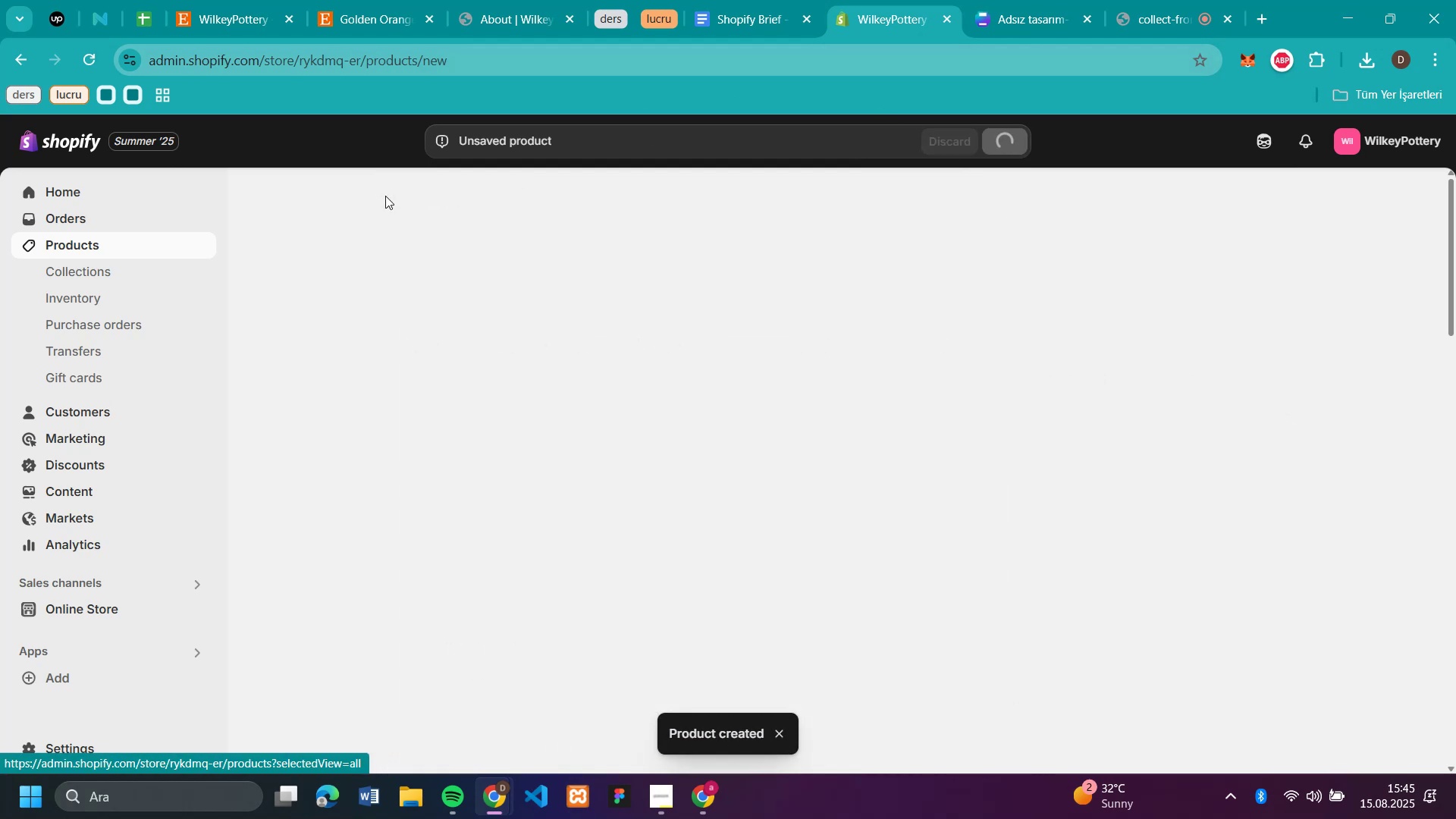 
left_click([386, 196])
 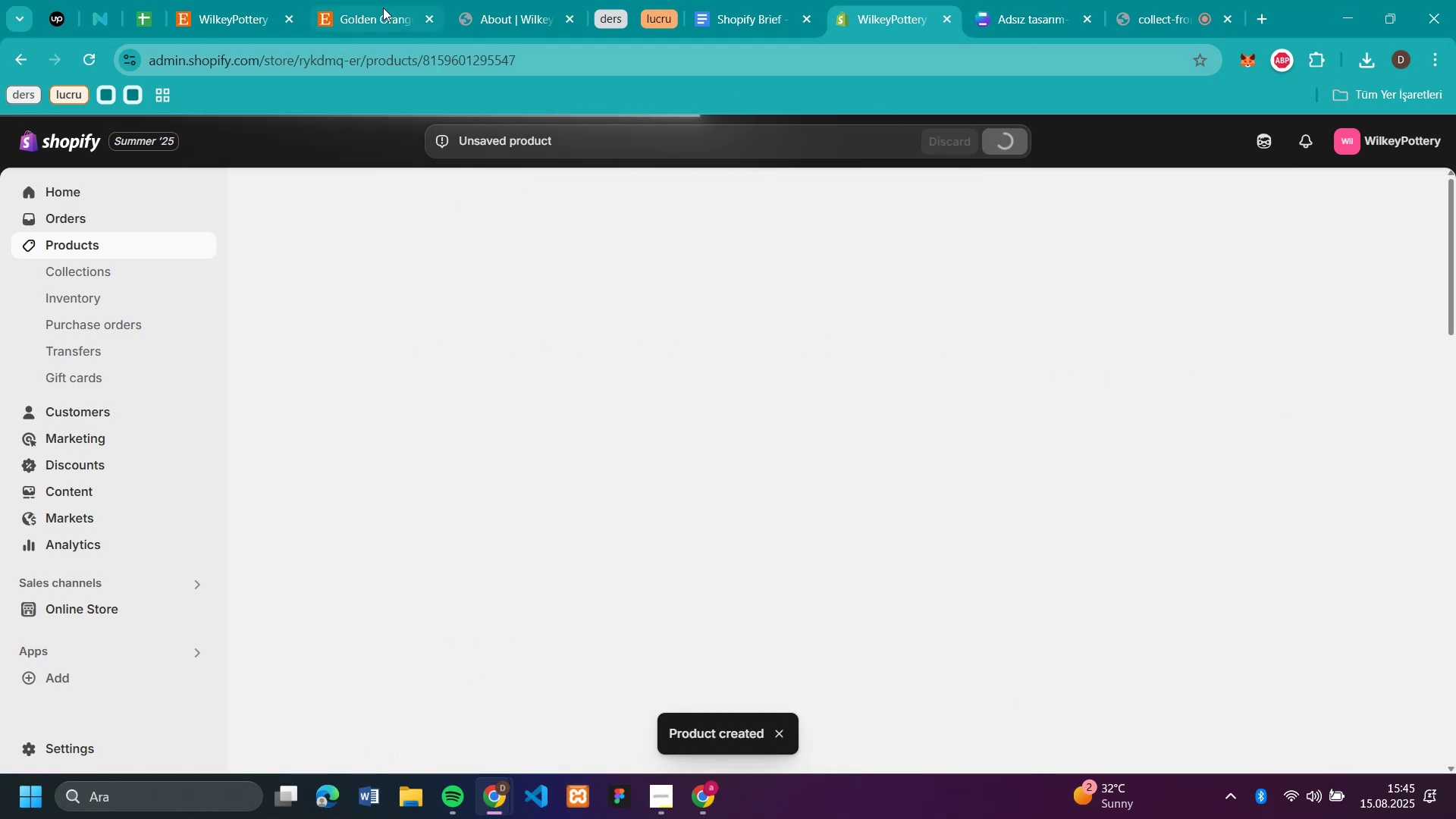 
left_click([384, 7])
 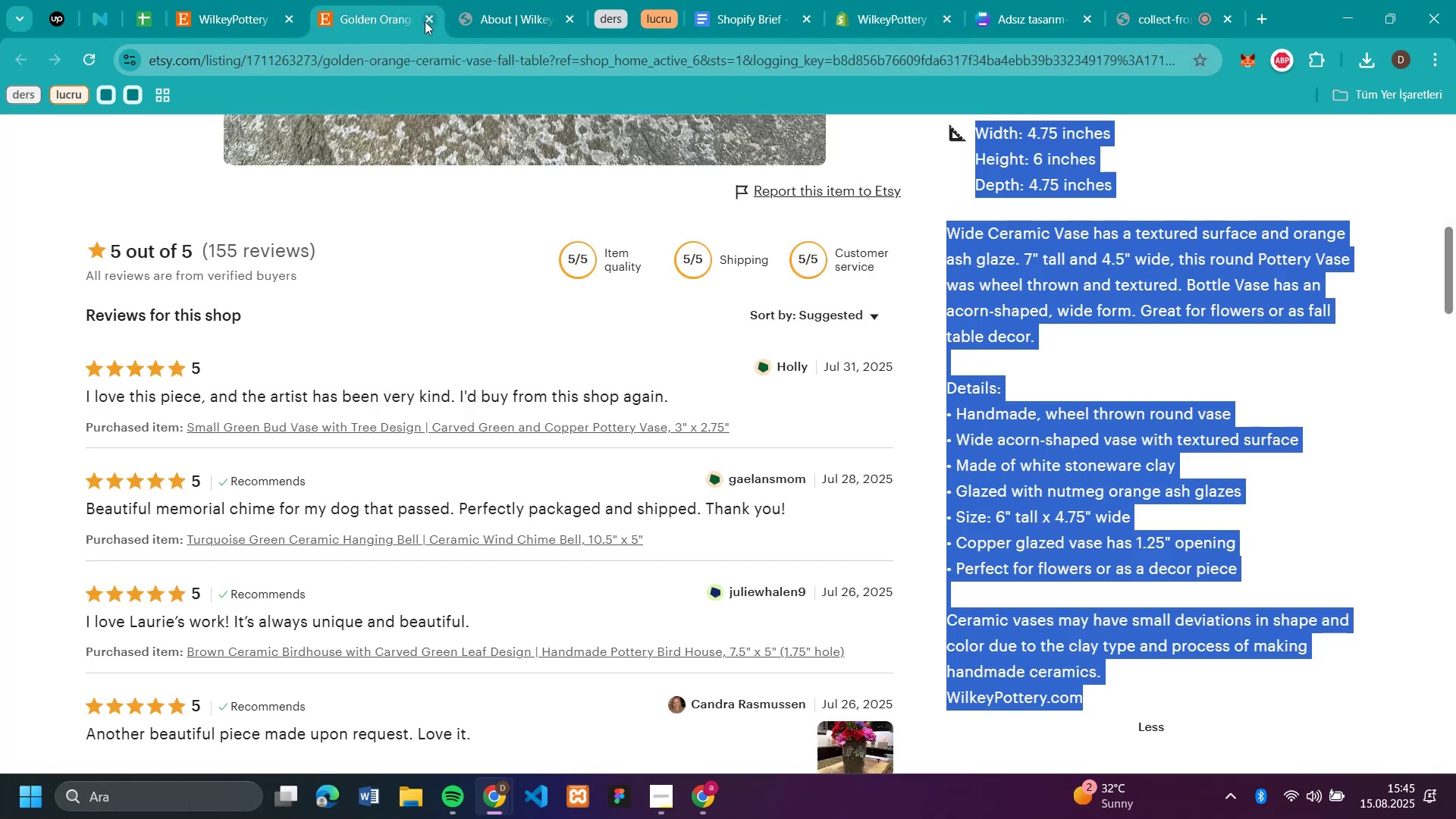 
left_click([427, 19])
 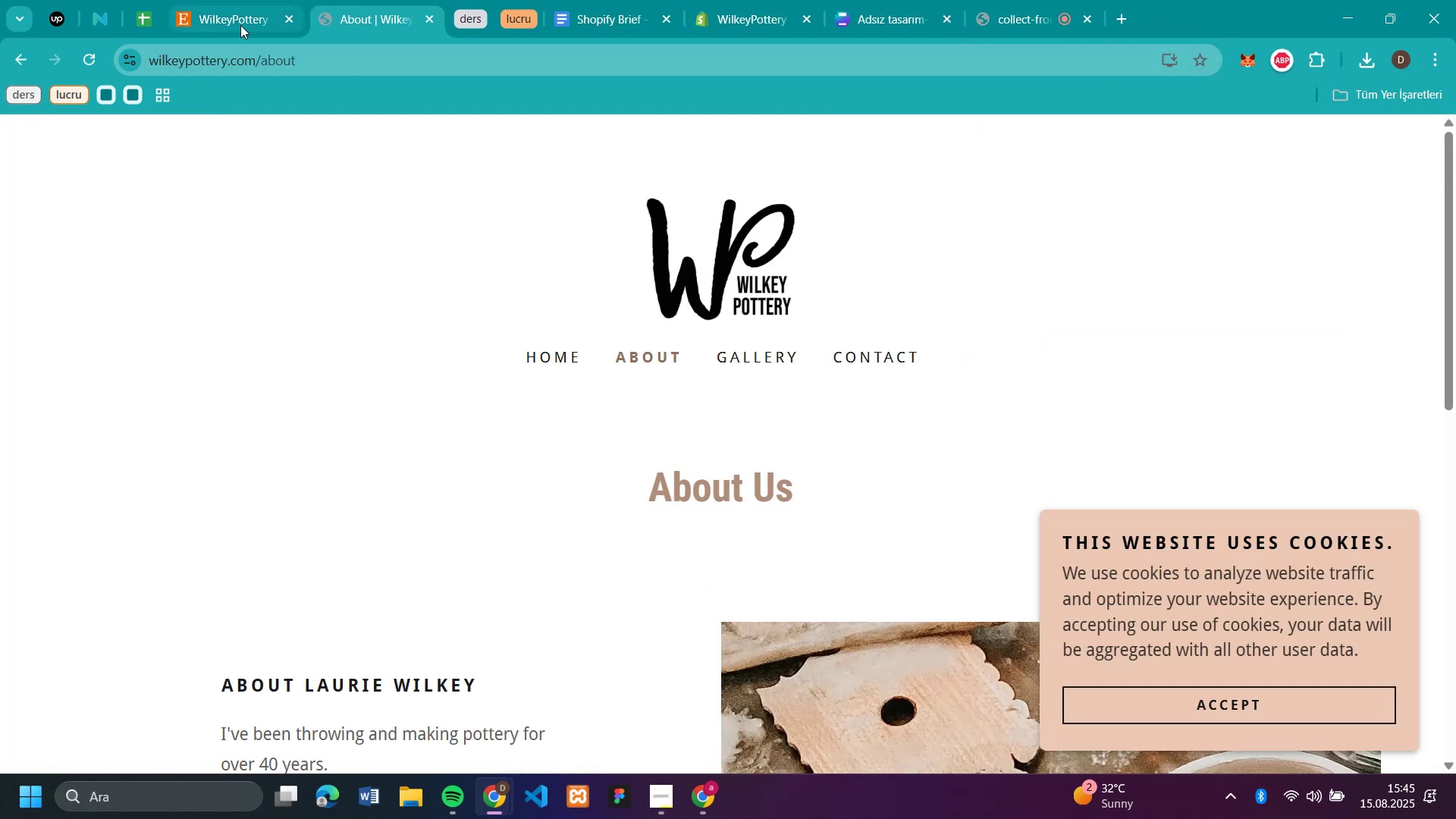 
left_click([240, 25])
 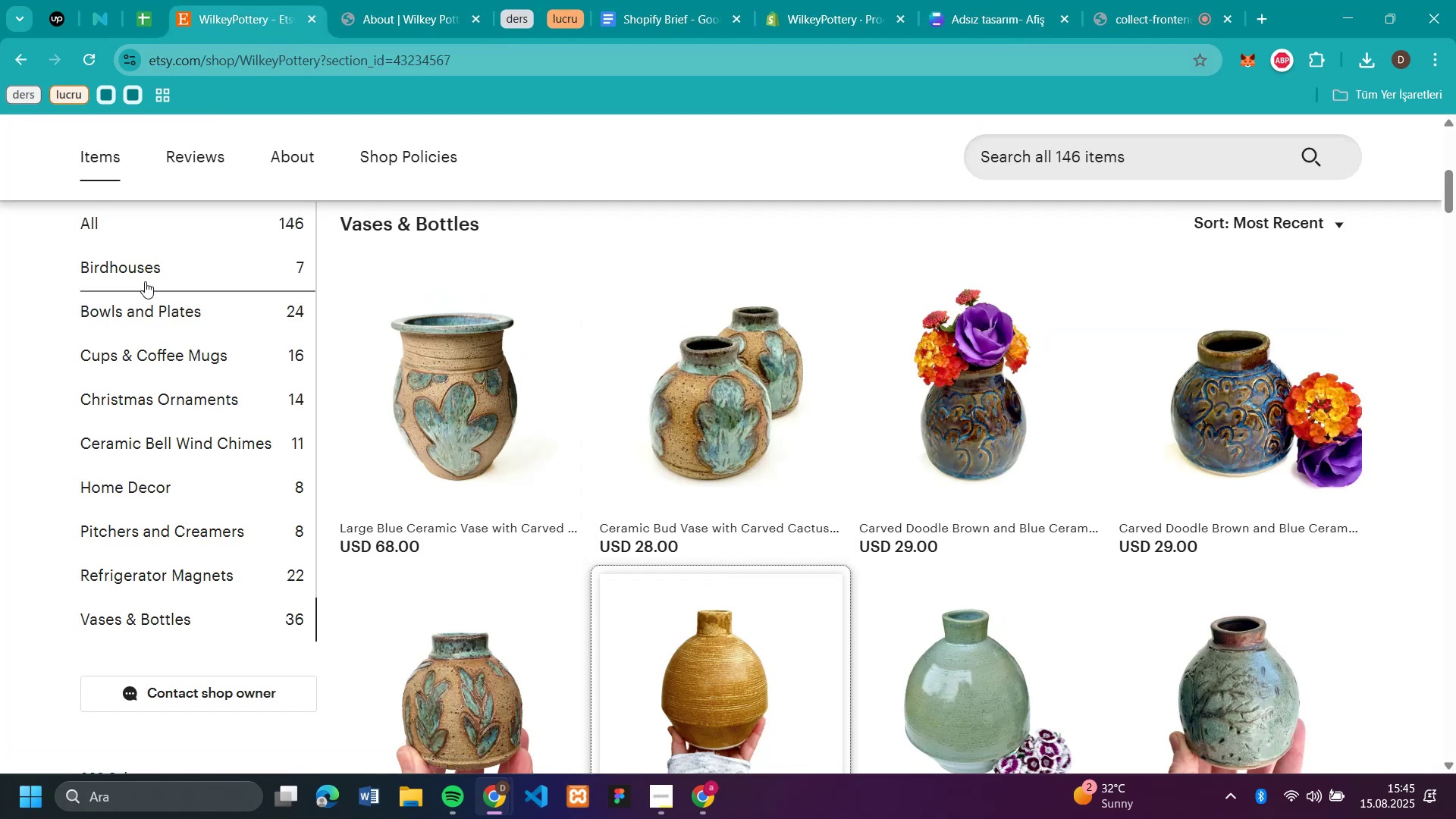 
left_click([145, 263])
 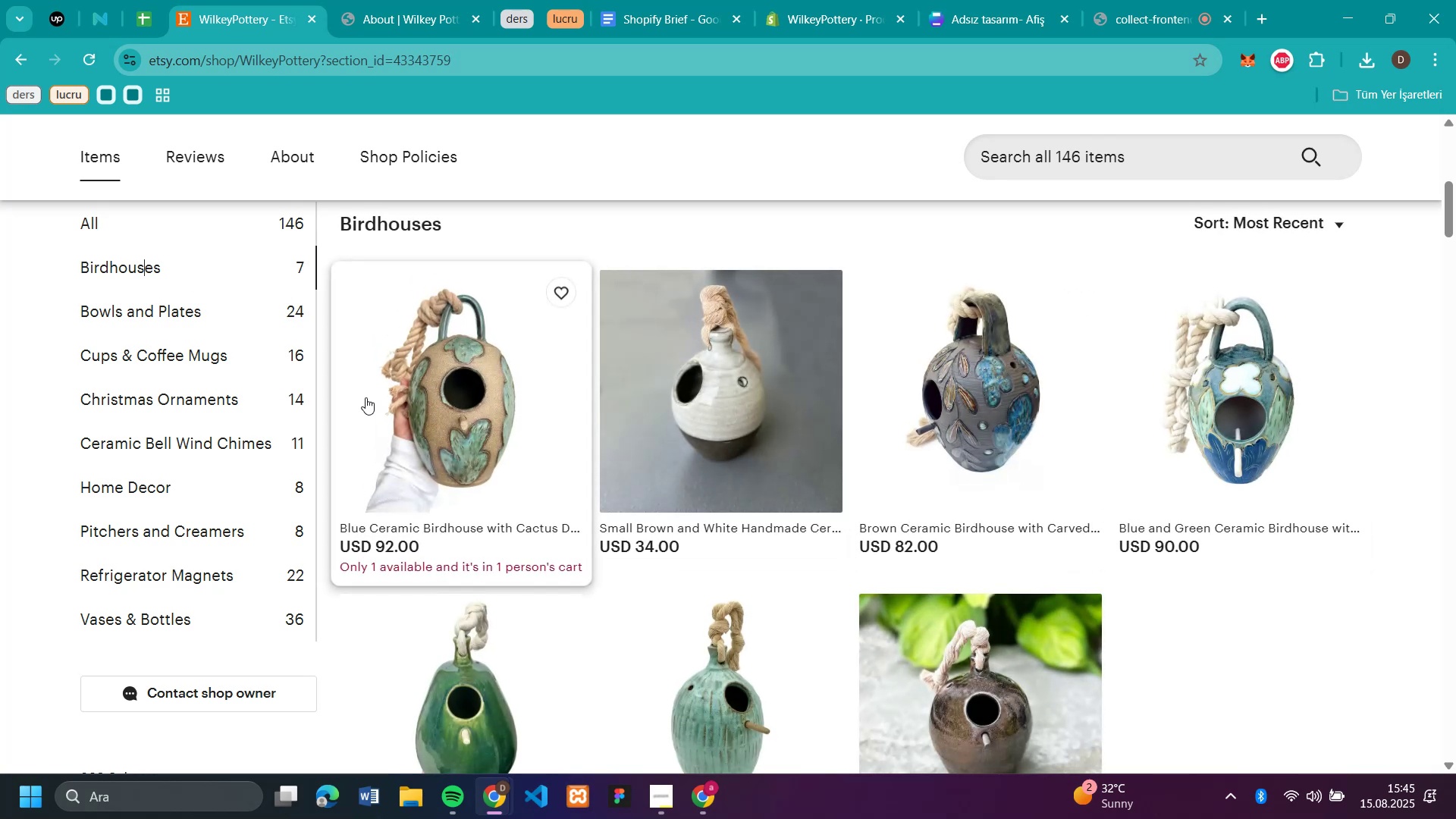 
left_click([414, 390])
 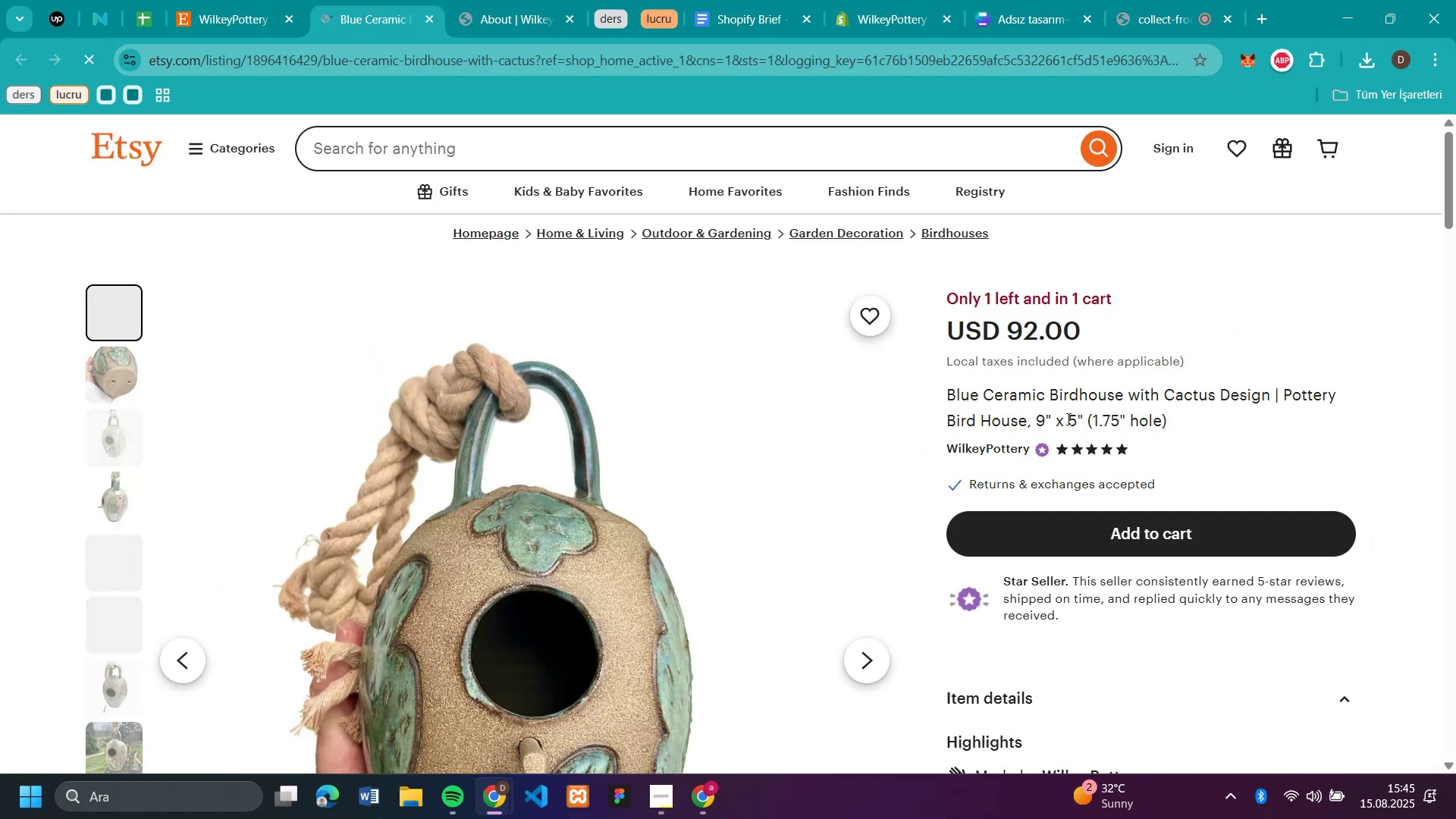 
left_click_drag(start_coordinate=[1273, 394], to_coordinate=[949, 405])
 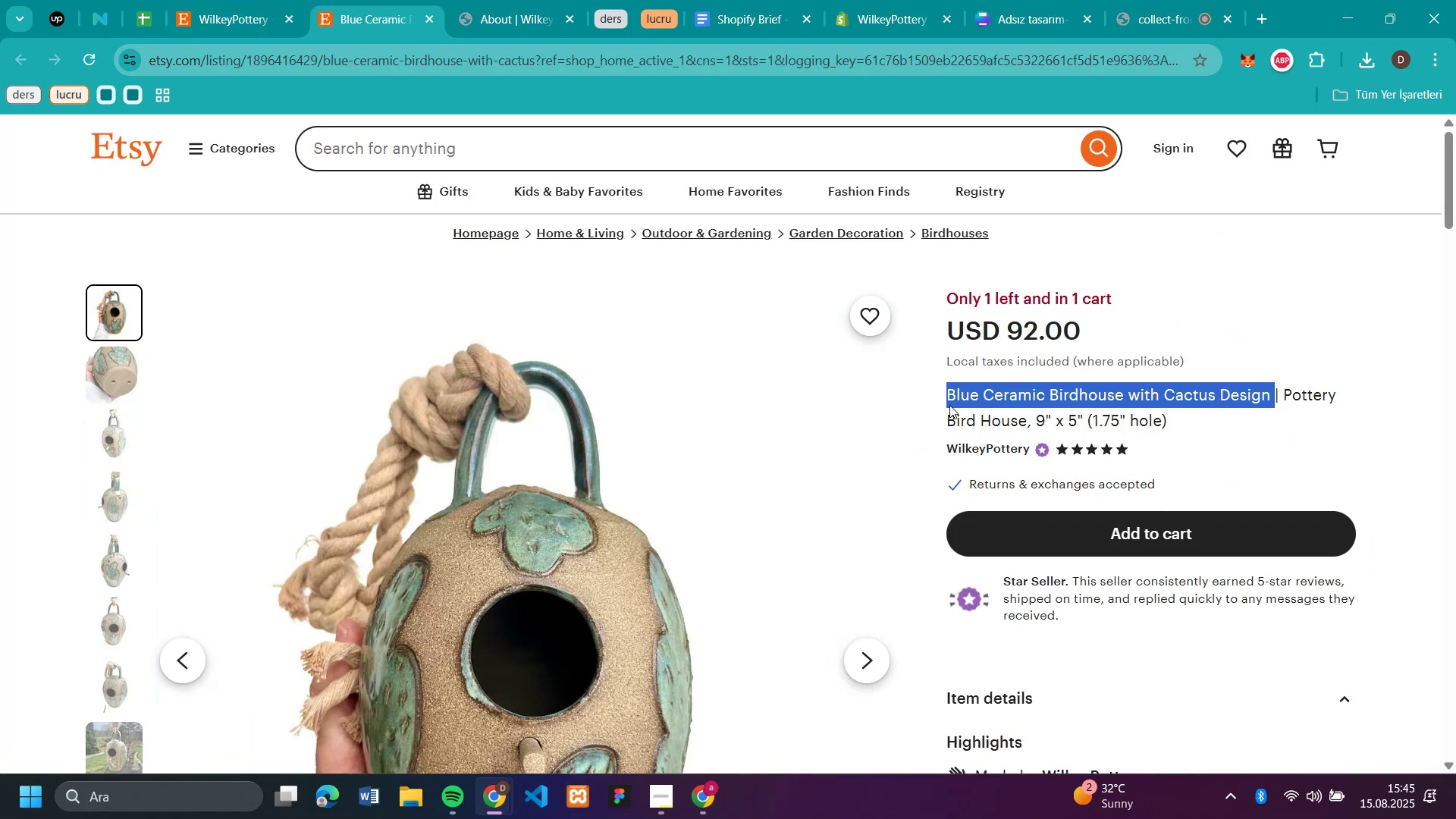 
key(Control+C)
 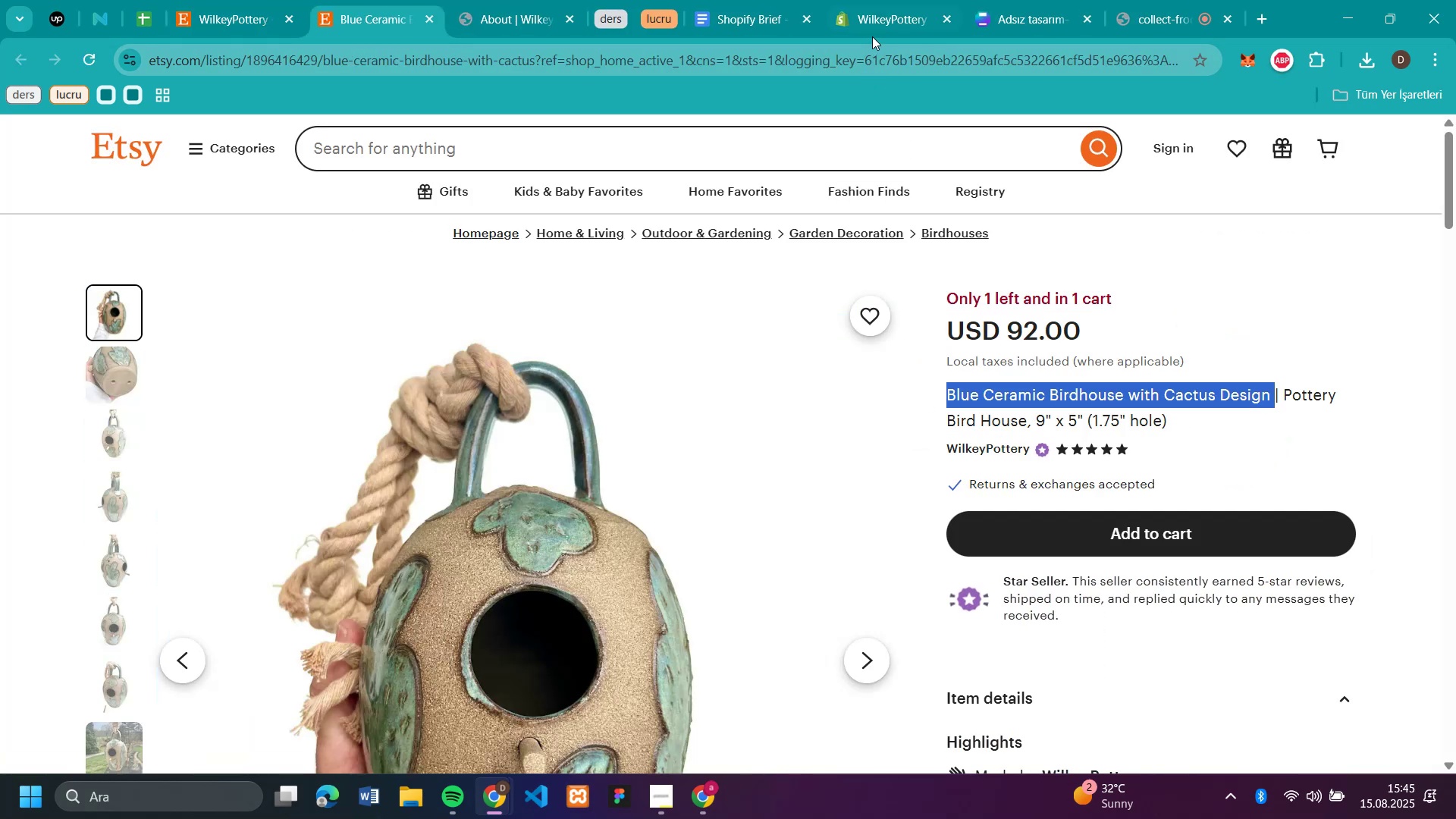 
left_click([877, 27])
 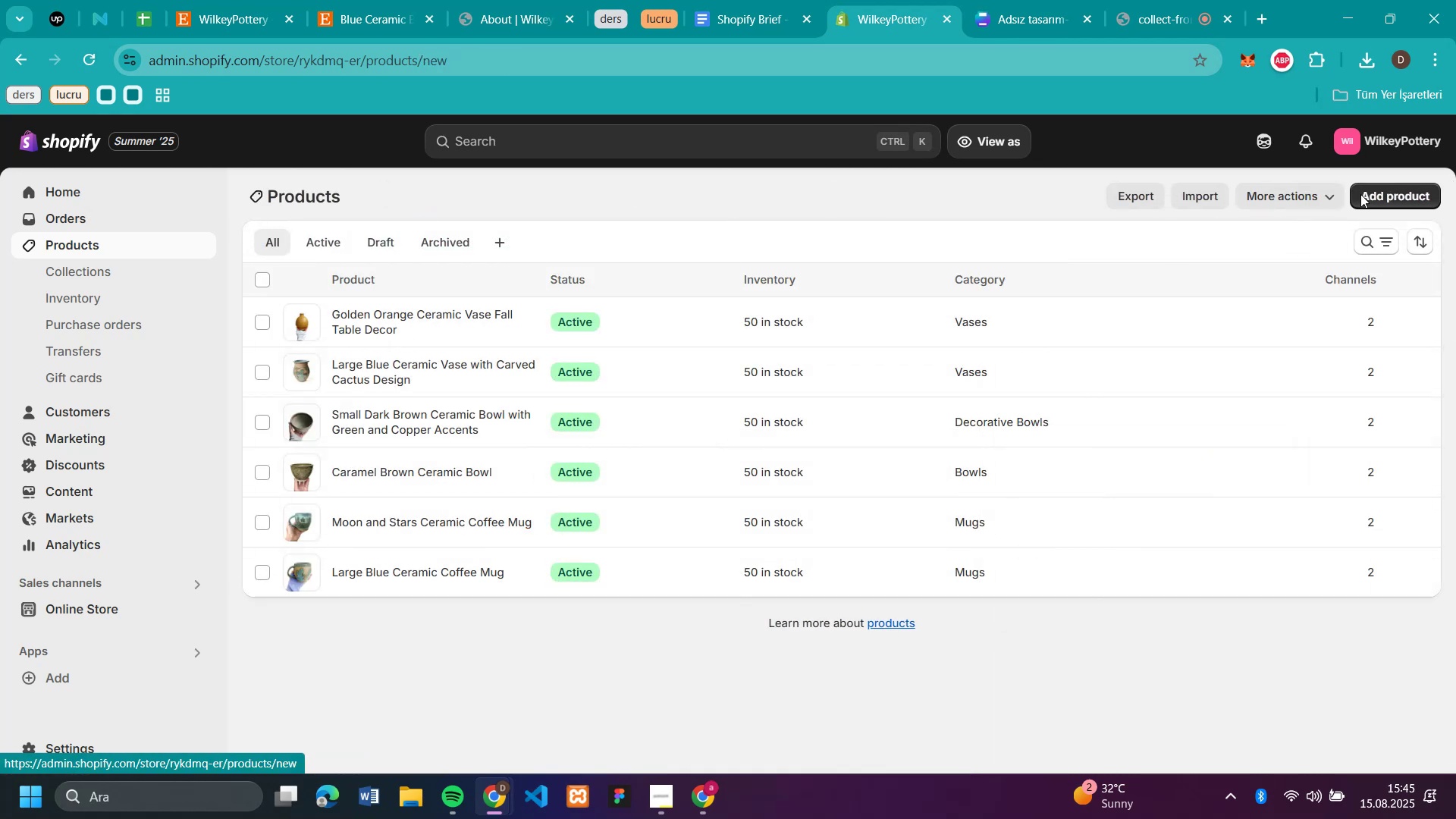 
wait(5.96)
 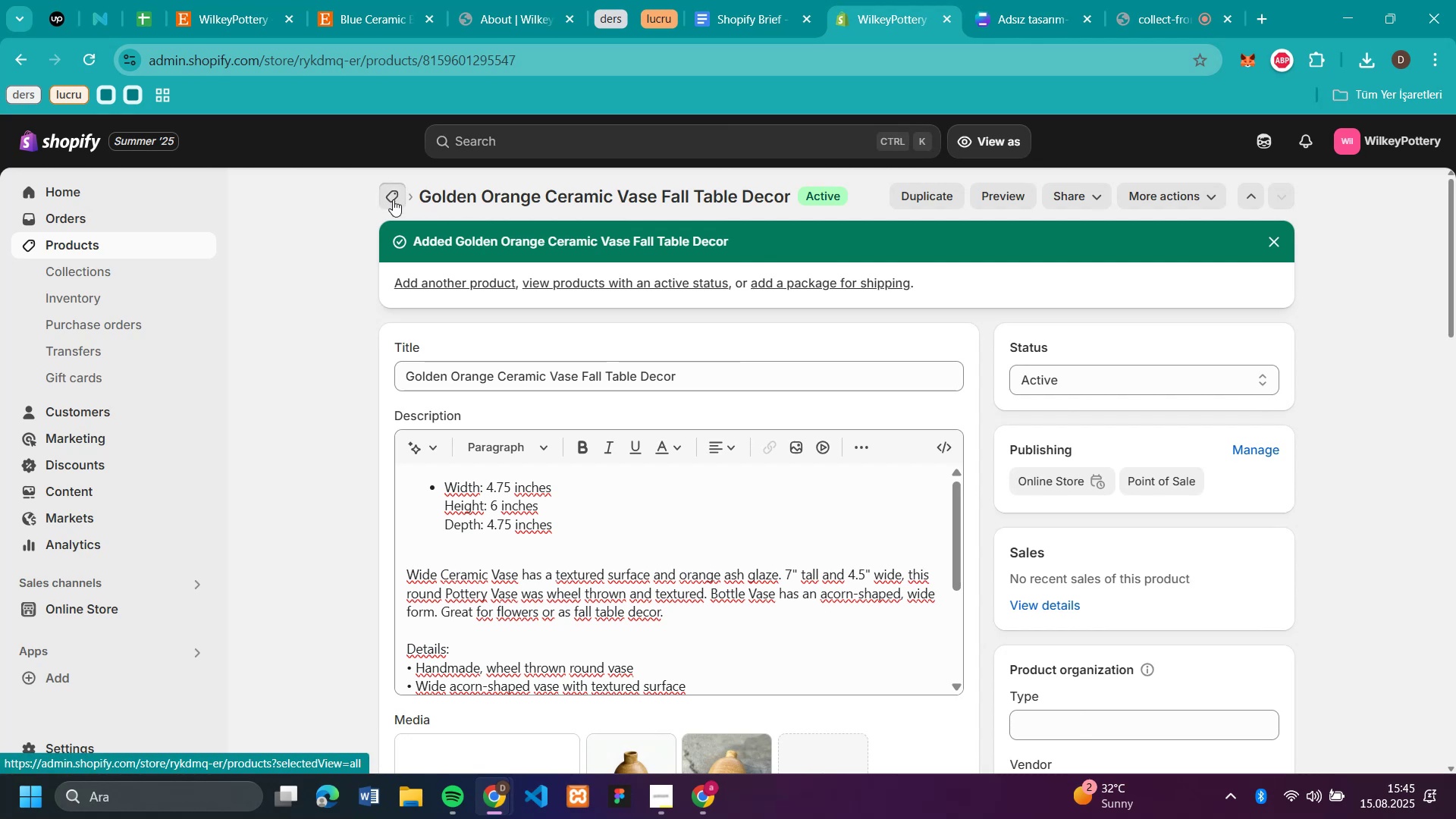 
left_click([569, 263])
 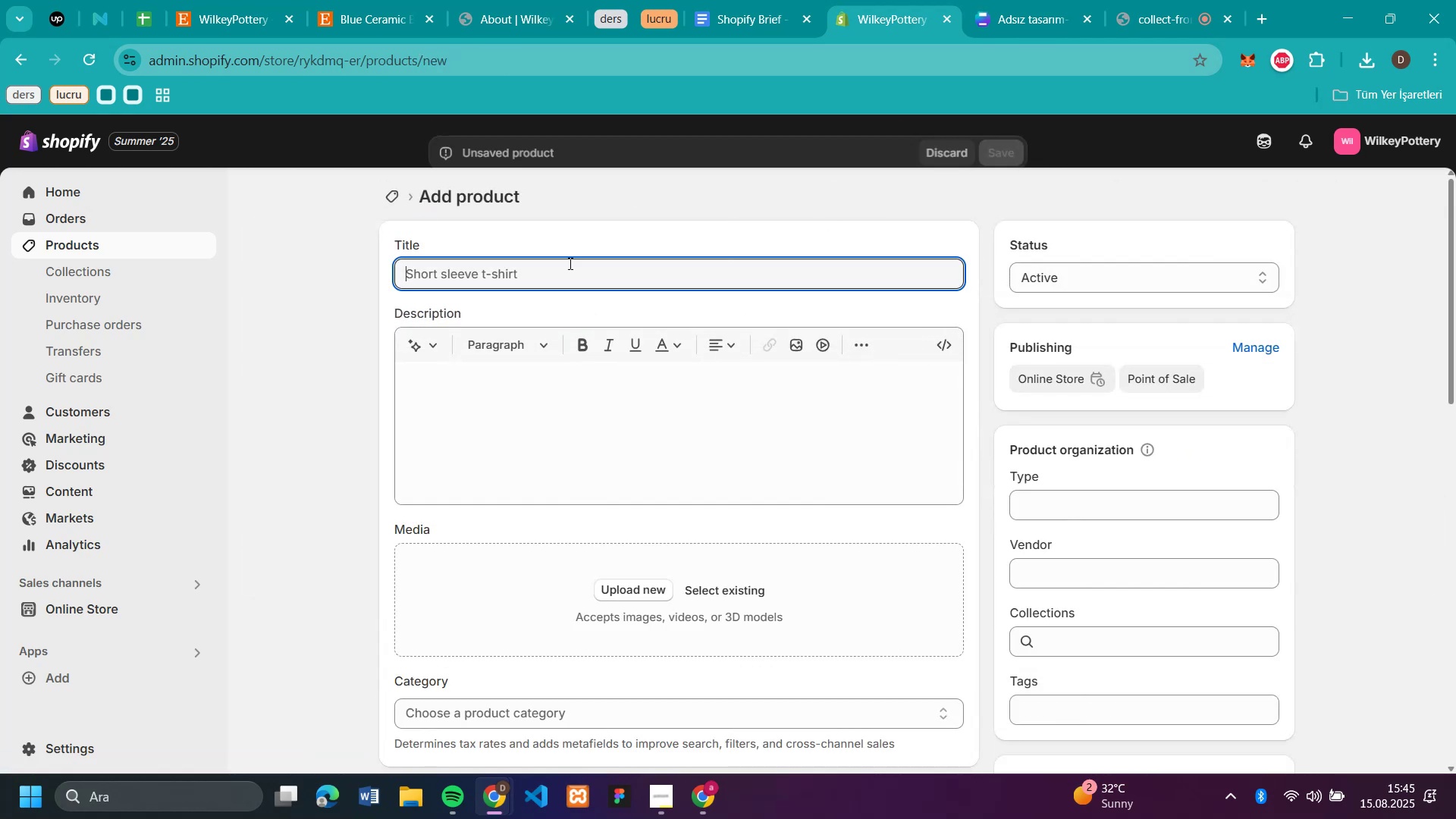 
key(Control+V)
 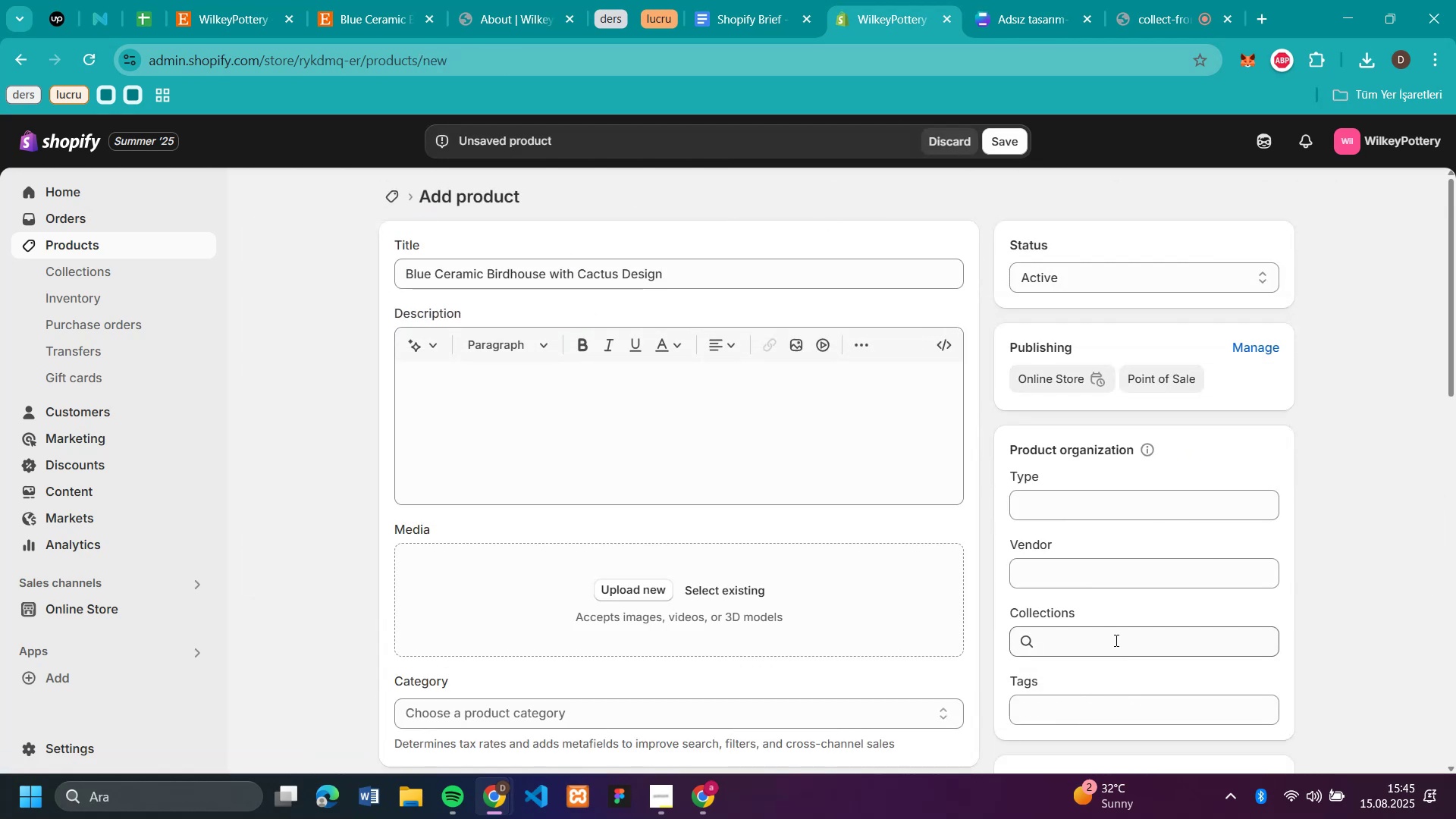 
left_click([1115, 640])
 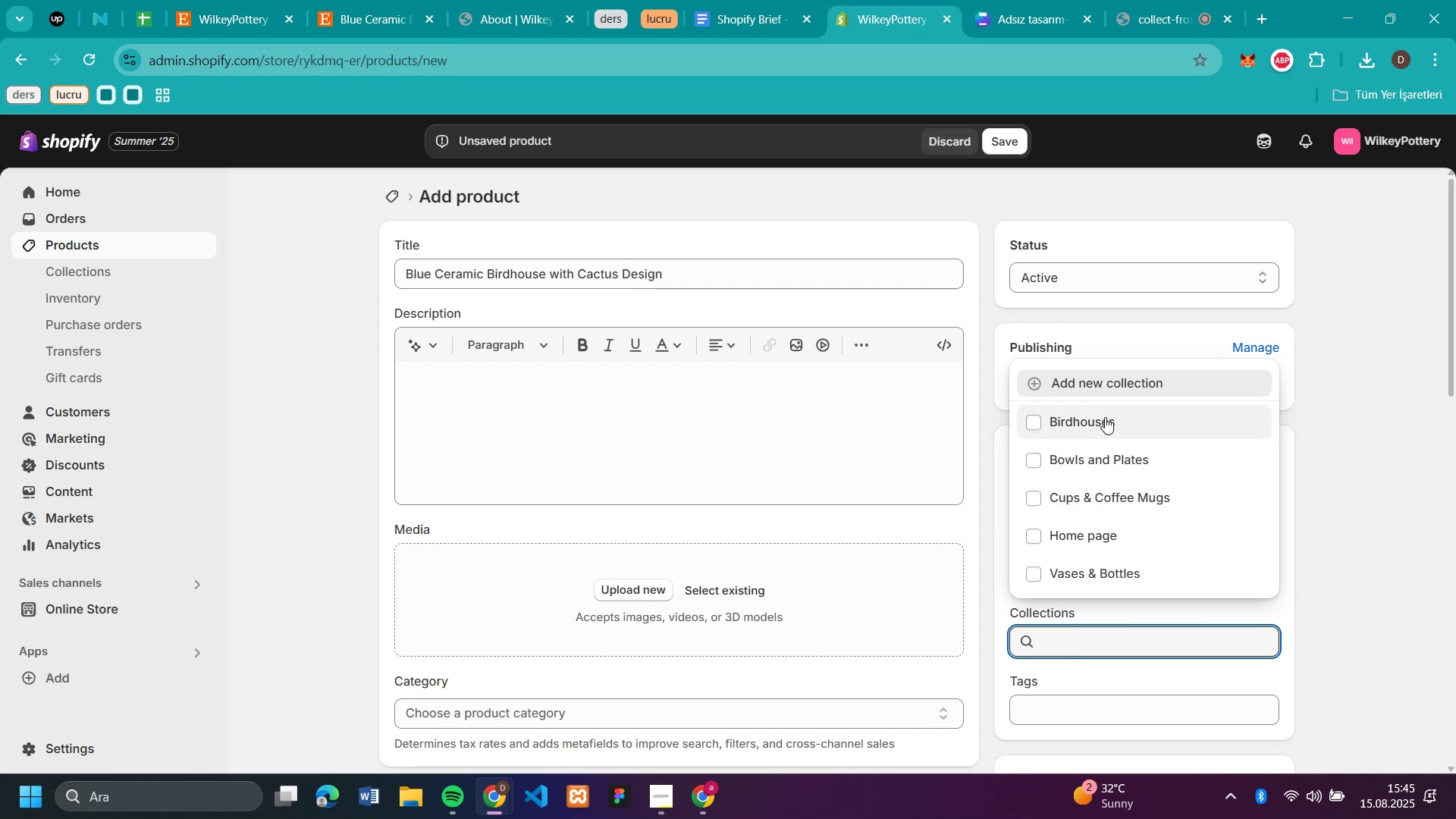 
left_click([1105, 410])
 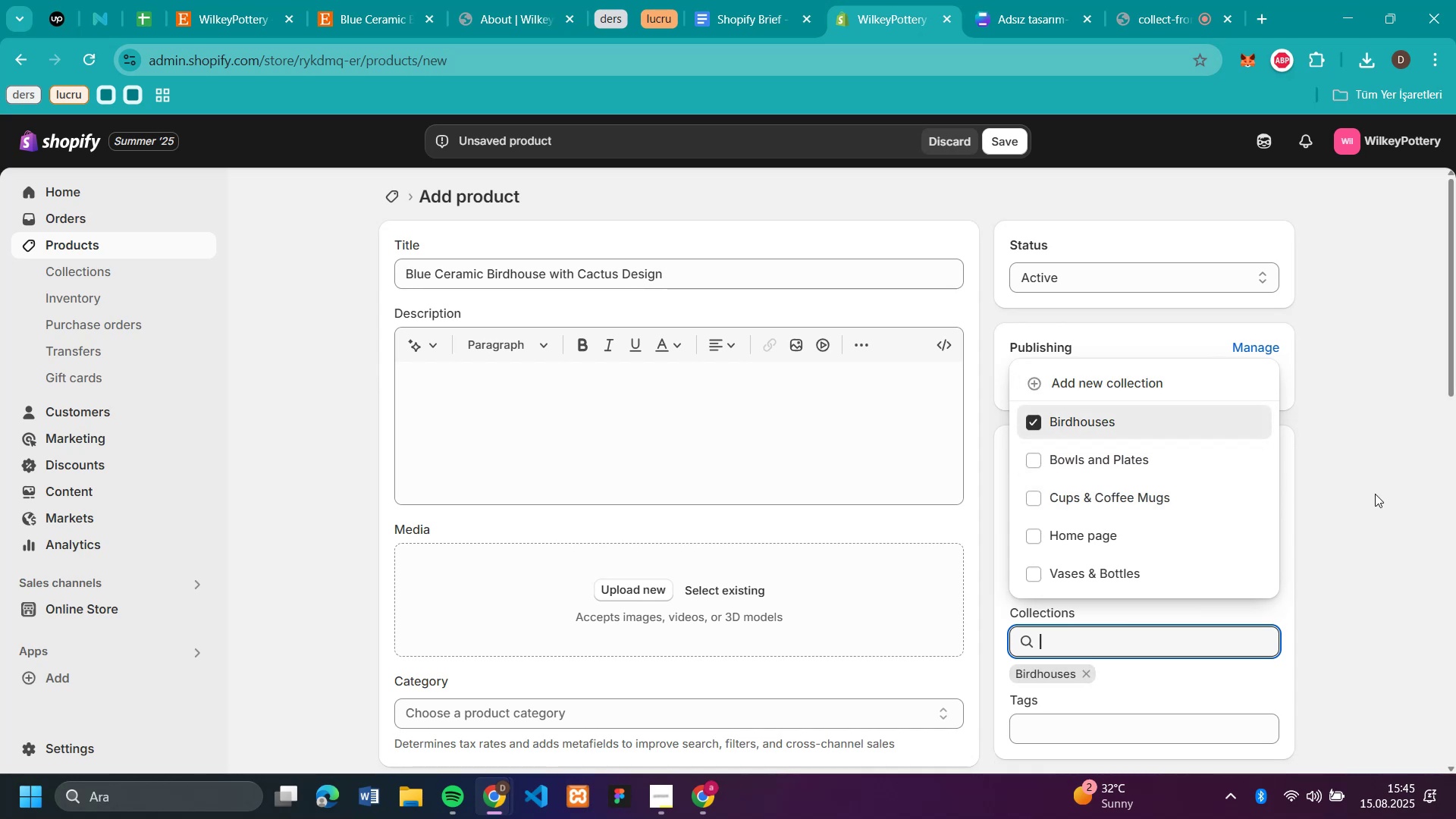 
left_click([1380, 497])
 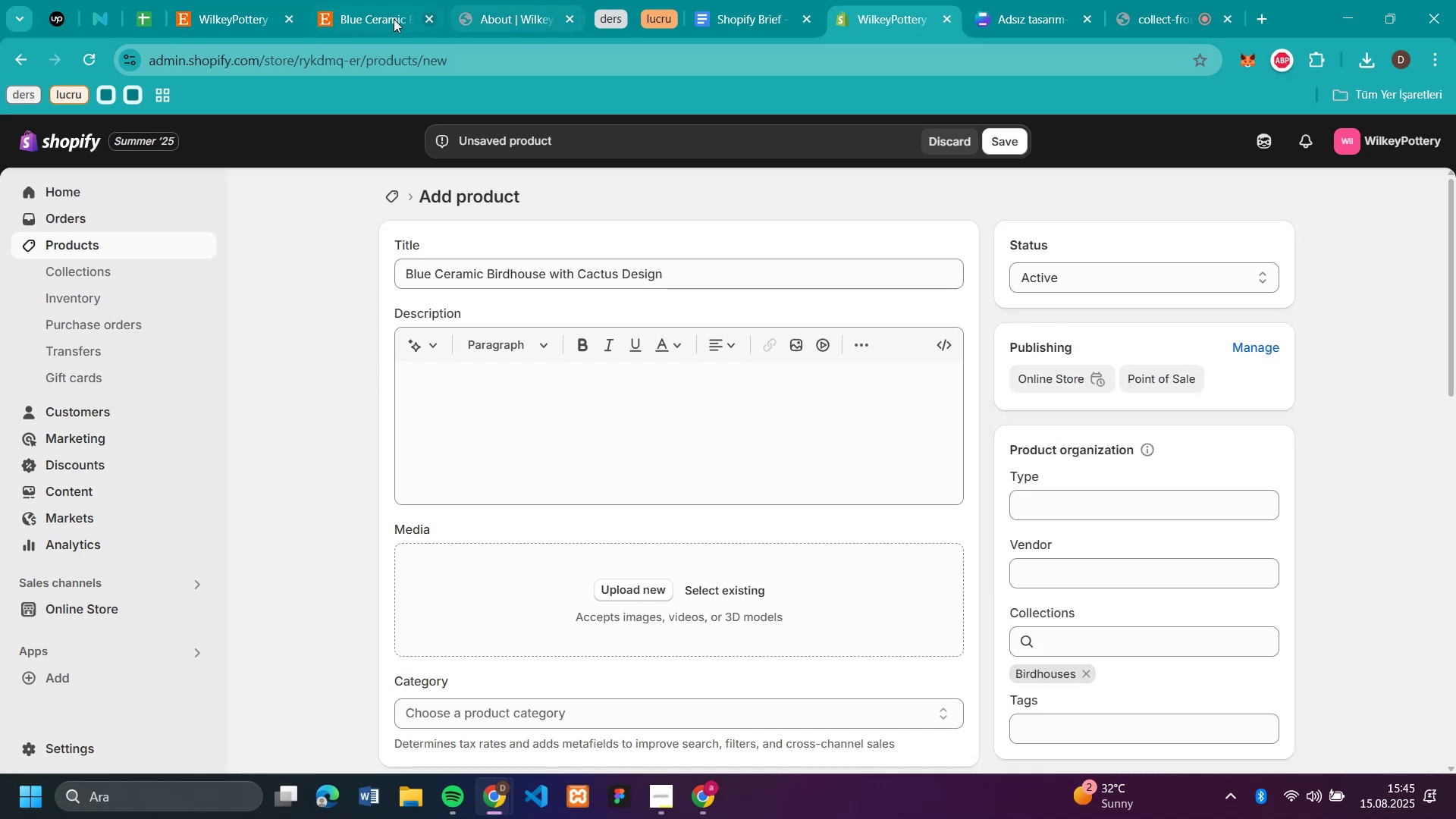 
left_click([330, 16])
 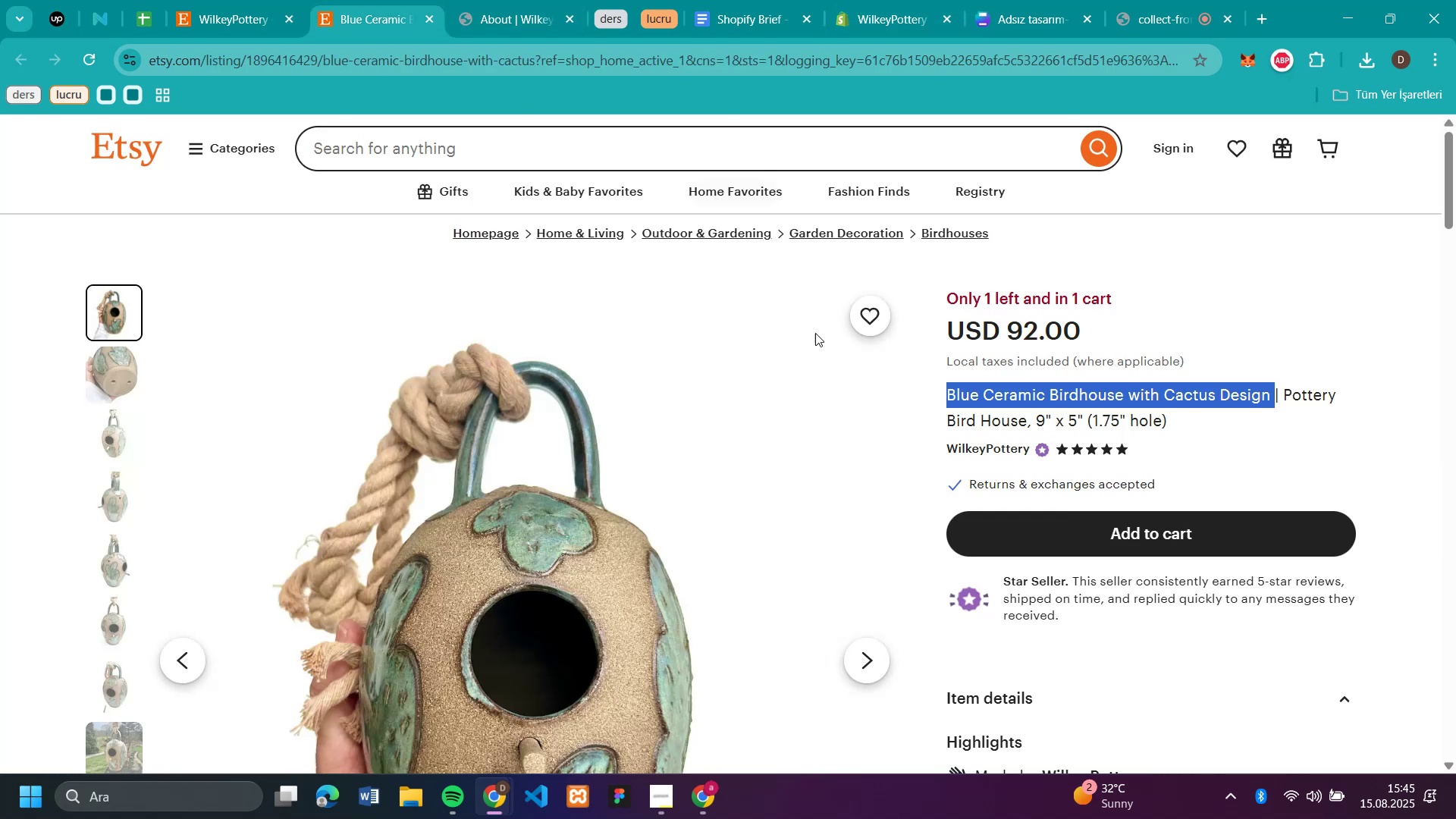 
scroll: coordinate [693, 435], scroll_direction: down, amount: 1.0
 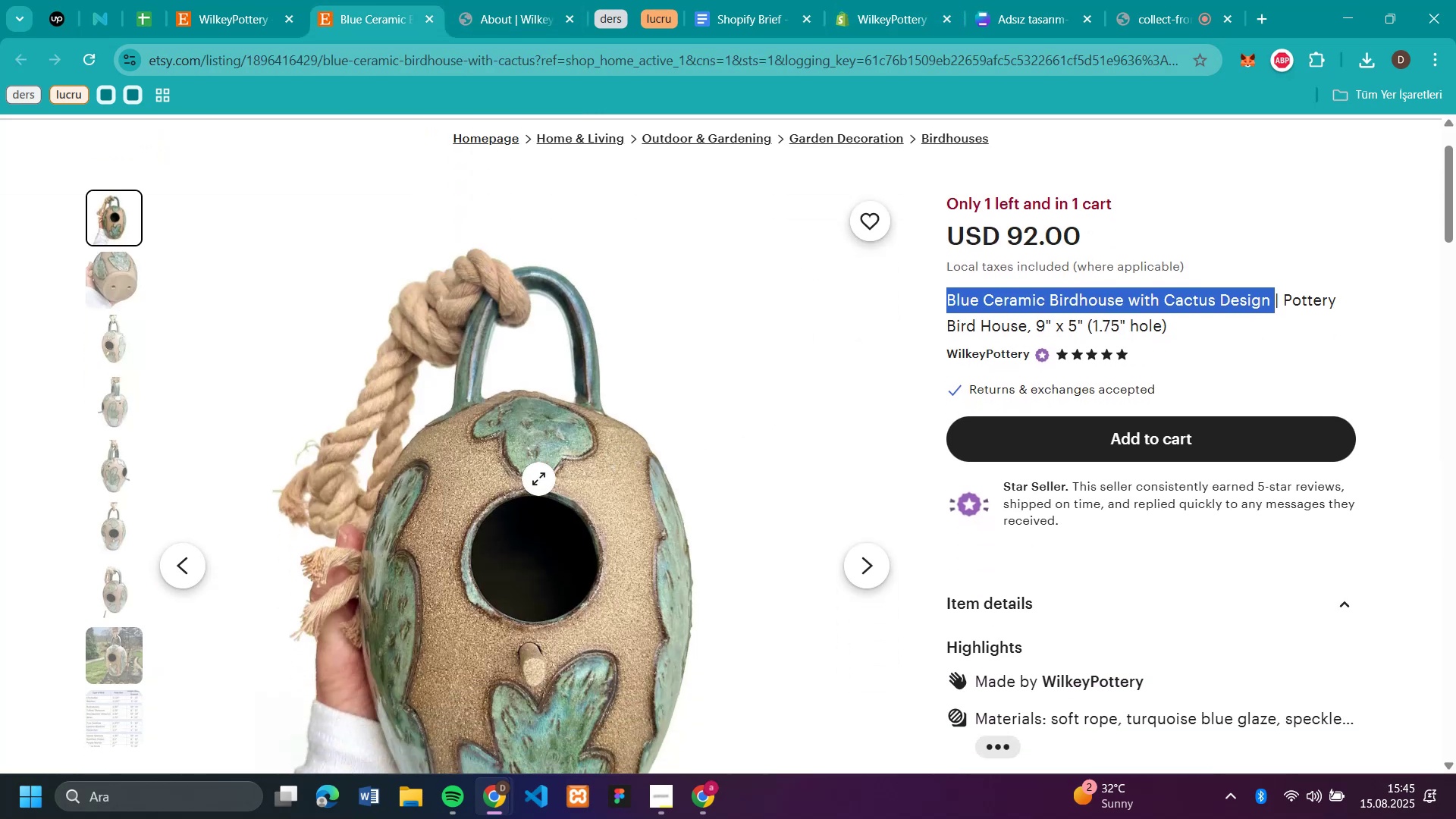 
right_click([538, 479])
 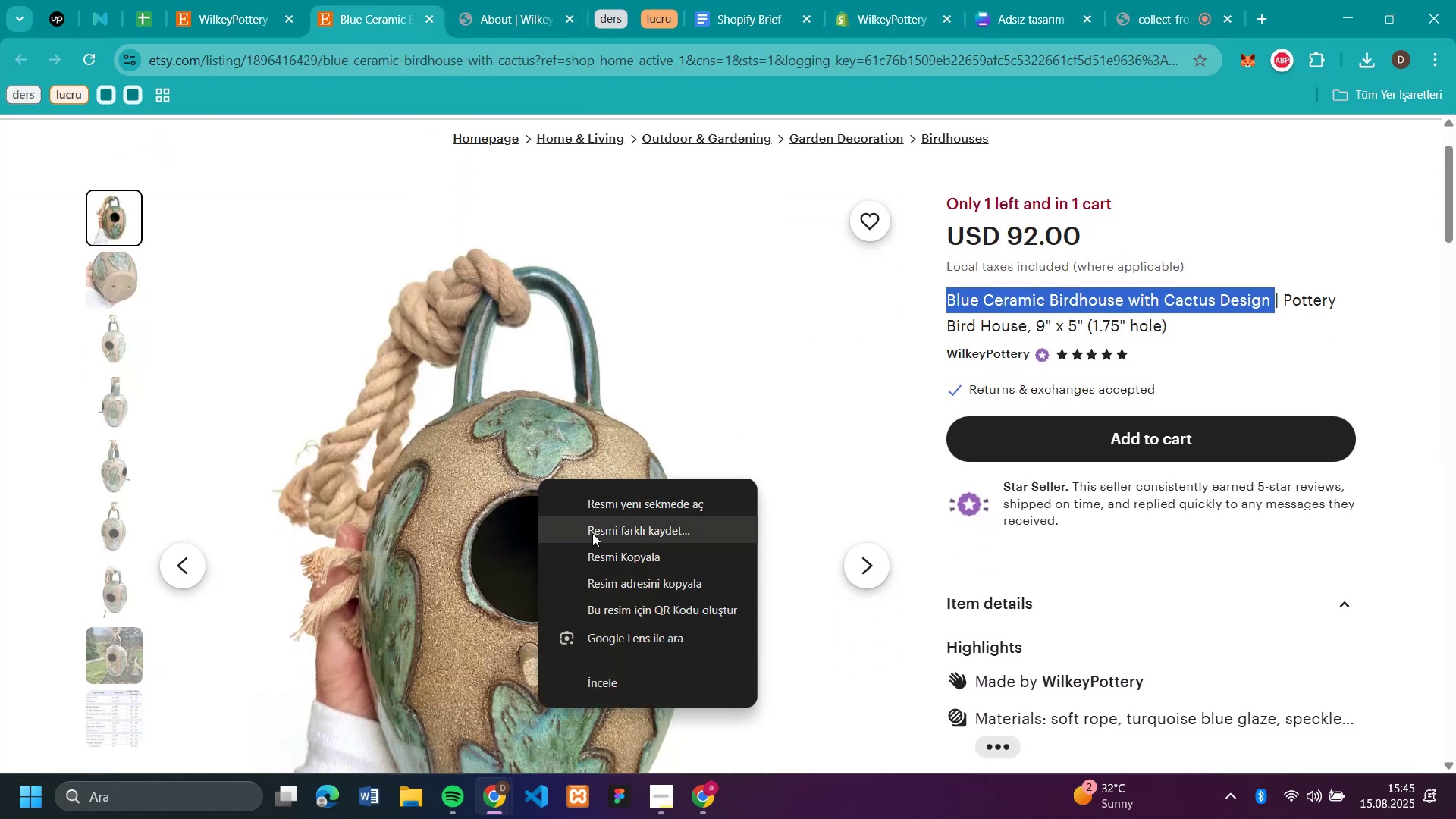 
left_click([592, 533])
 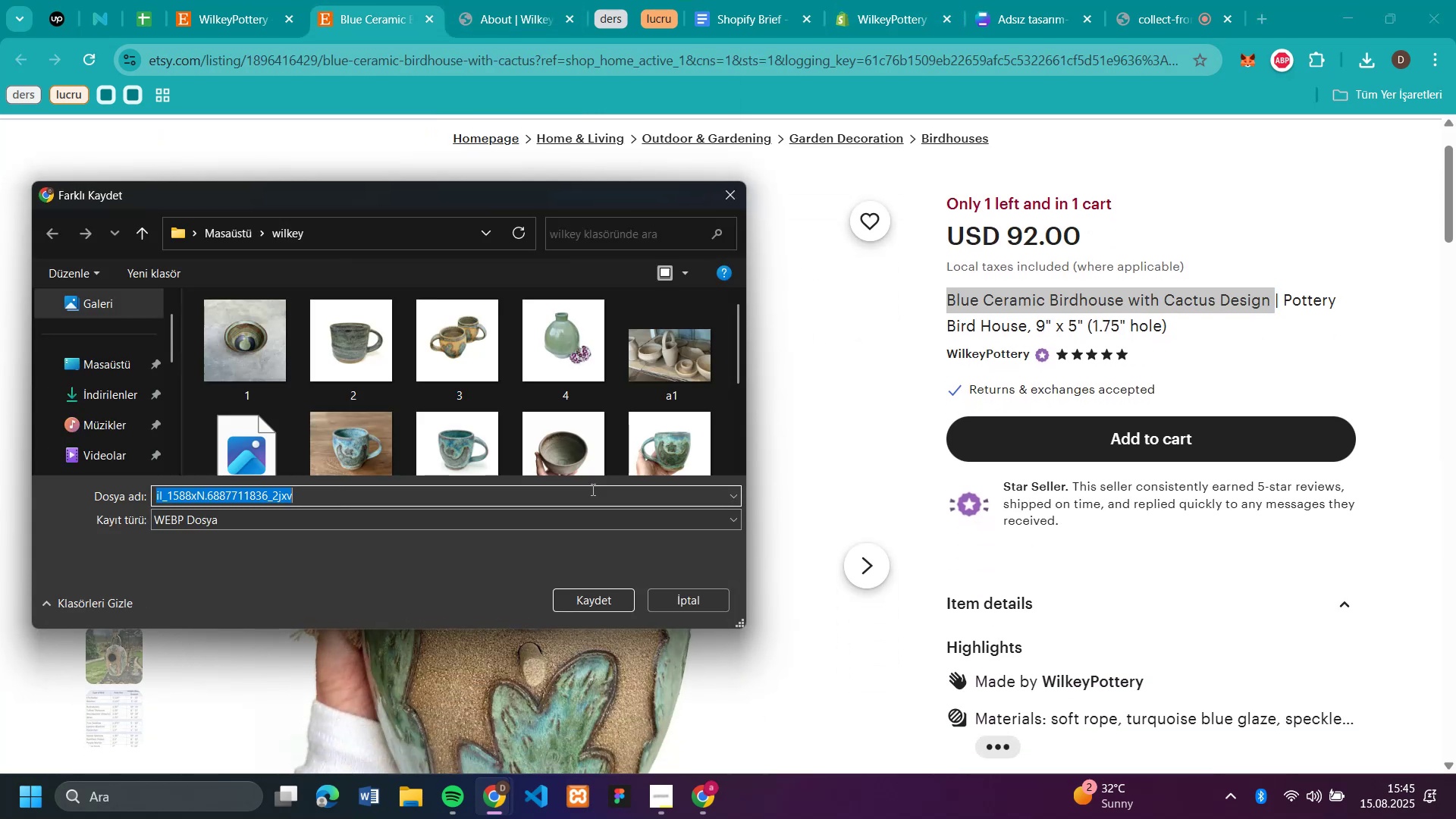 
key(Enter)
 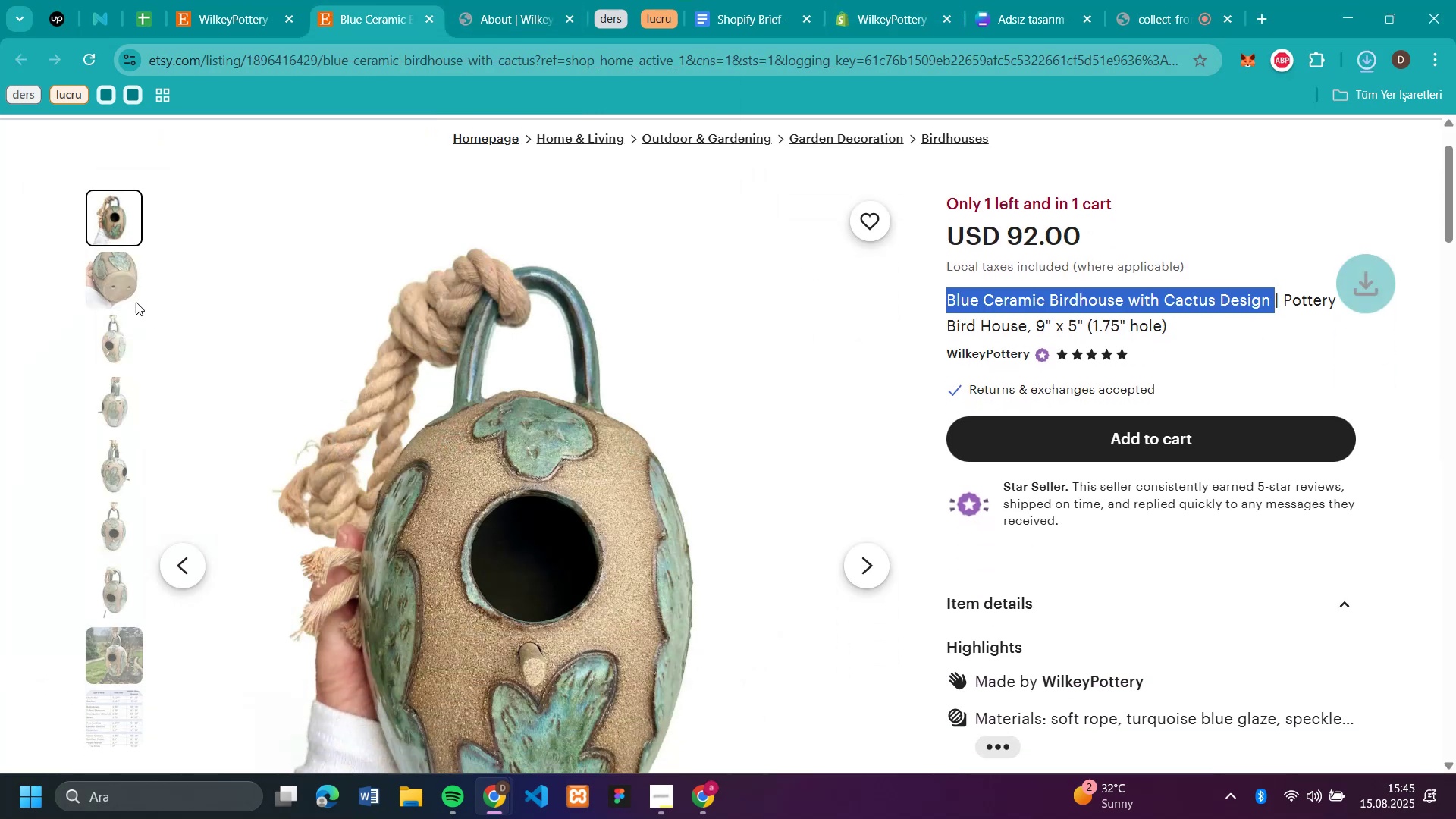 
left_click([92, 246])
 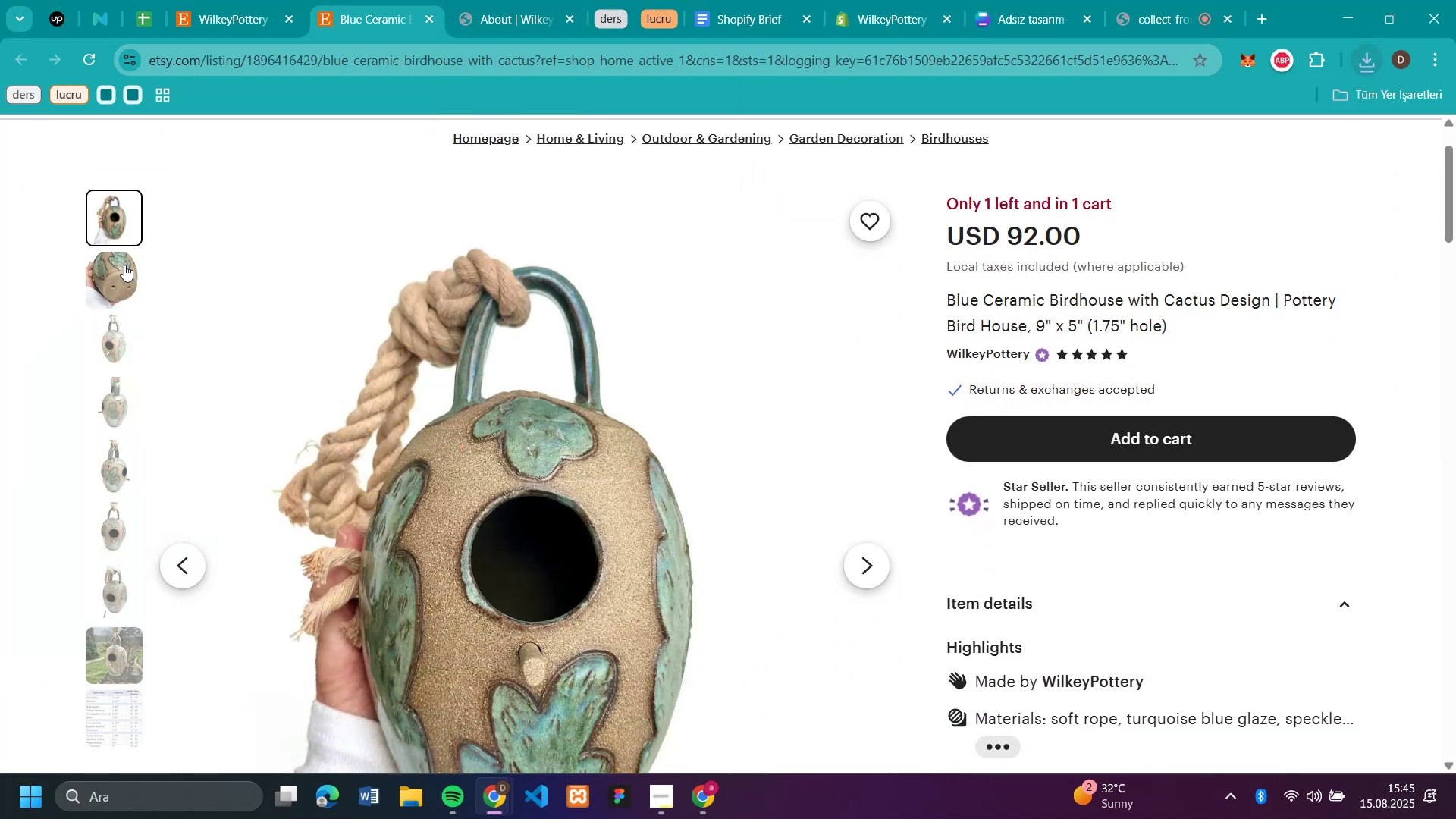 
left_click([124, 266])
 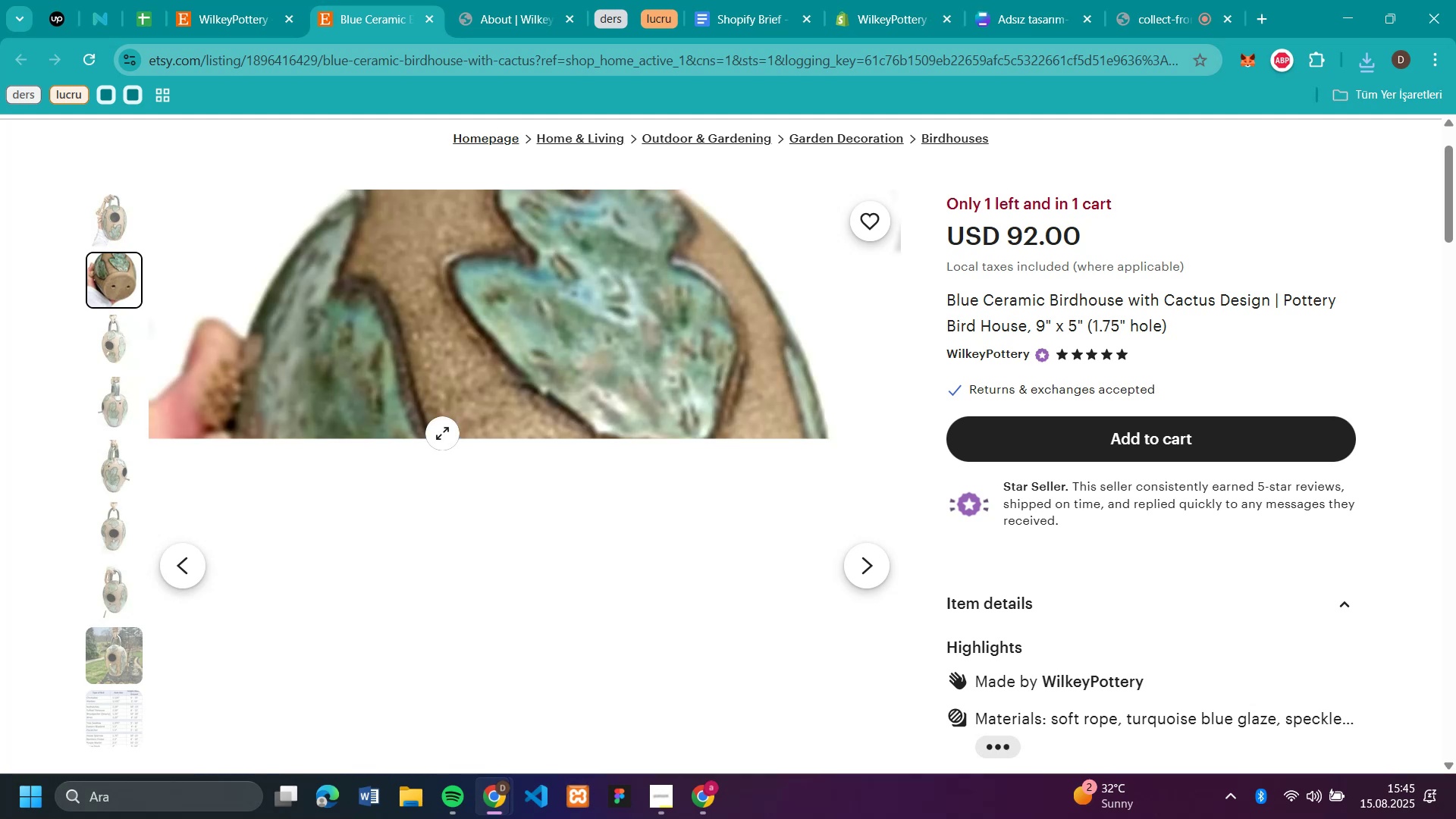 
right_click([442, 433])
 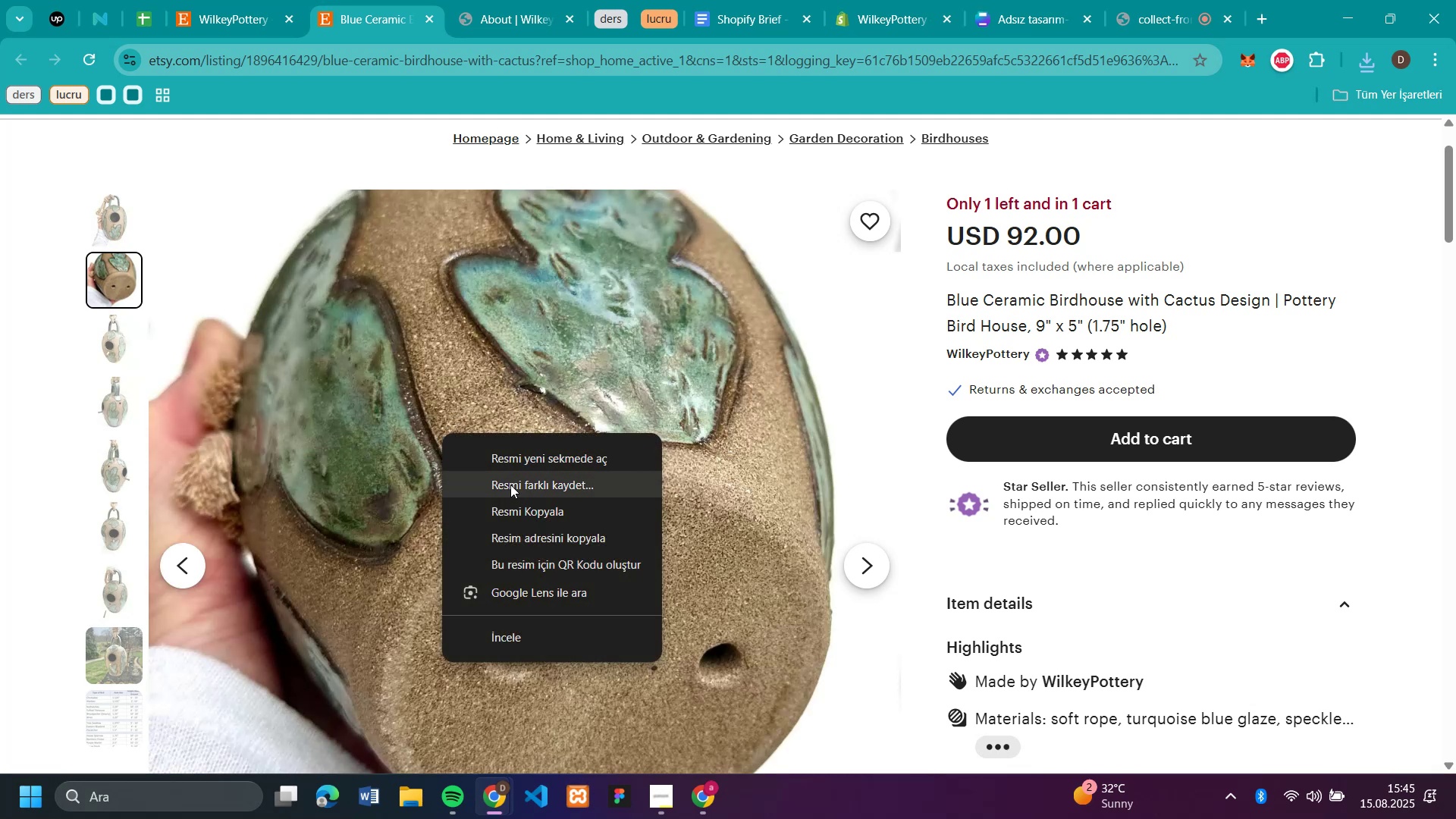 
left_click([510, 485])
 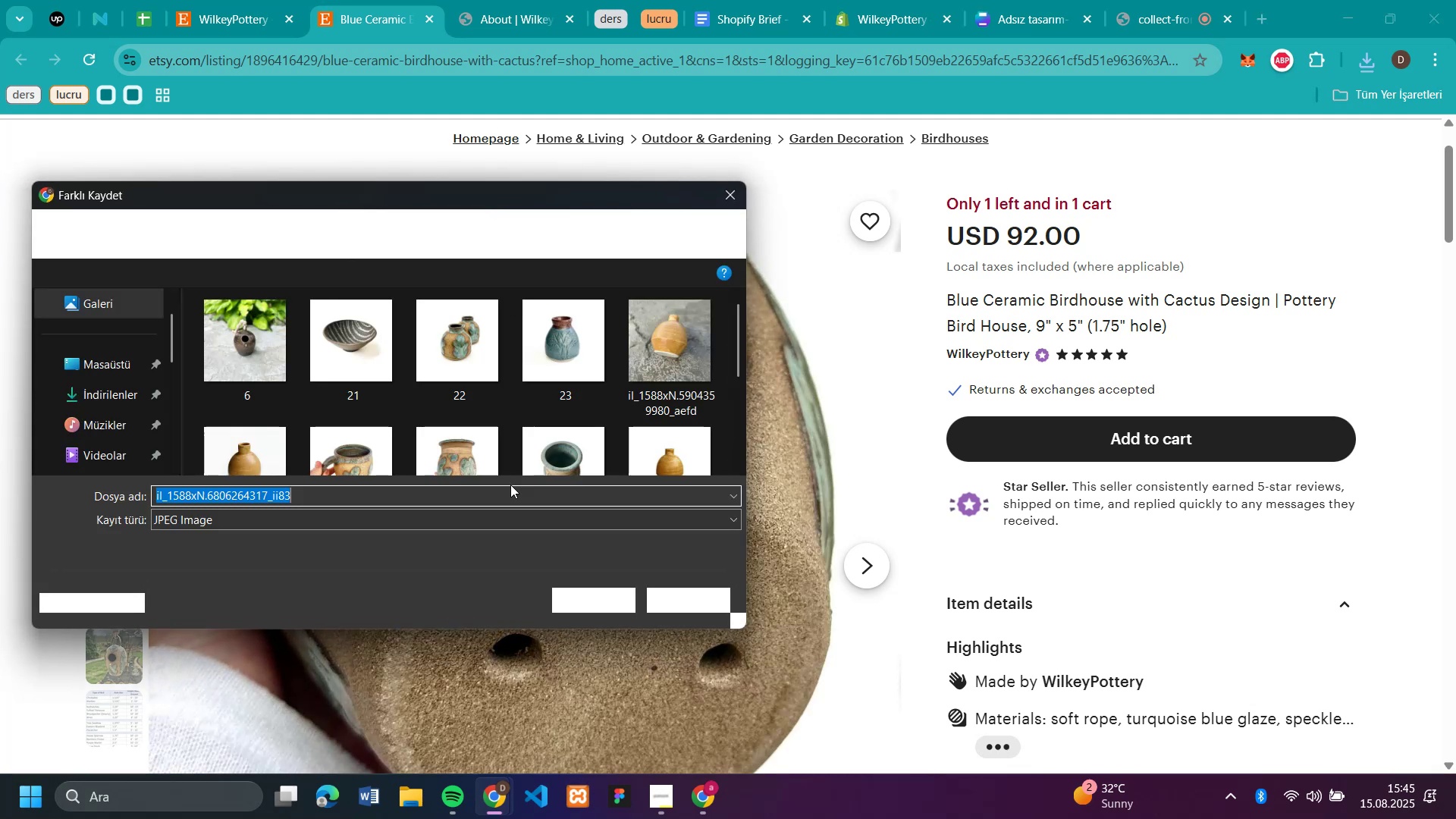 
key(Enter)
 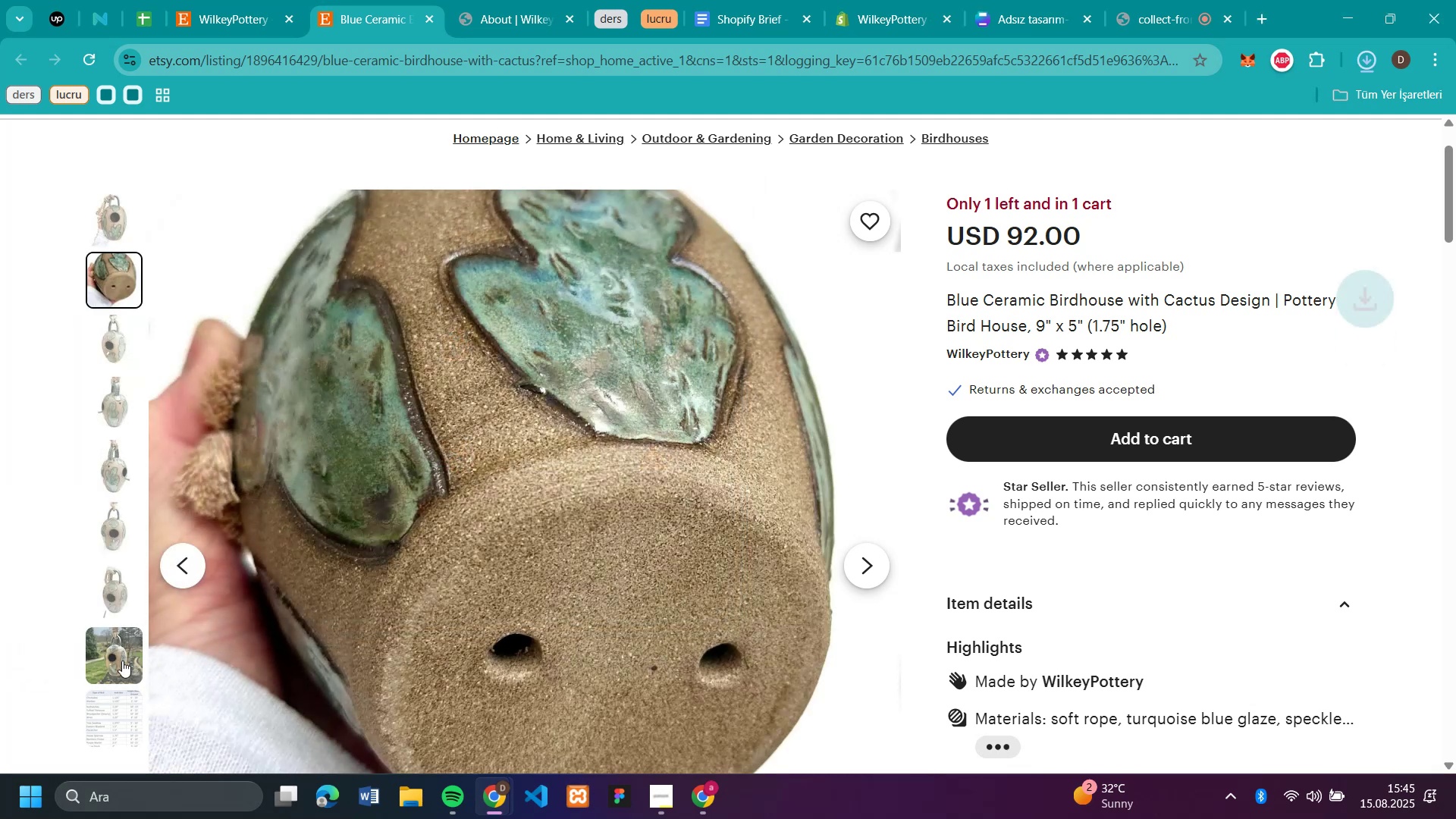 
left_click([124, 654])
 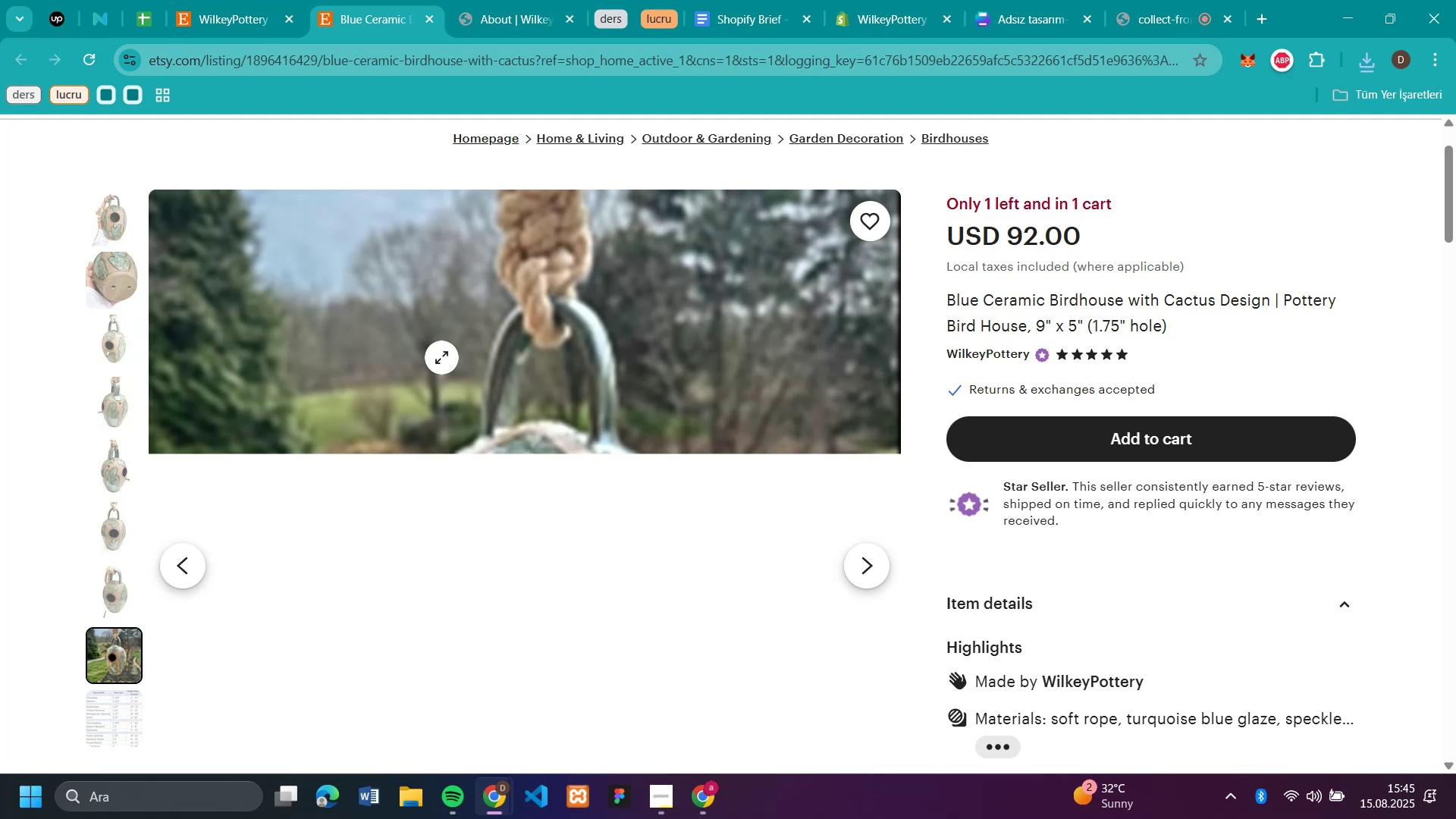 
right_click([441, 357])
 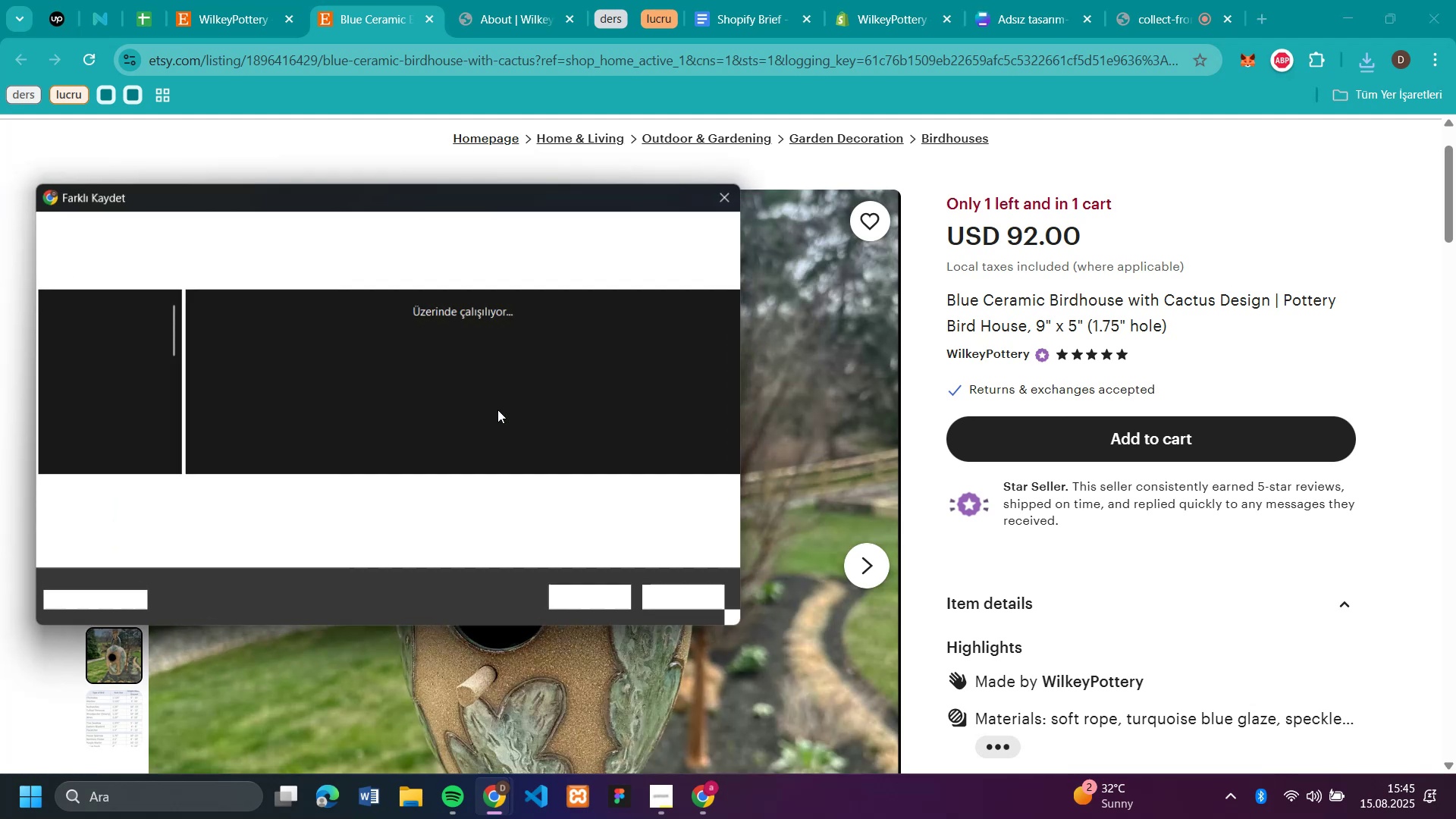 
key(Enter)
 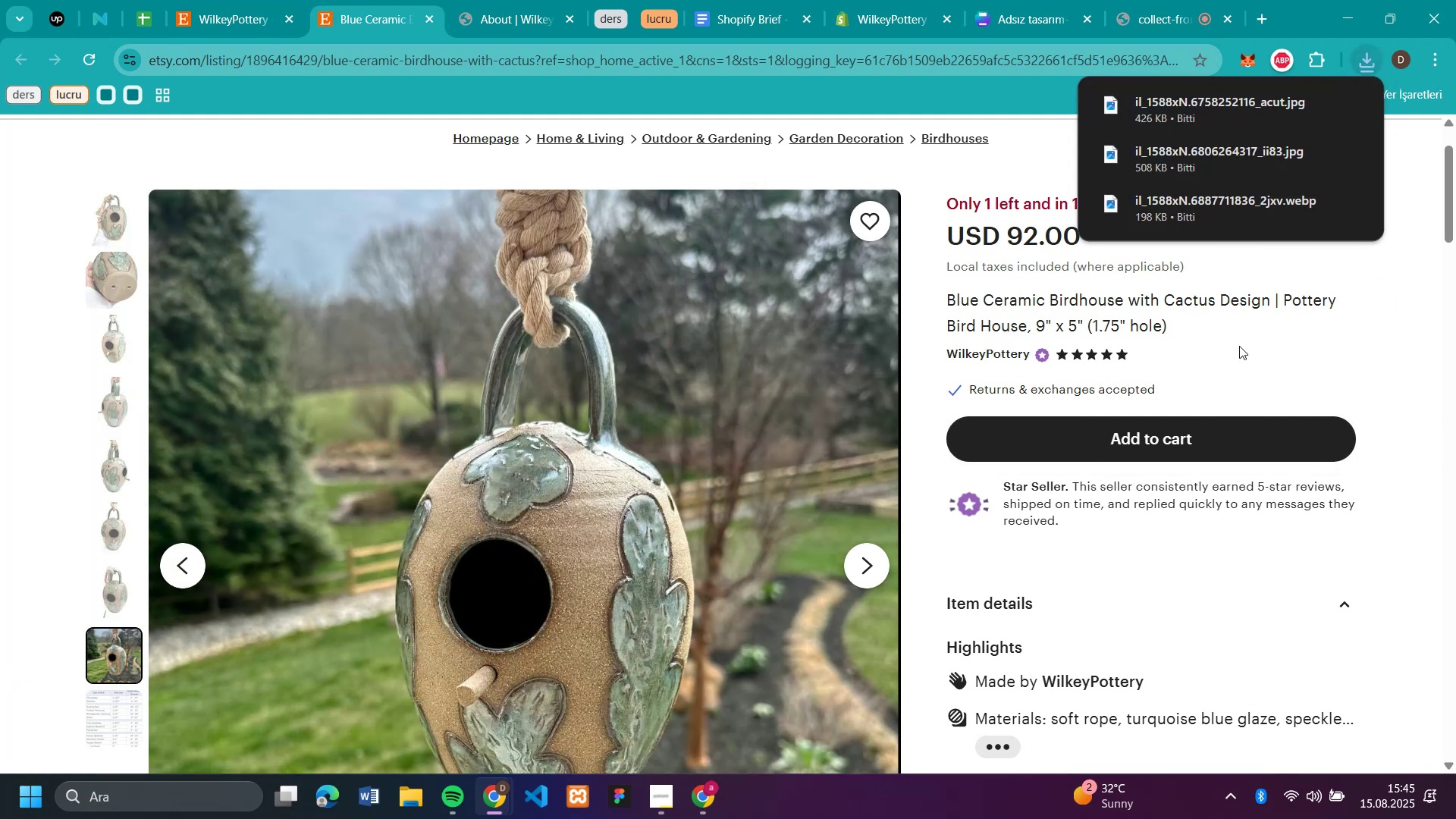 
left_click_drag(start_coordinate=[1082, 241], to_coordinate=[1006, 247])
 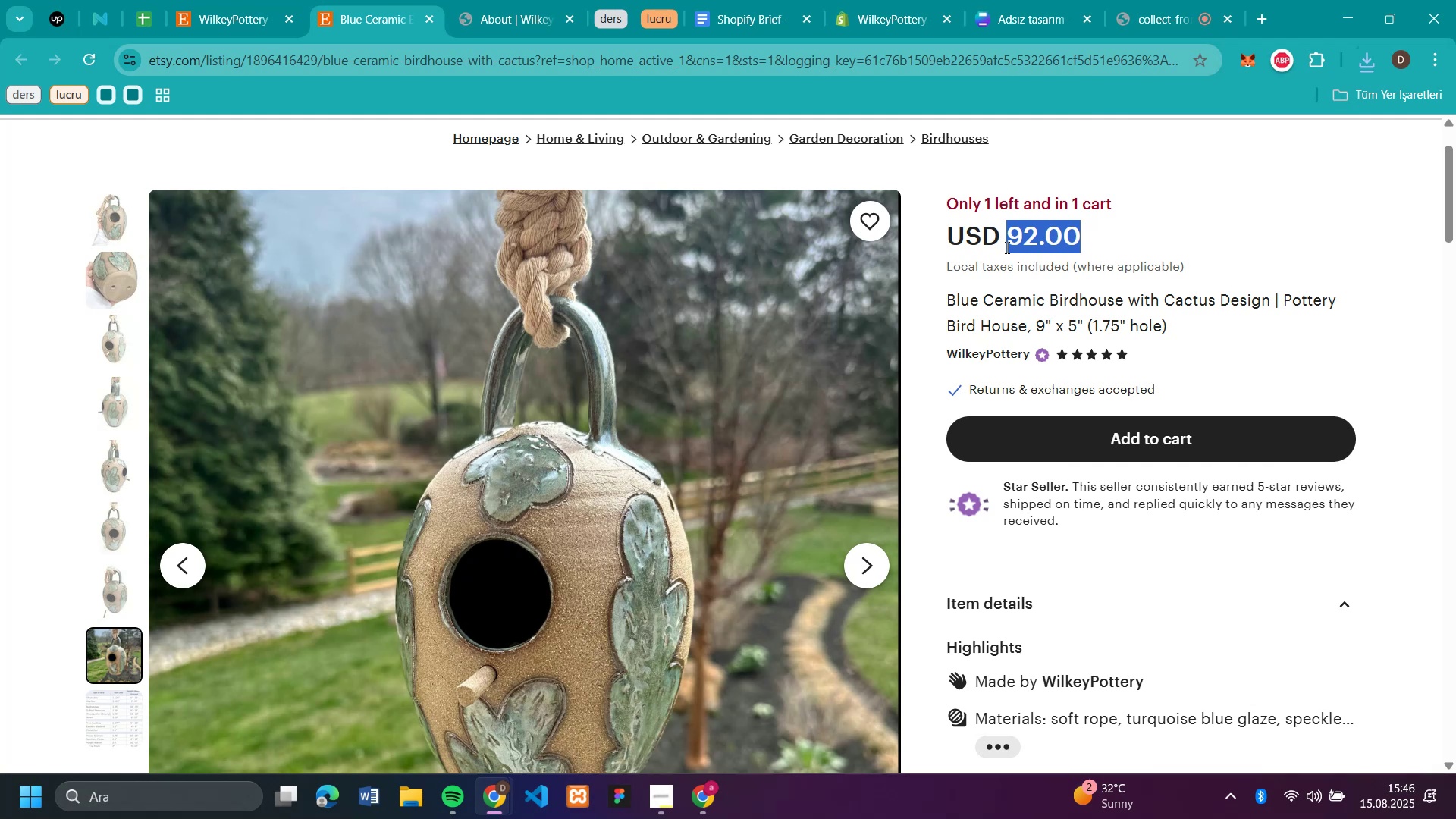 
key(Control+C)
 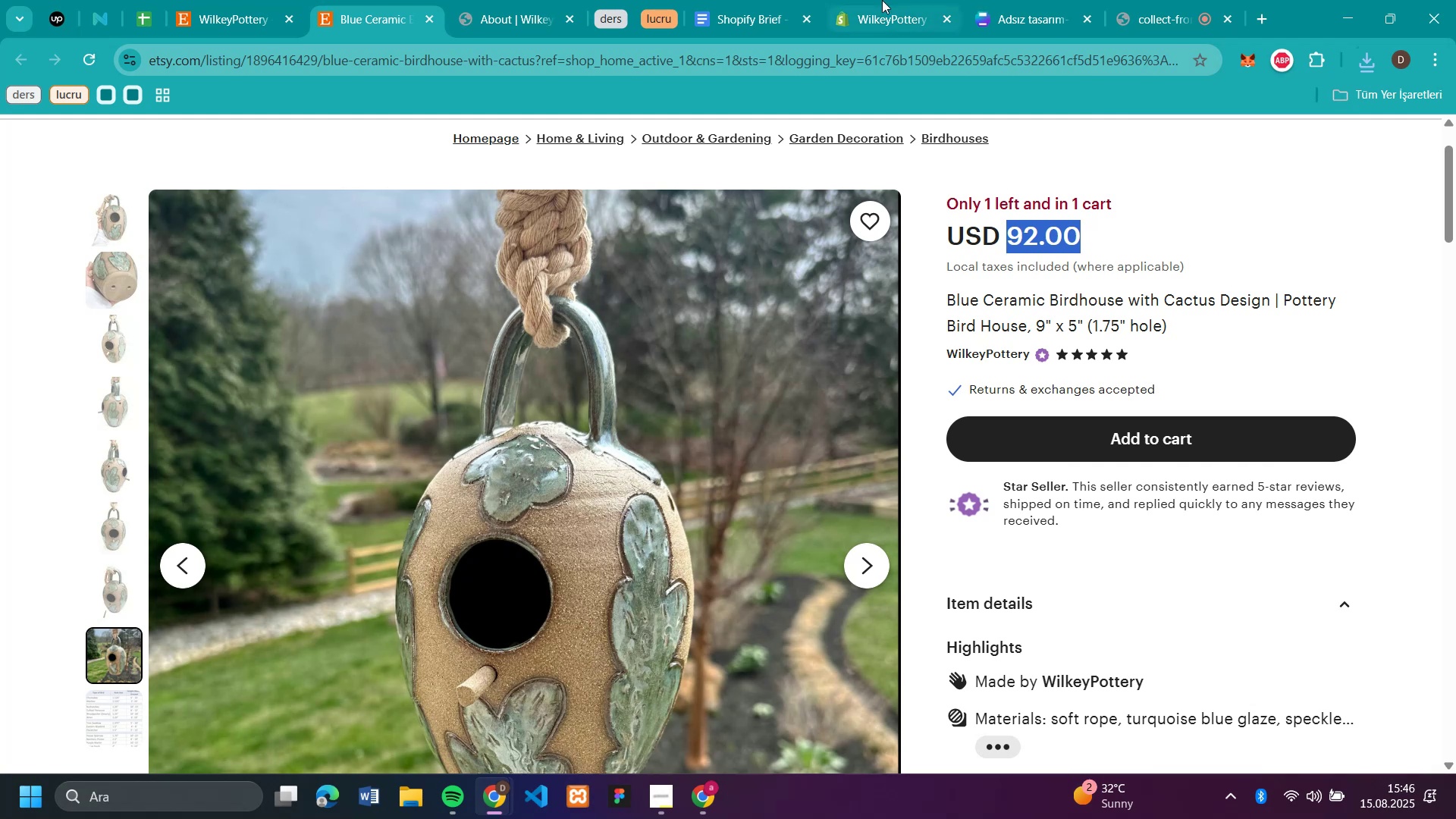 
left_click([877, 6])
 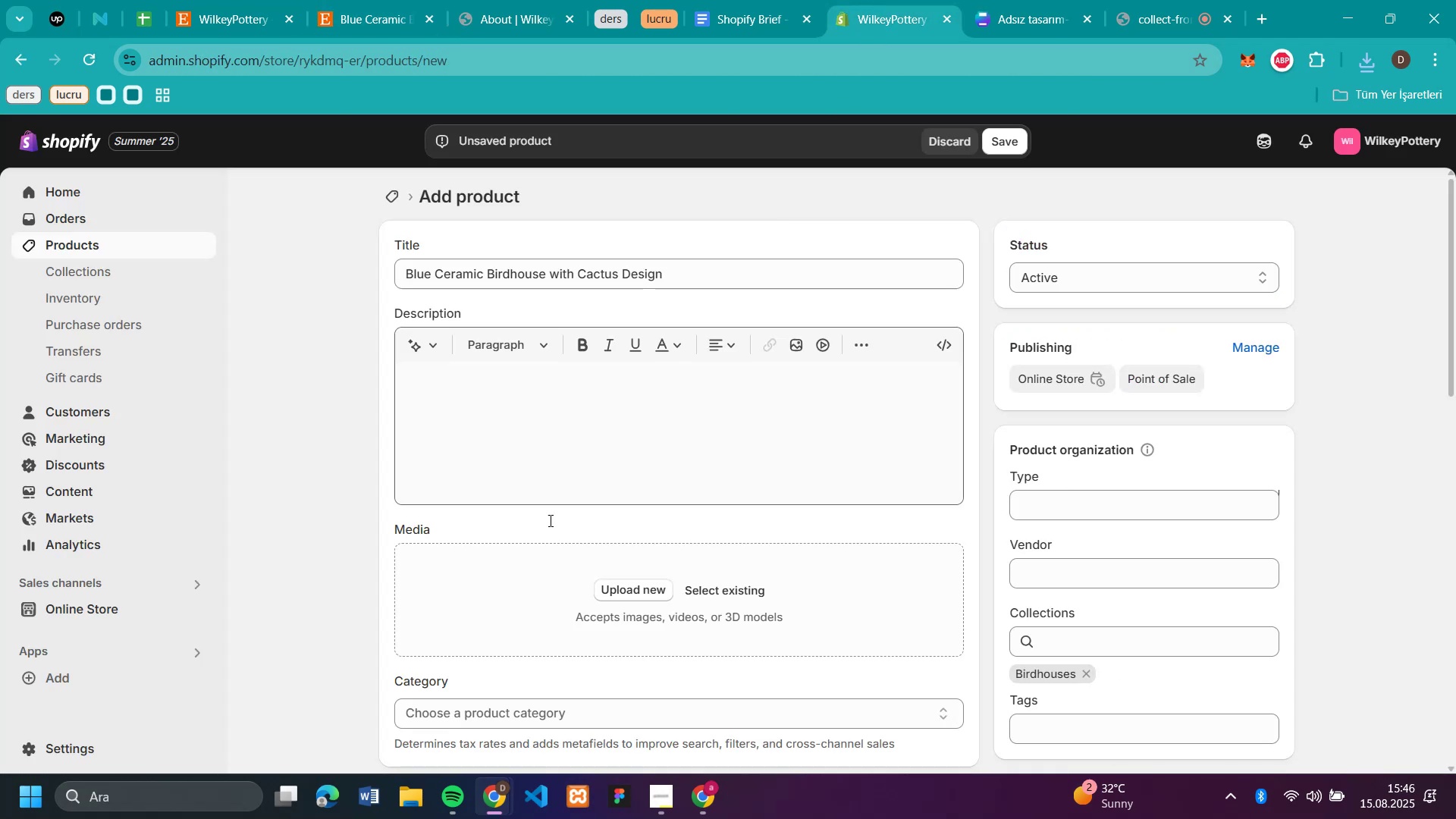 
scroll: coordinate [483, 519], scroll_direction: down, amount: 4.0
 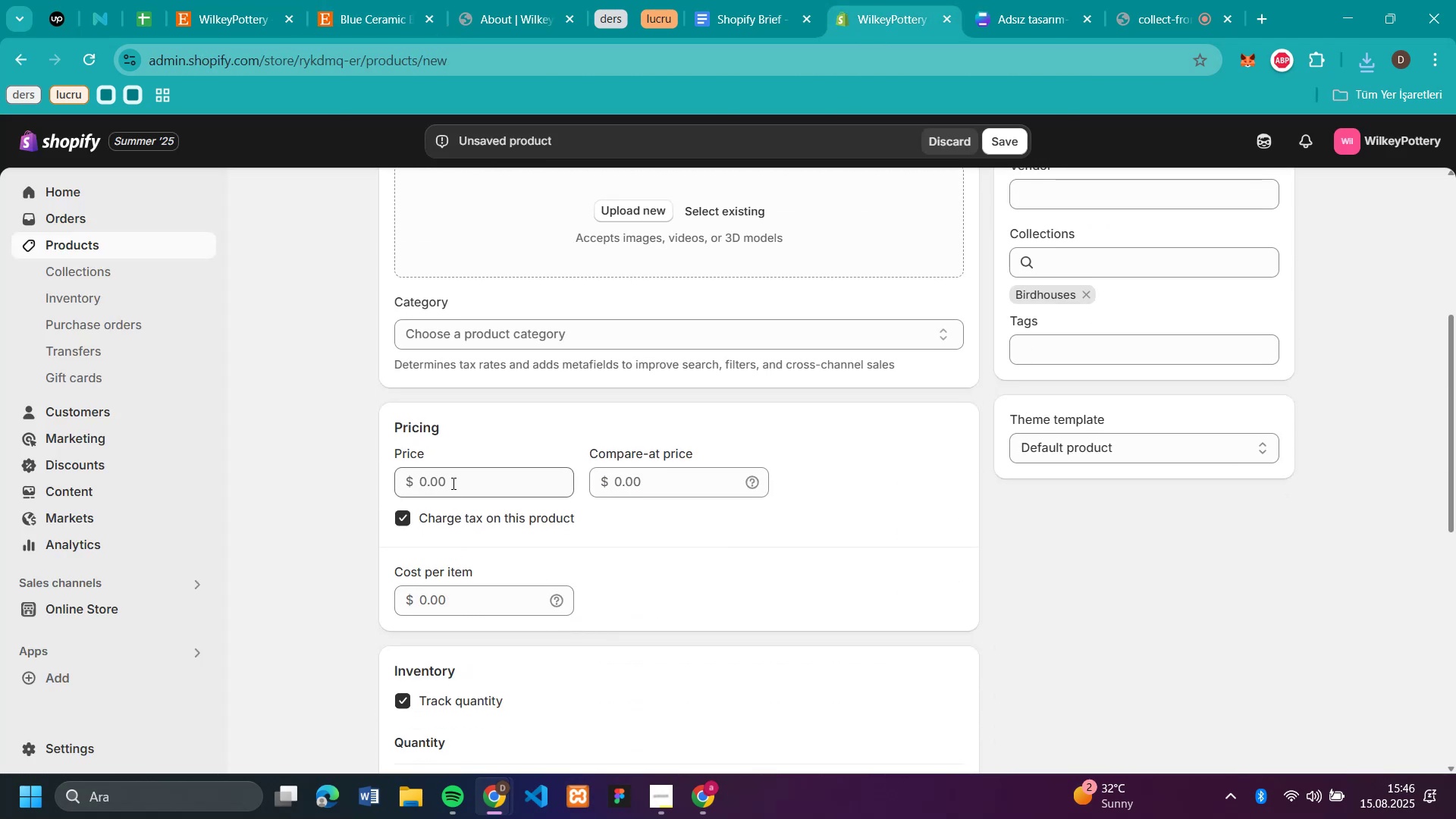 
key(Control+V)
 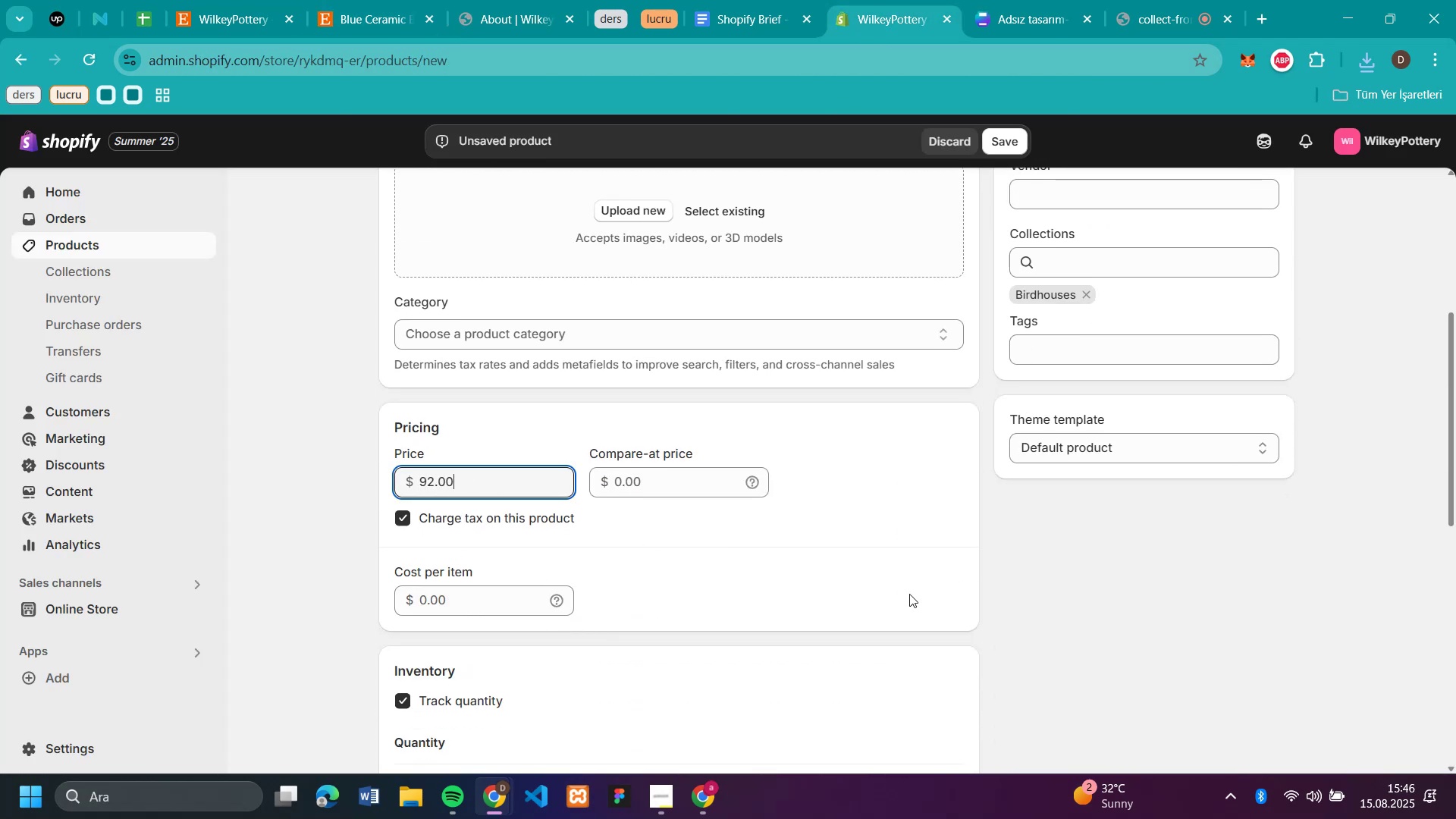 
left_click([916, 594])
 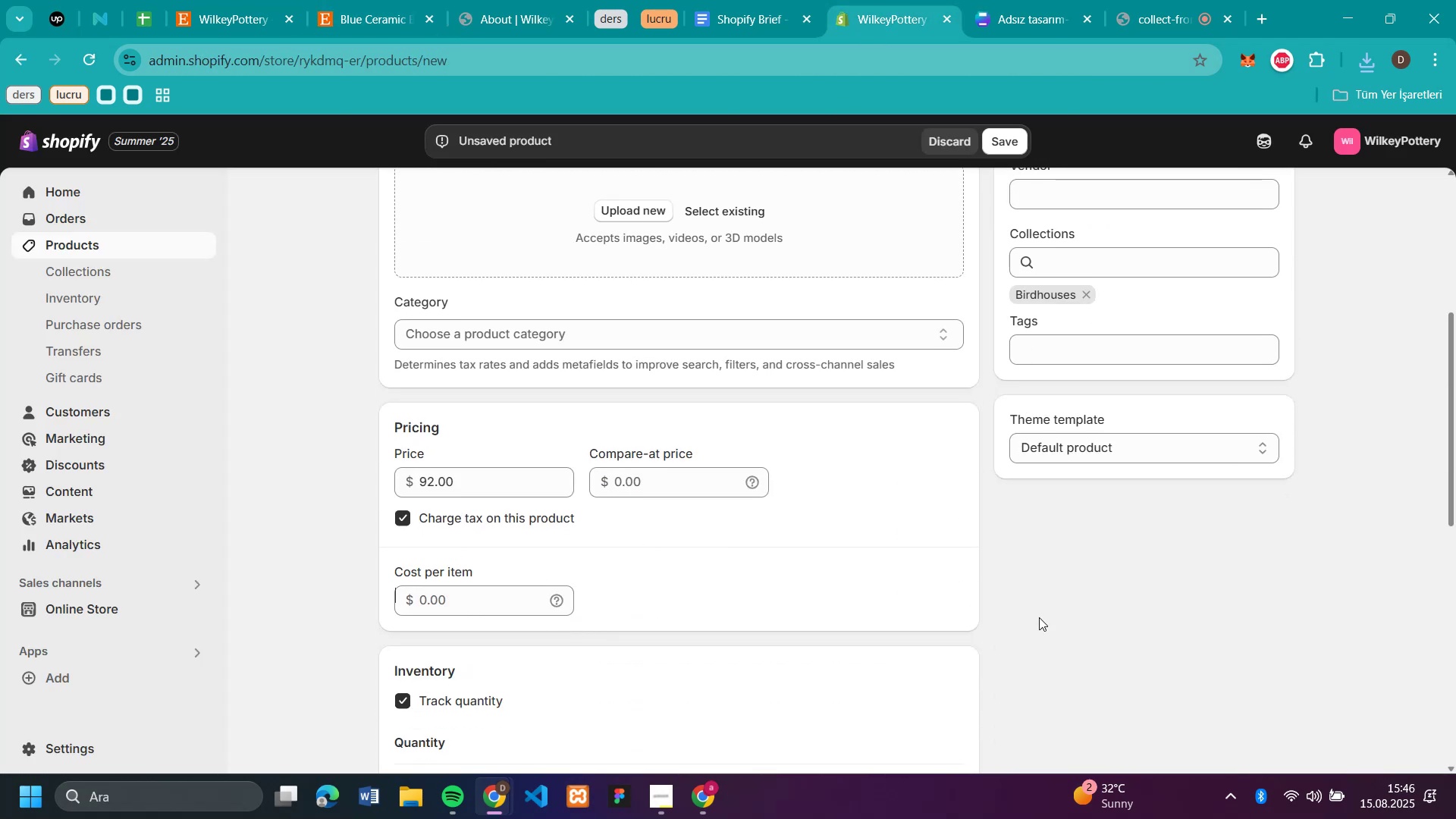 
scroll: coordinate [1057, 613], scroll_direction: down, amount: 2.0
 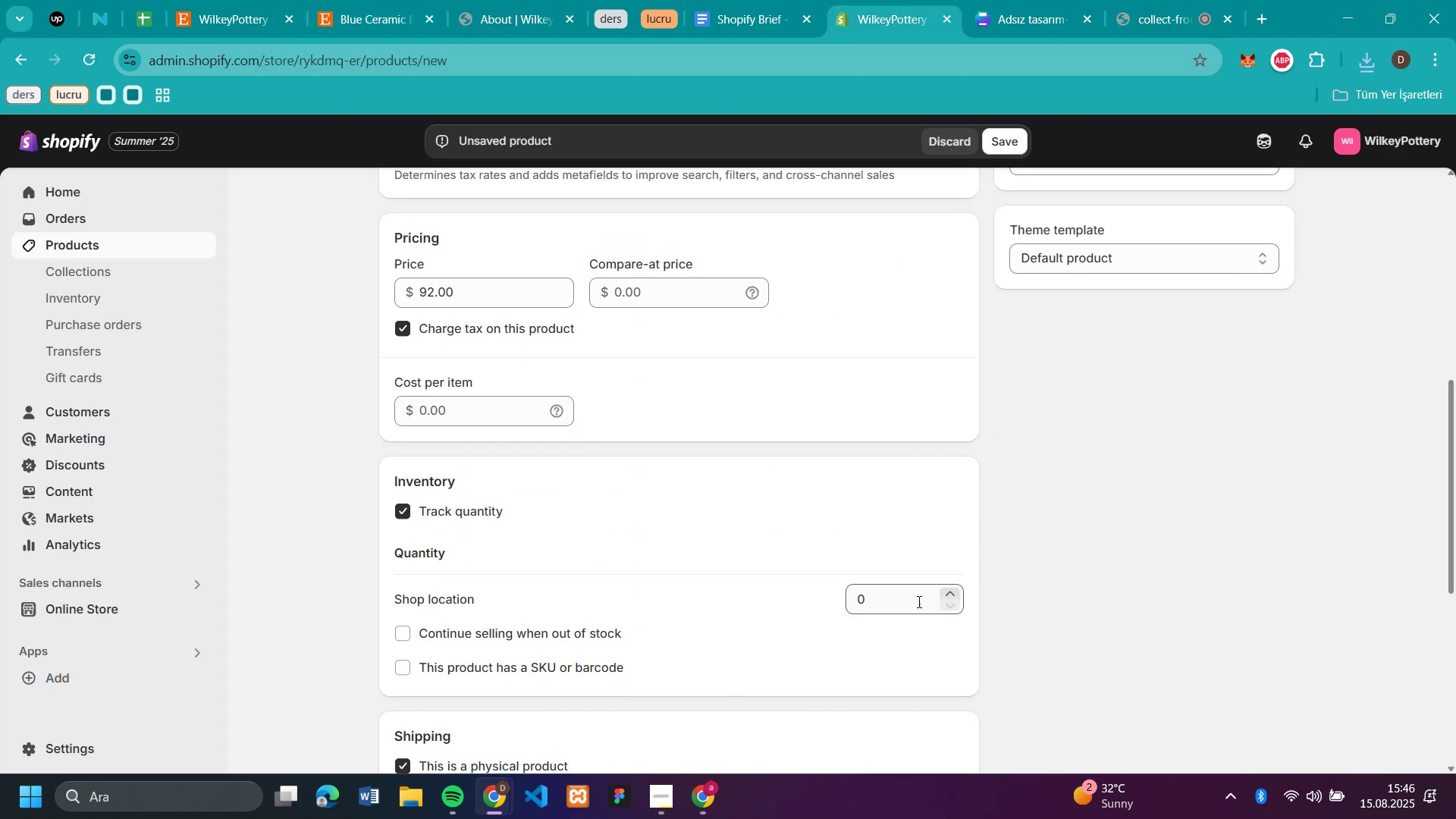 
left_click([911, 597])
 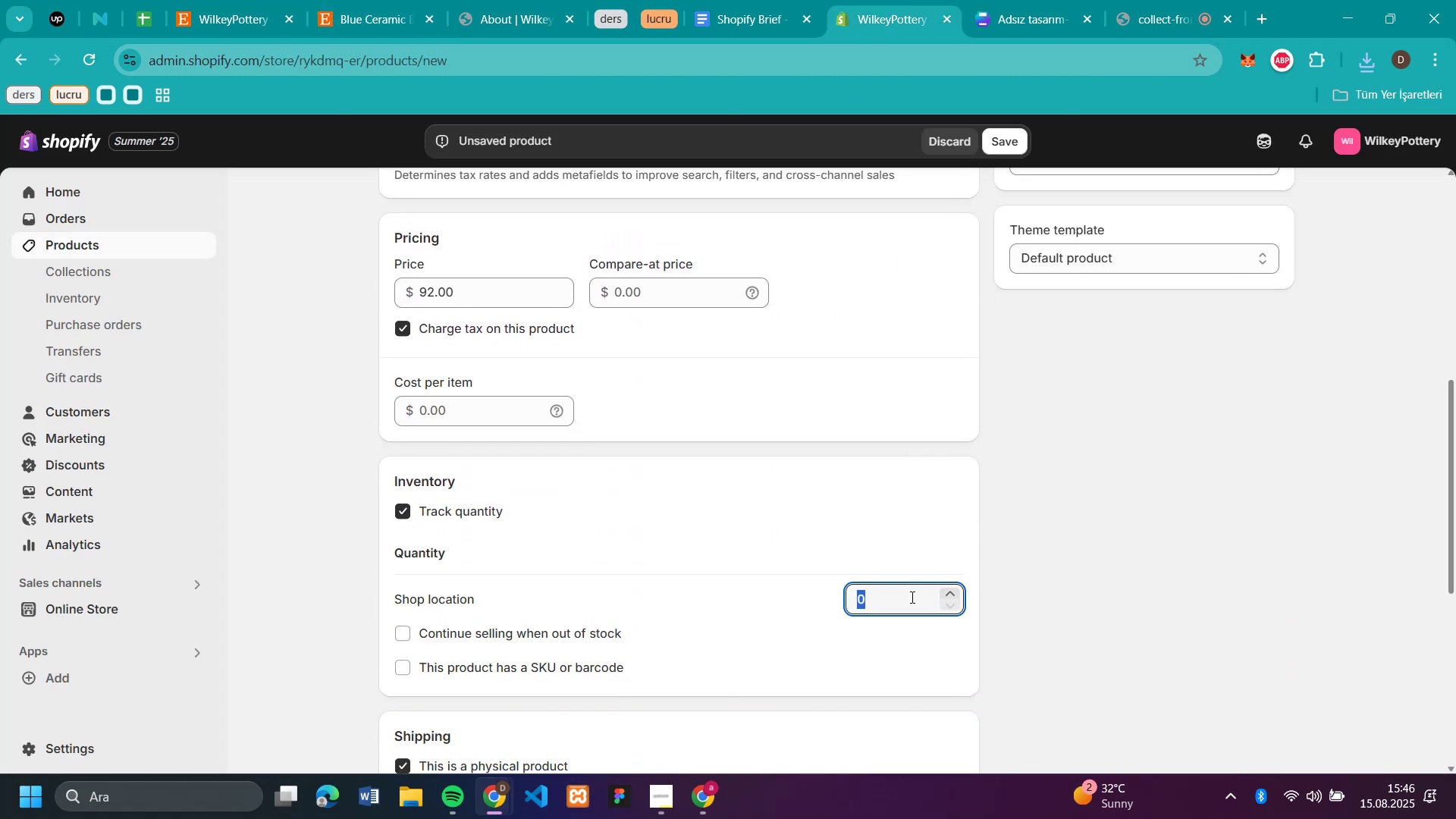 
type(50)
 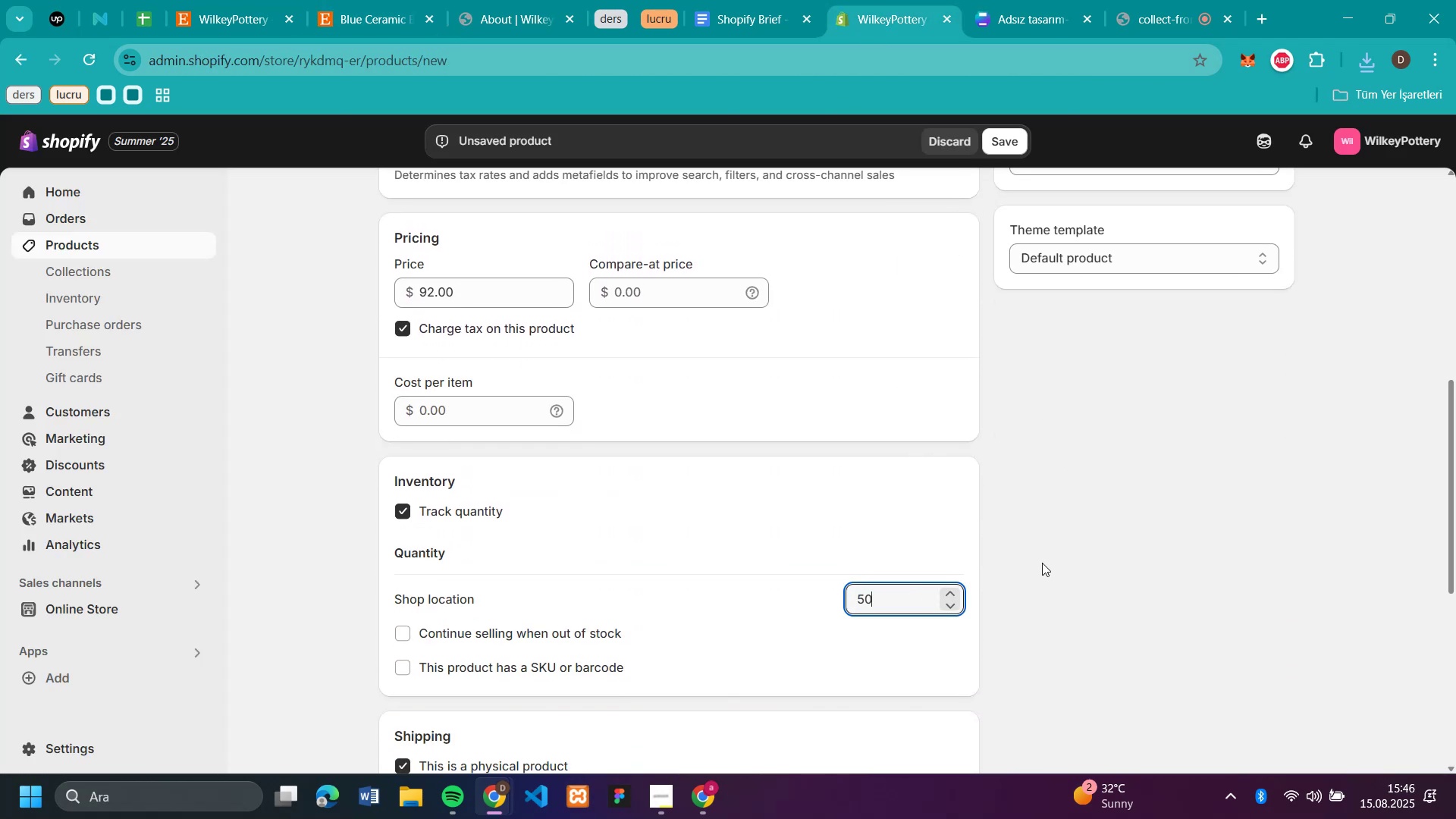 
left_click([1051, 559])
 